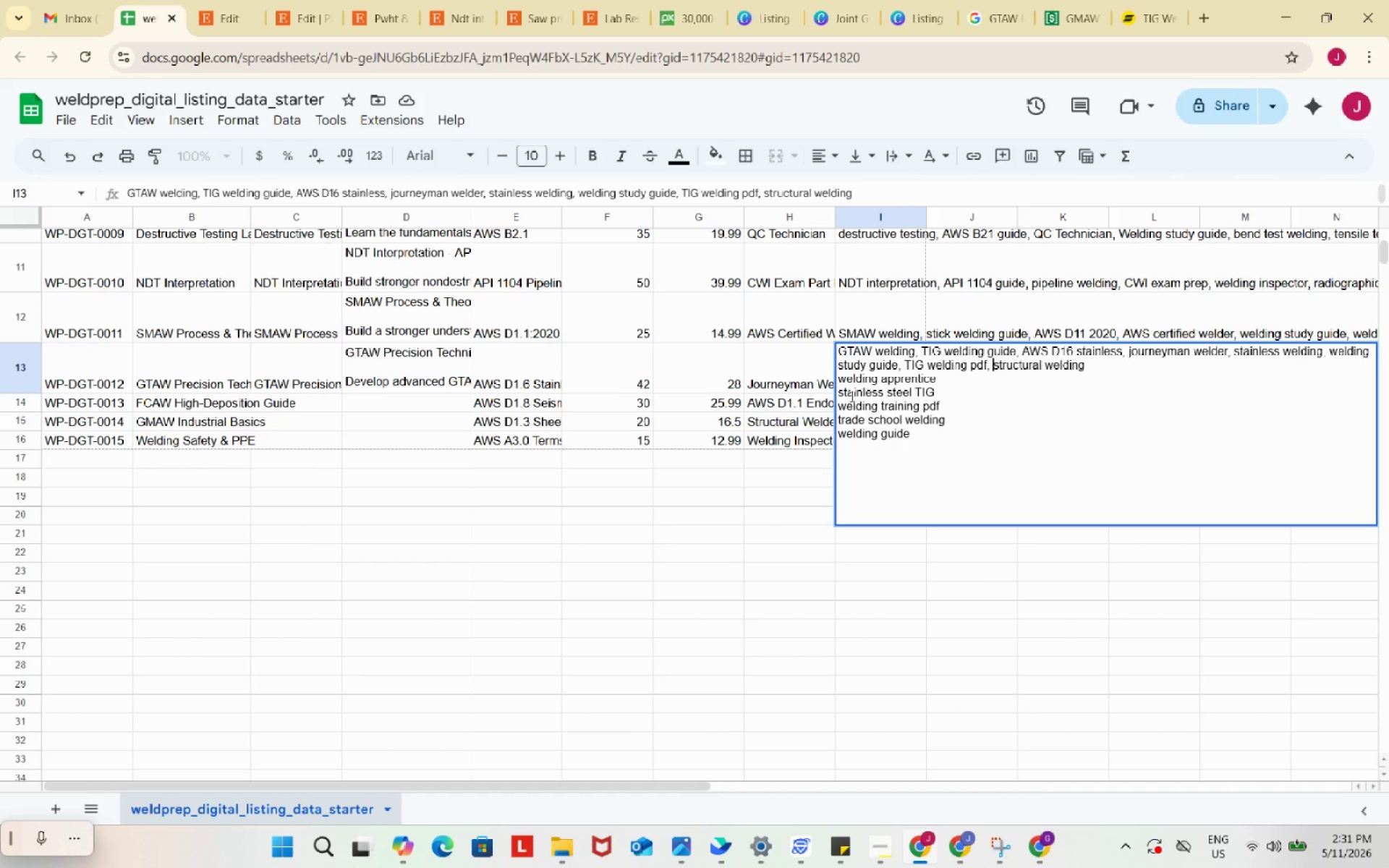 
left_click([838, 378])
 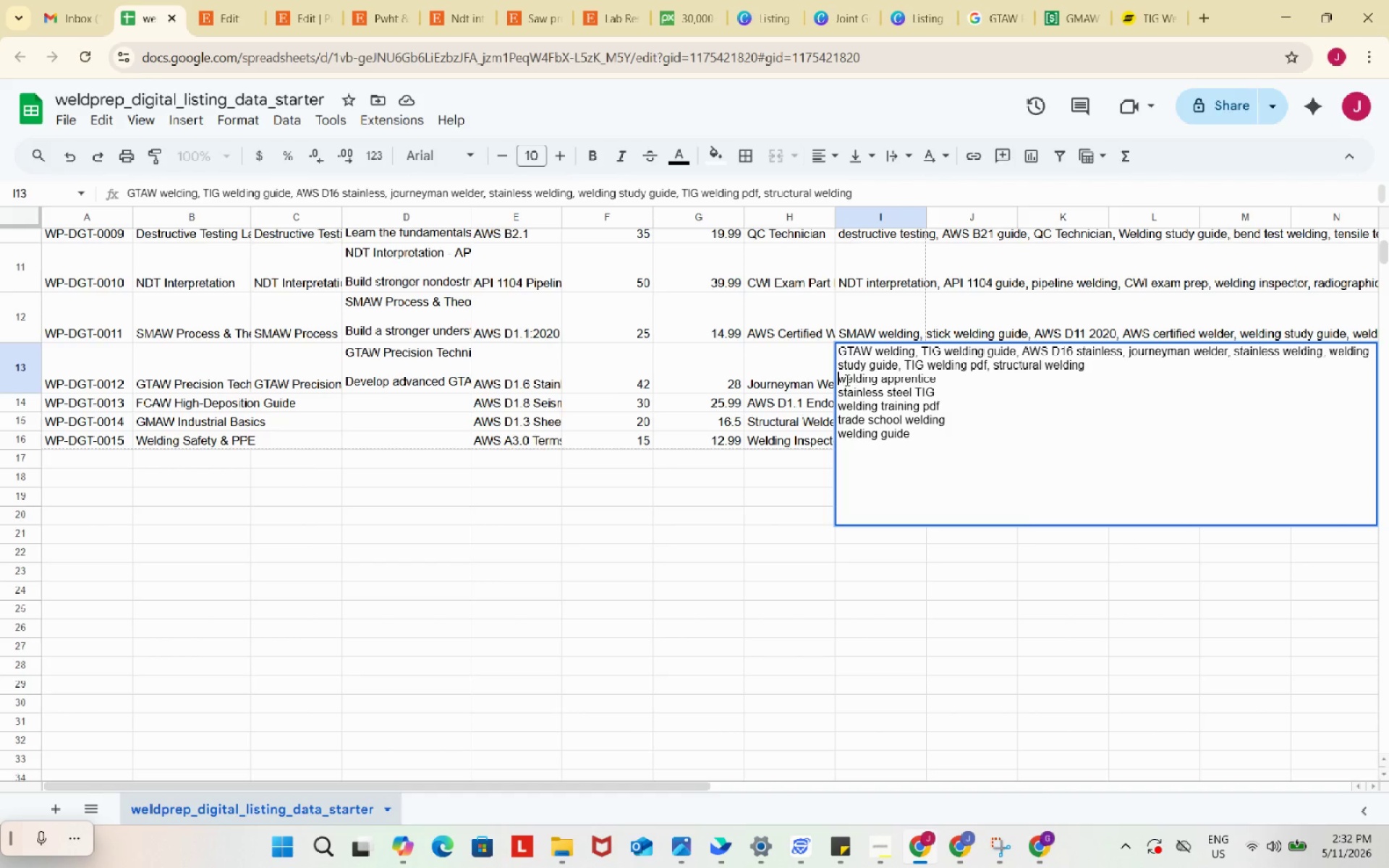 
key(Backspace)
 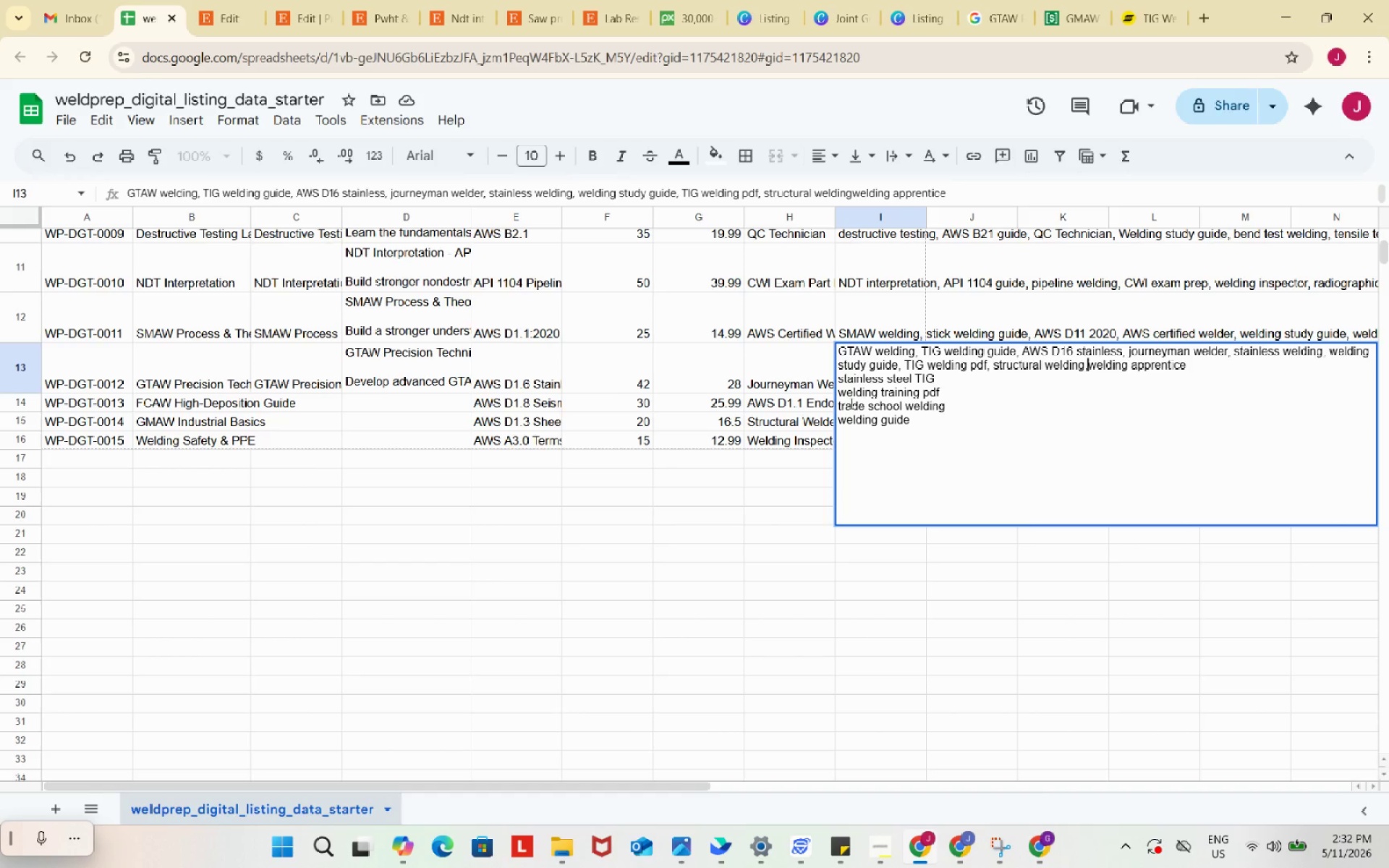 
key(Comma)
 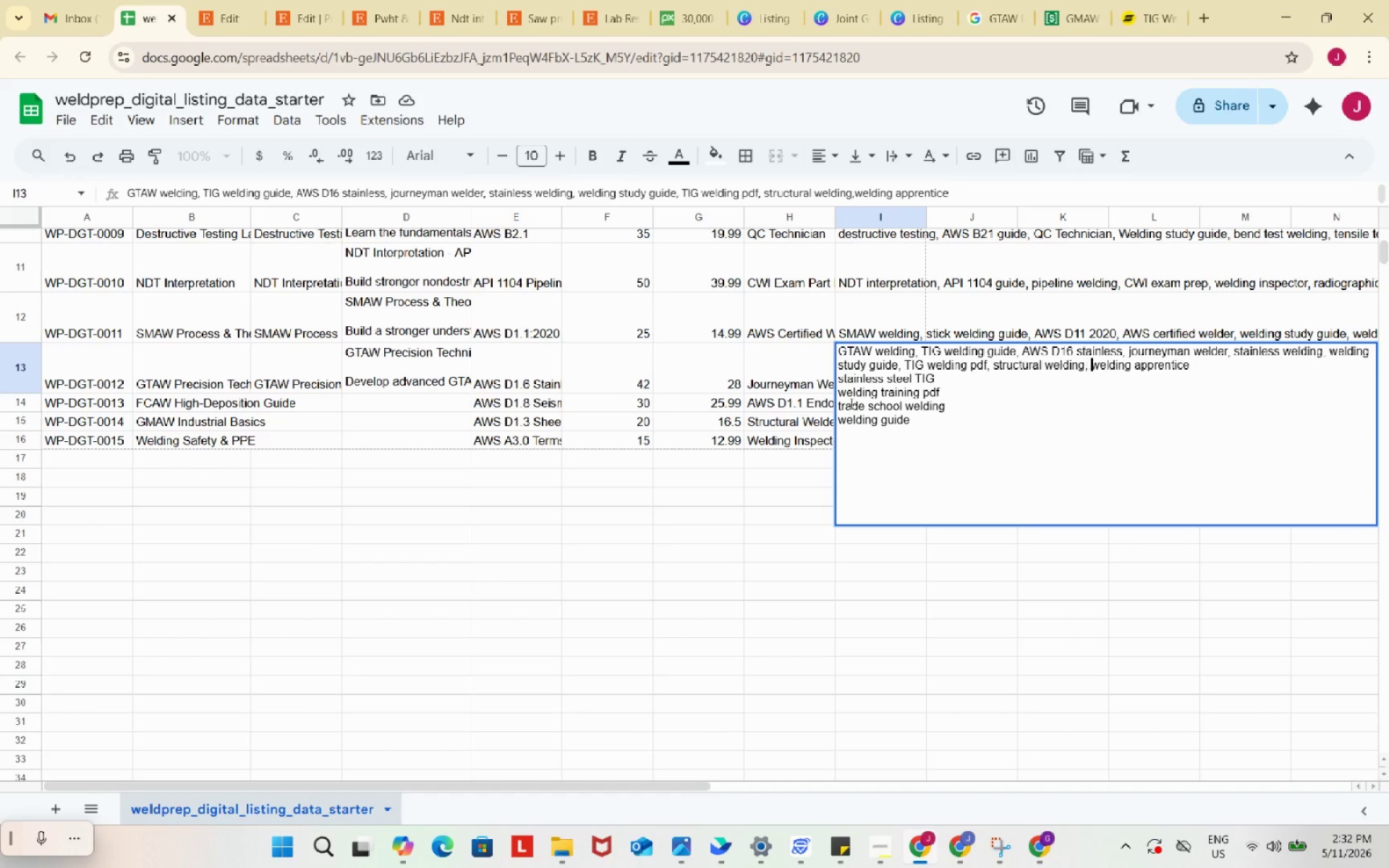 
key(Space)
 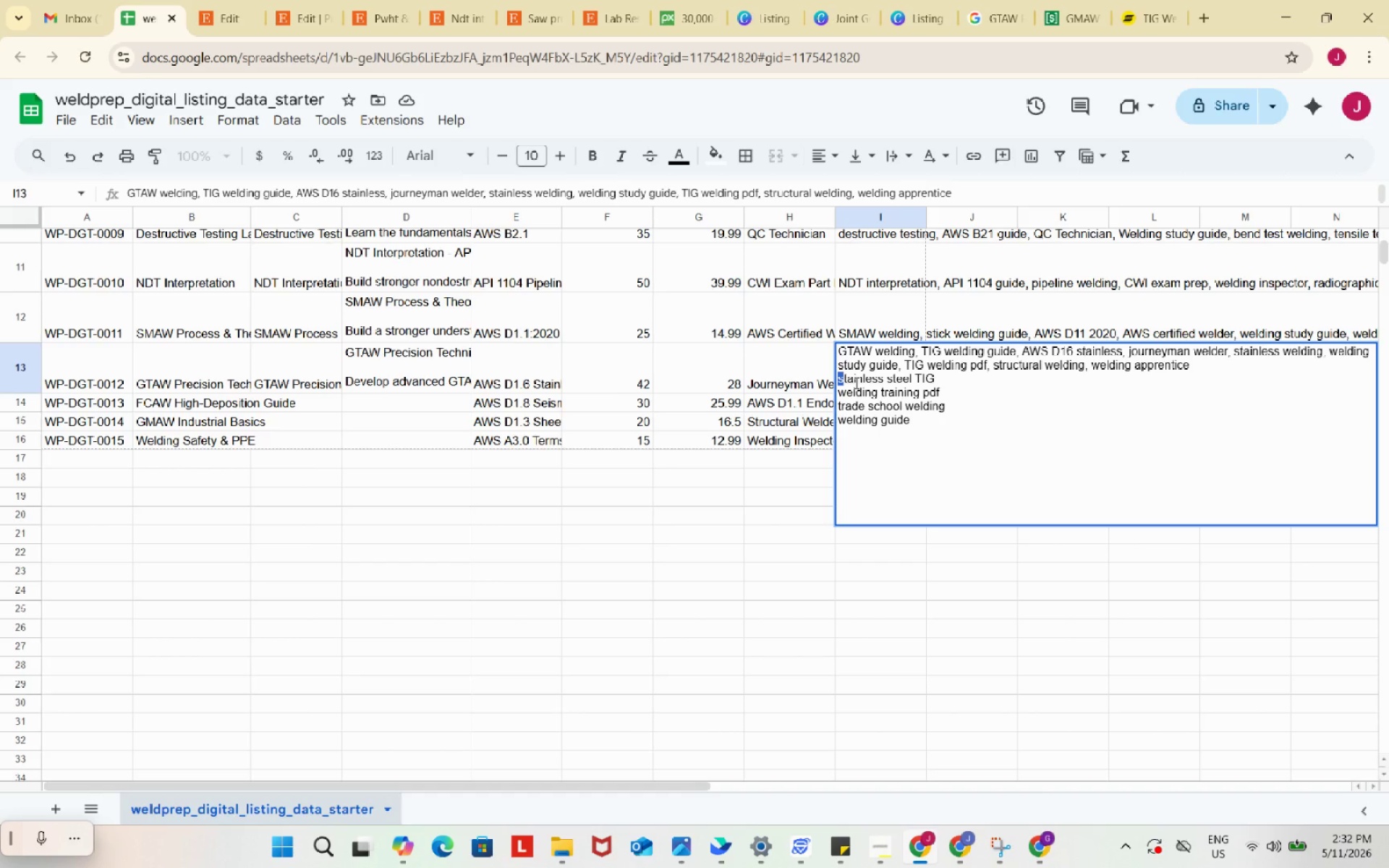 
wait(6.58)
 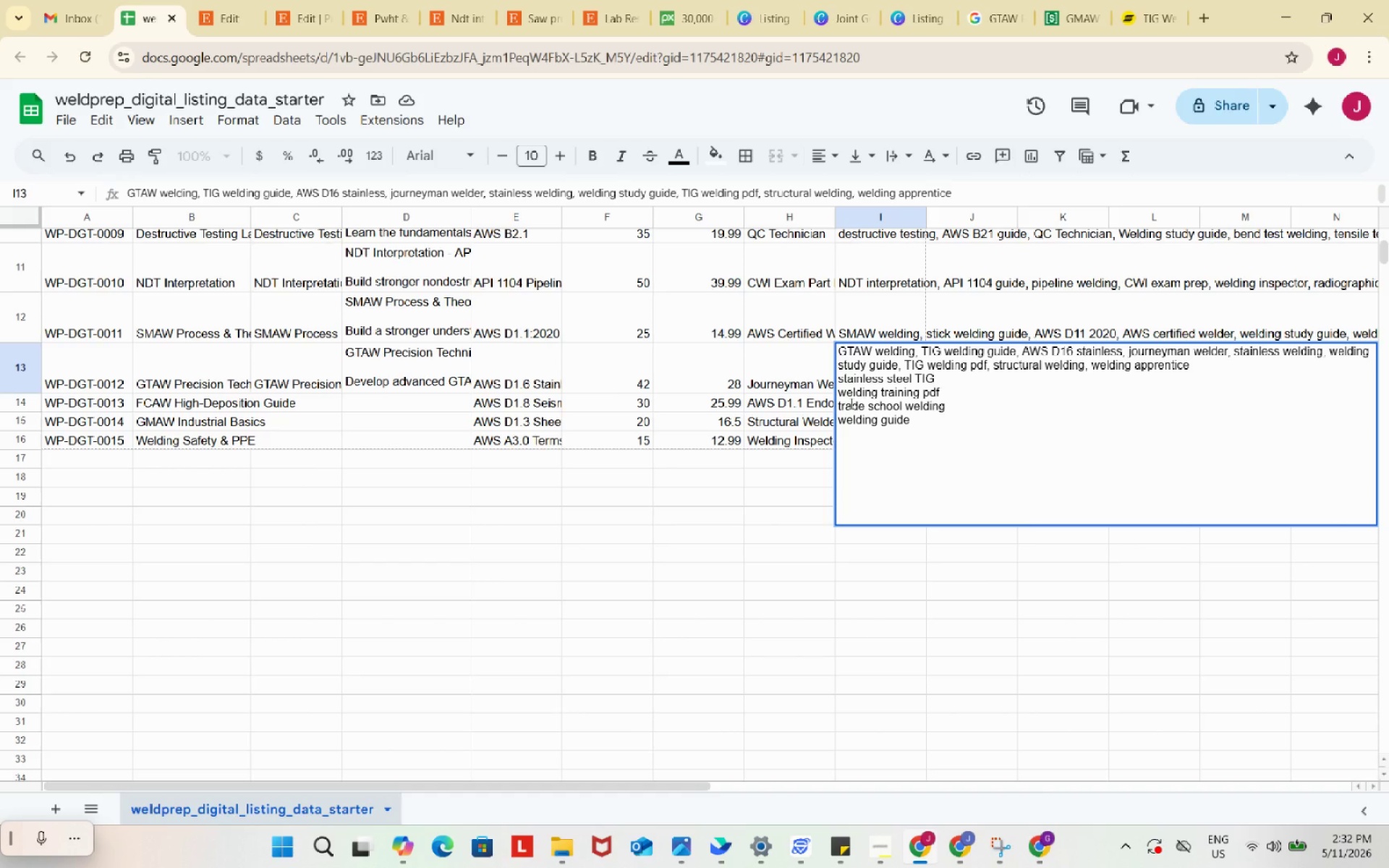 
key(ArrowLeft)
 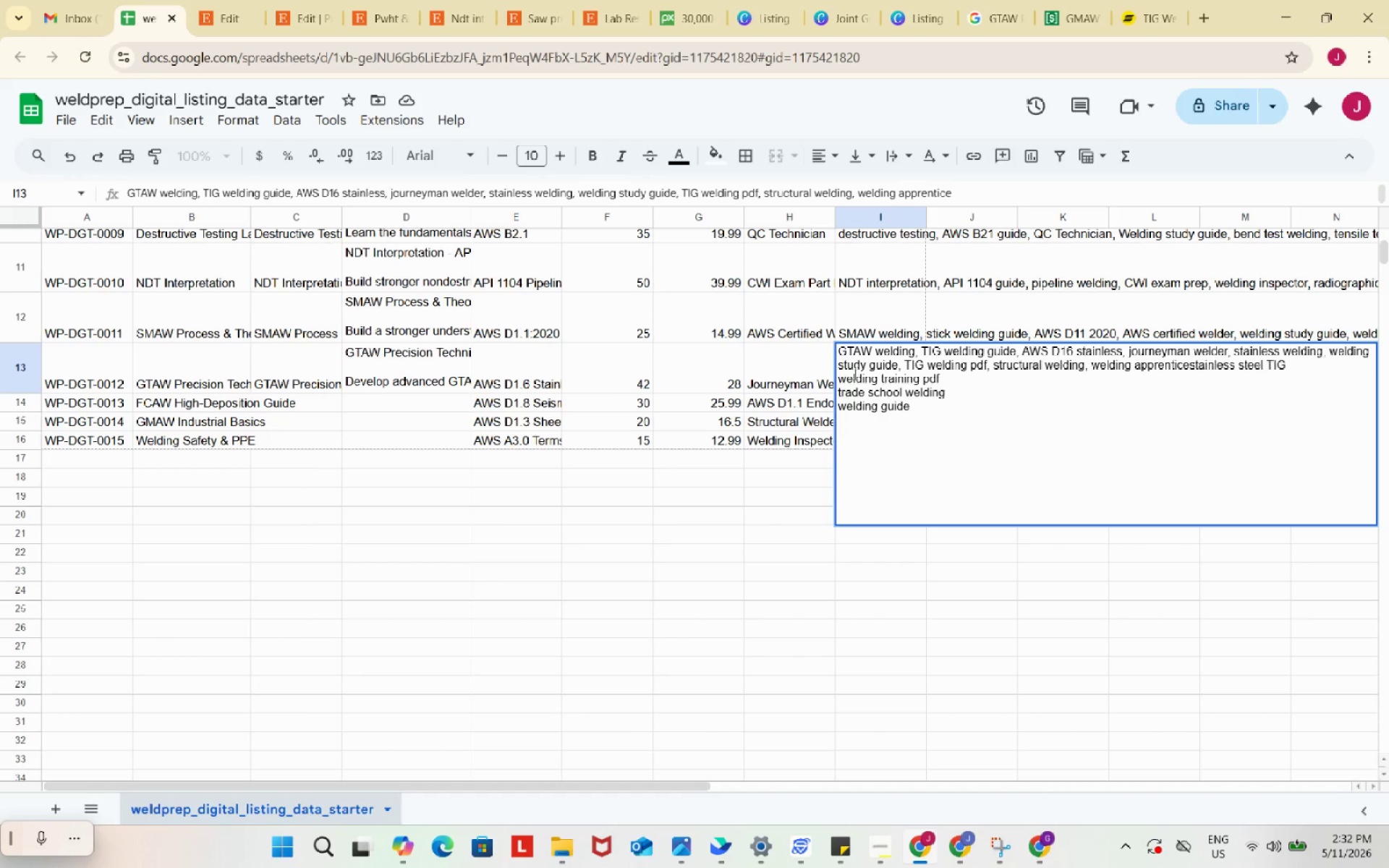 
key(Backspace)
 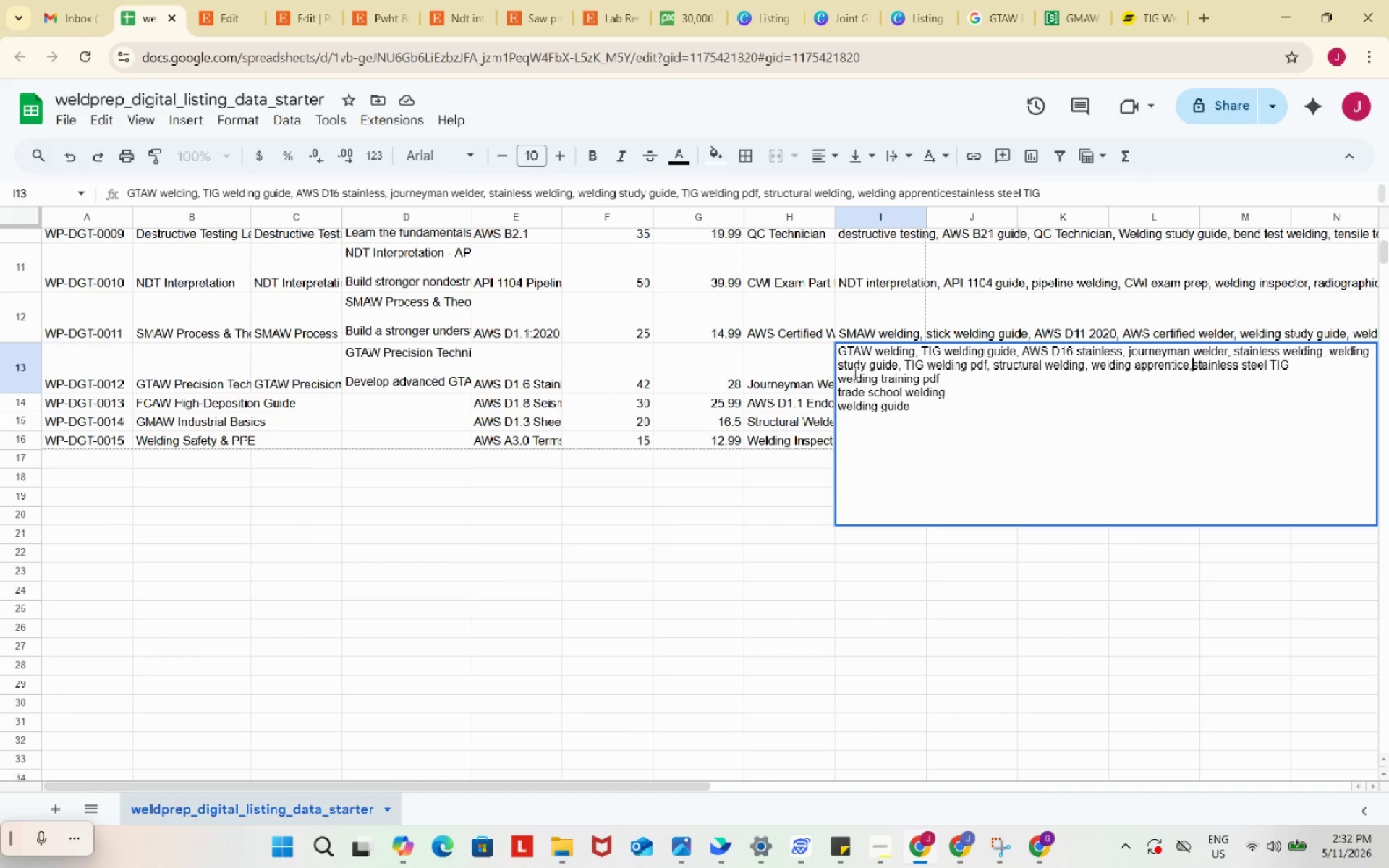 
key(Comma)
 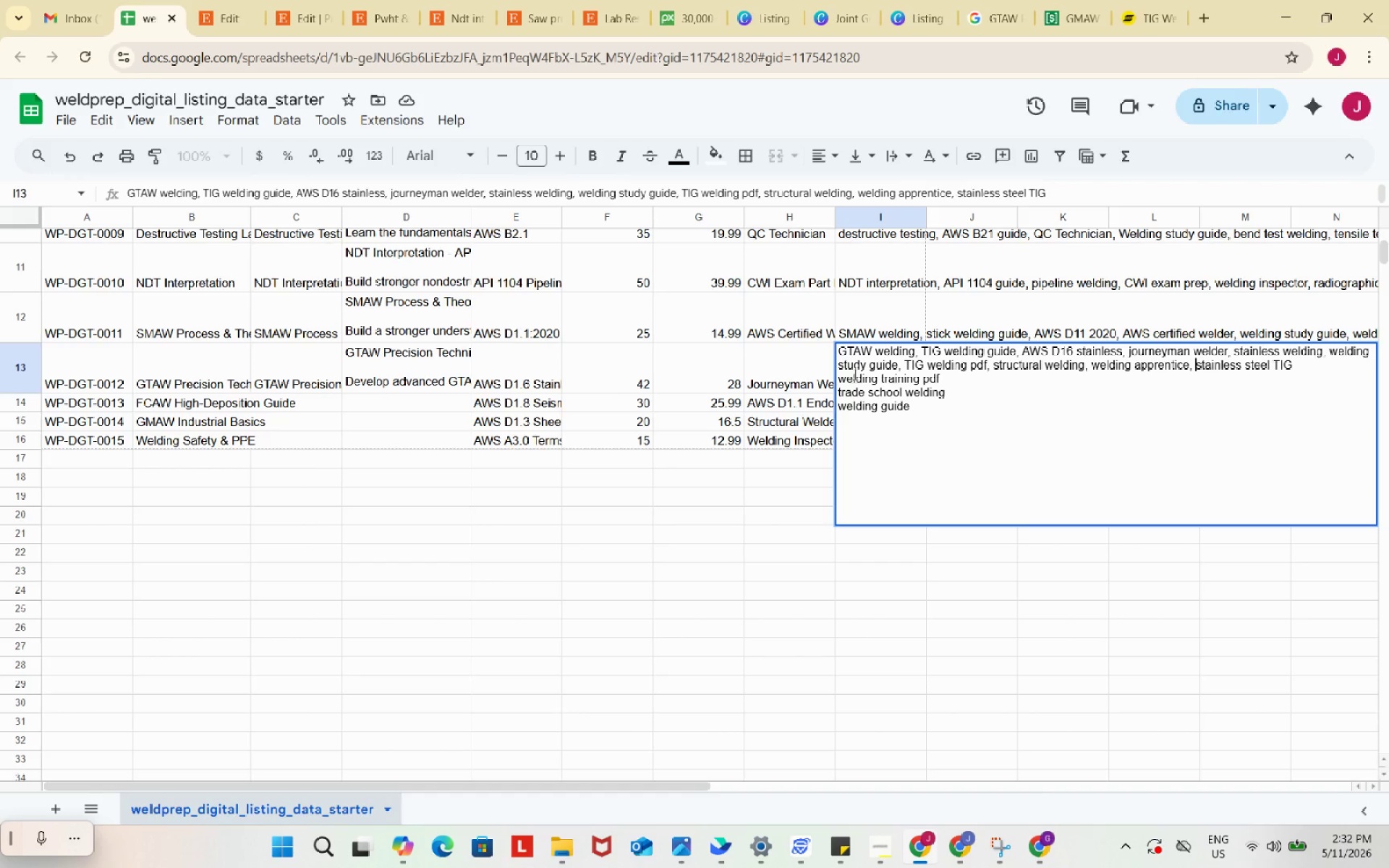 
key(Space)
 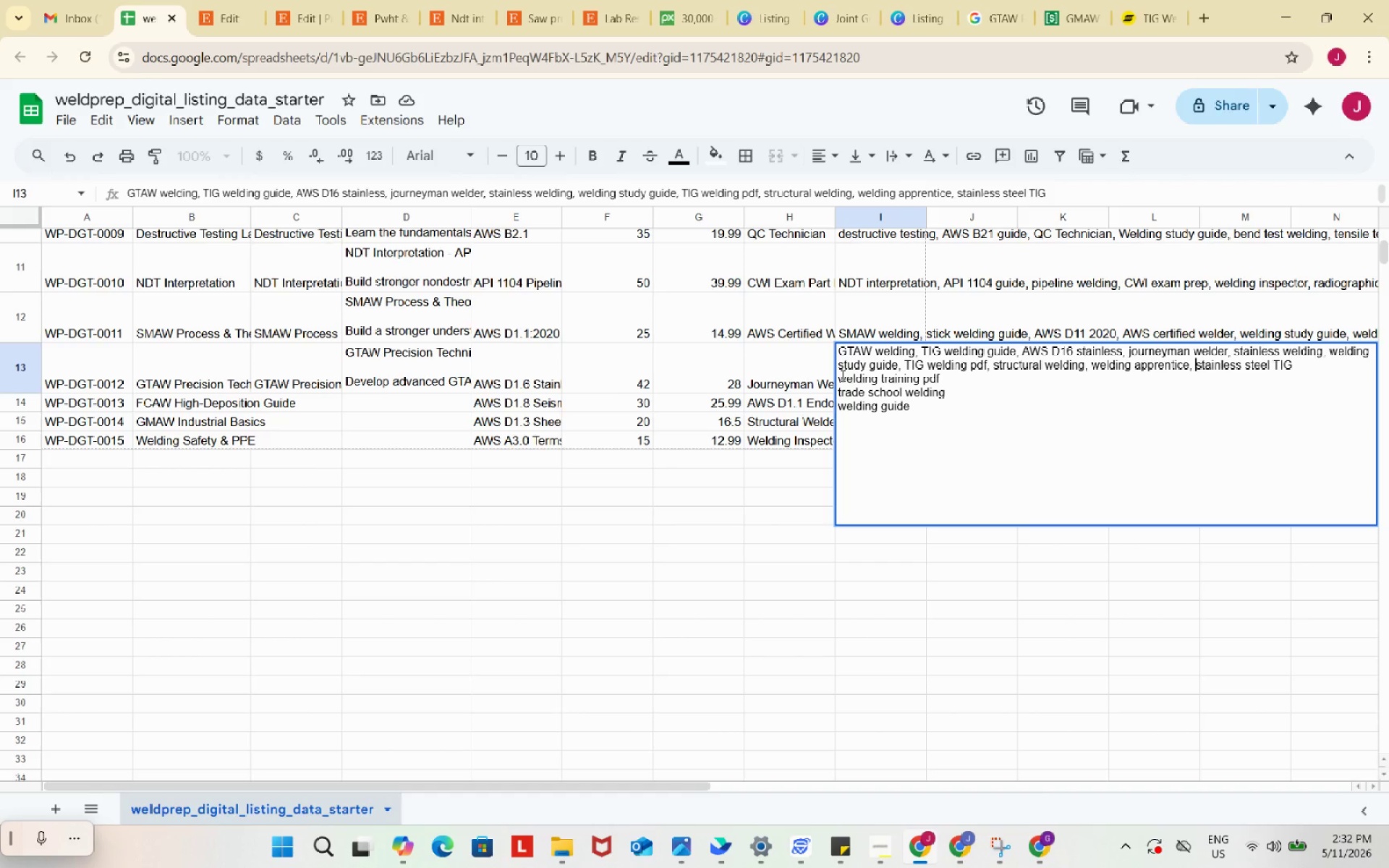 
left_click([841, 375])
 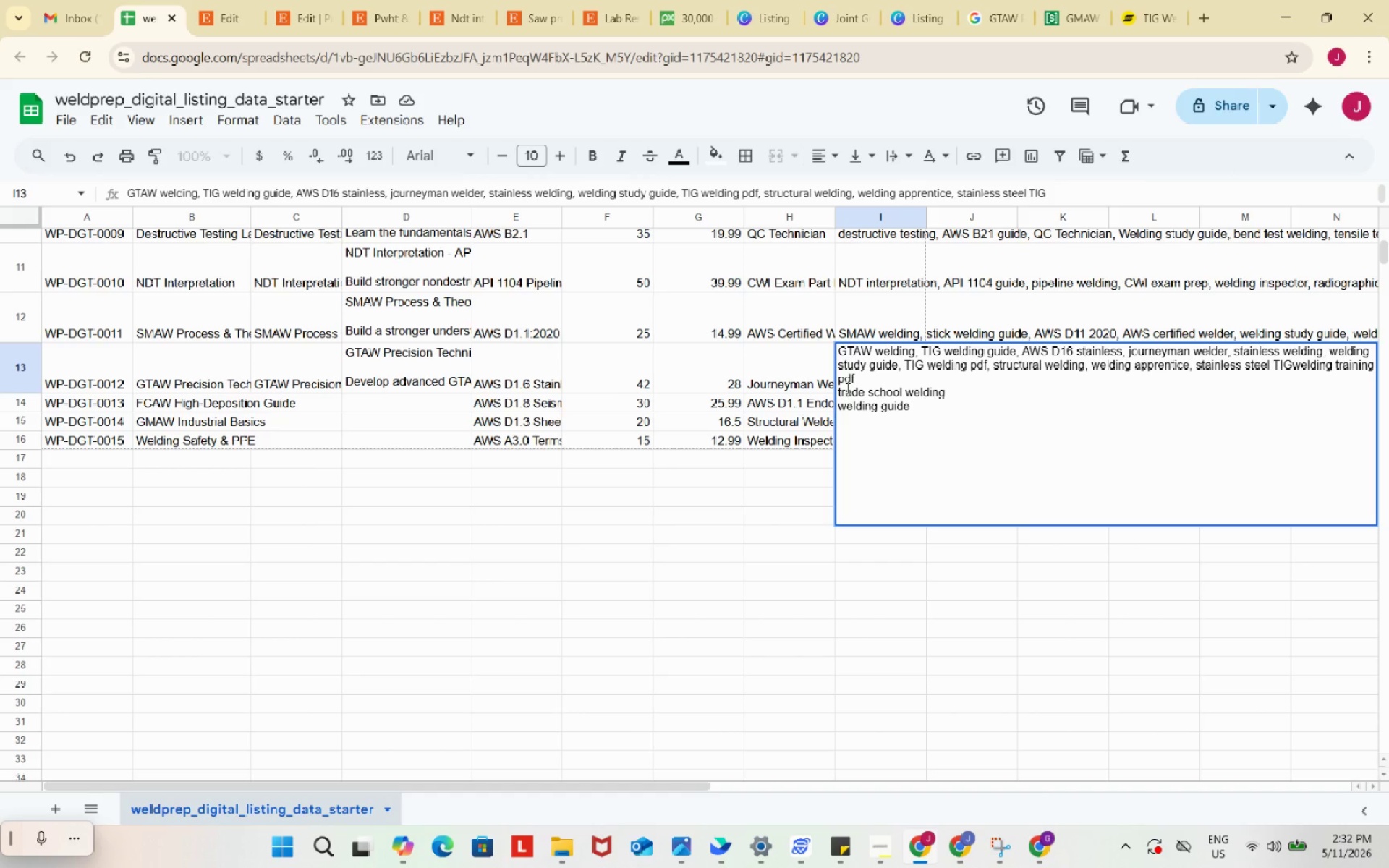 
key(Backspace)
 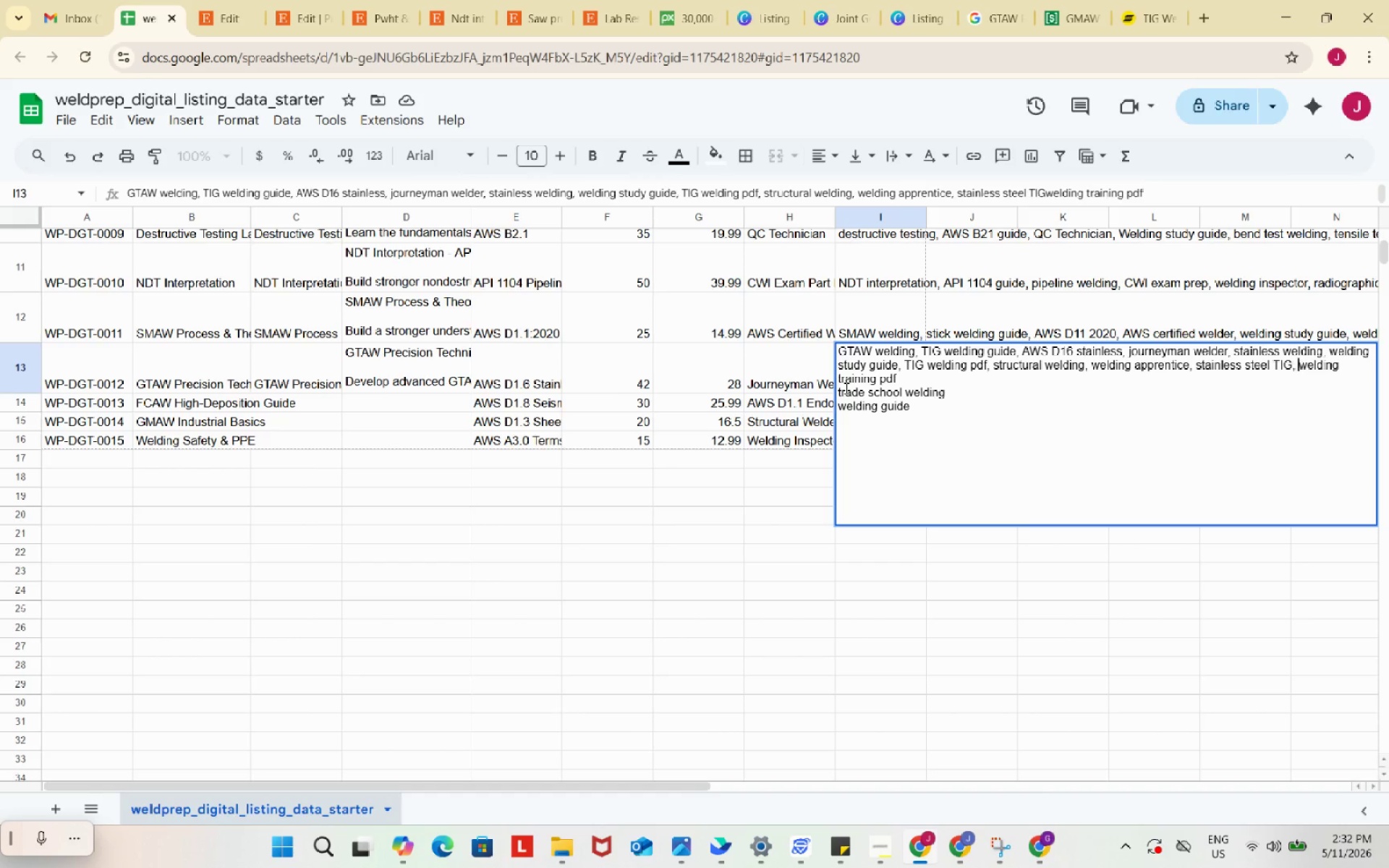 
key(Comma)
 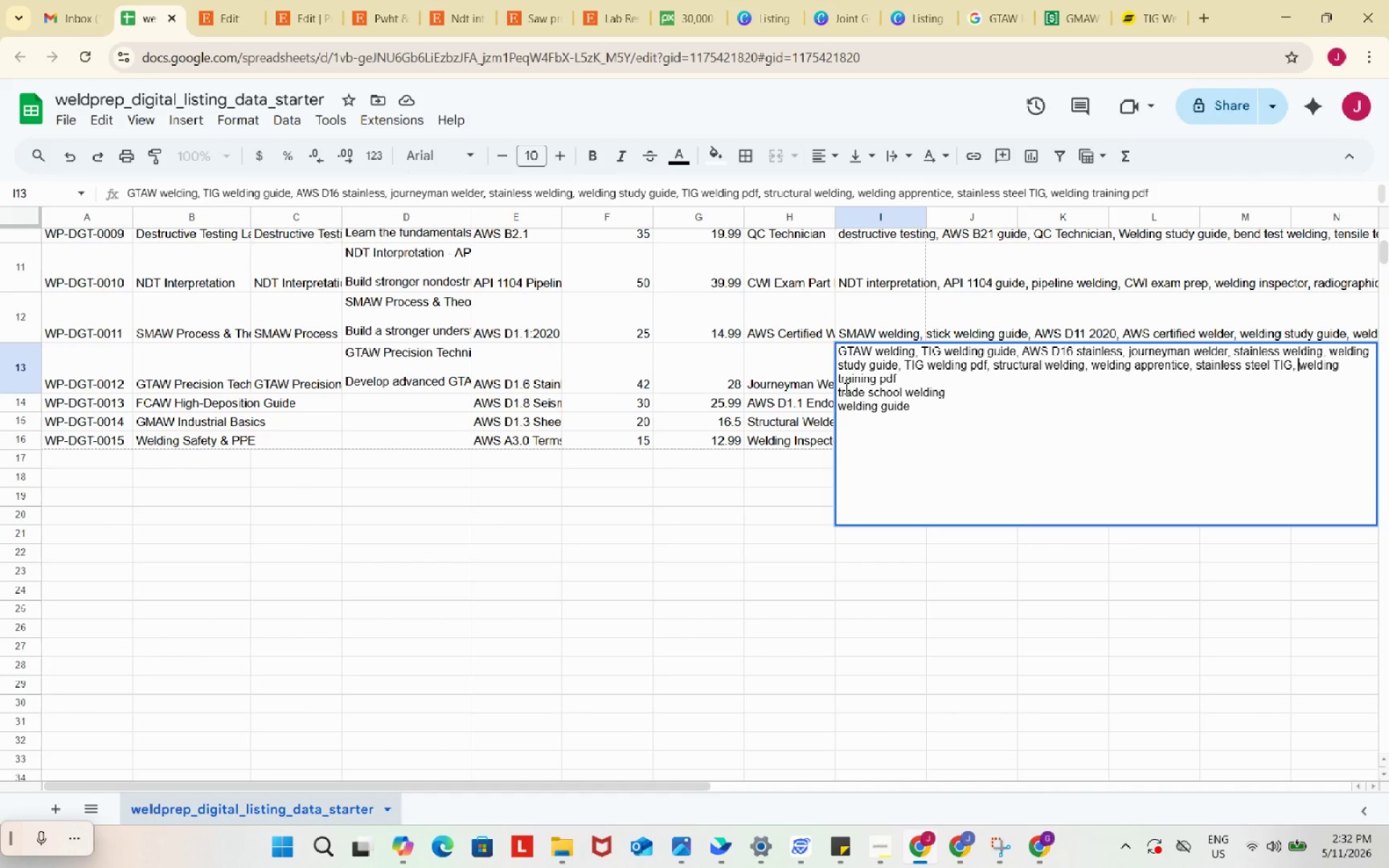 
key(Space)
 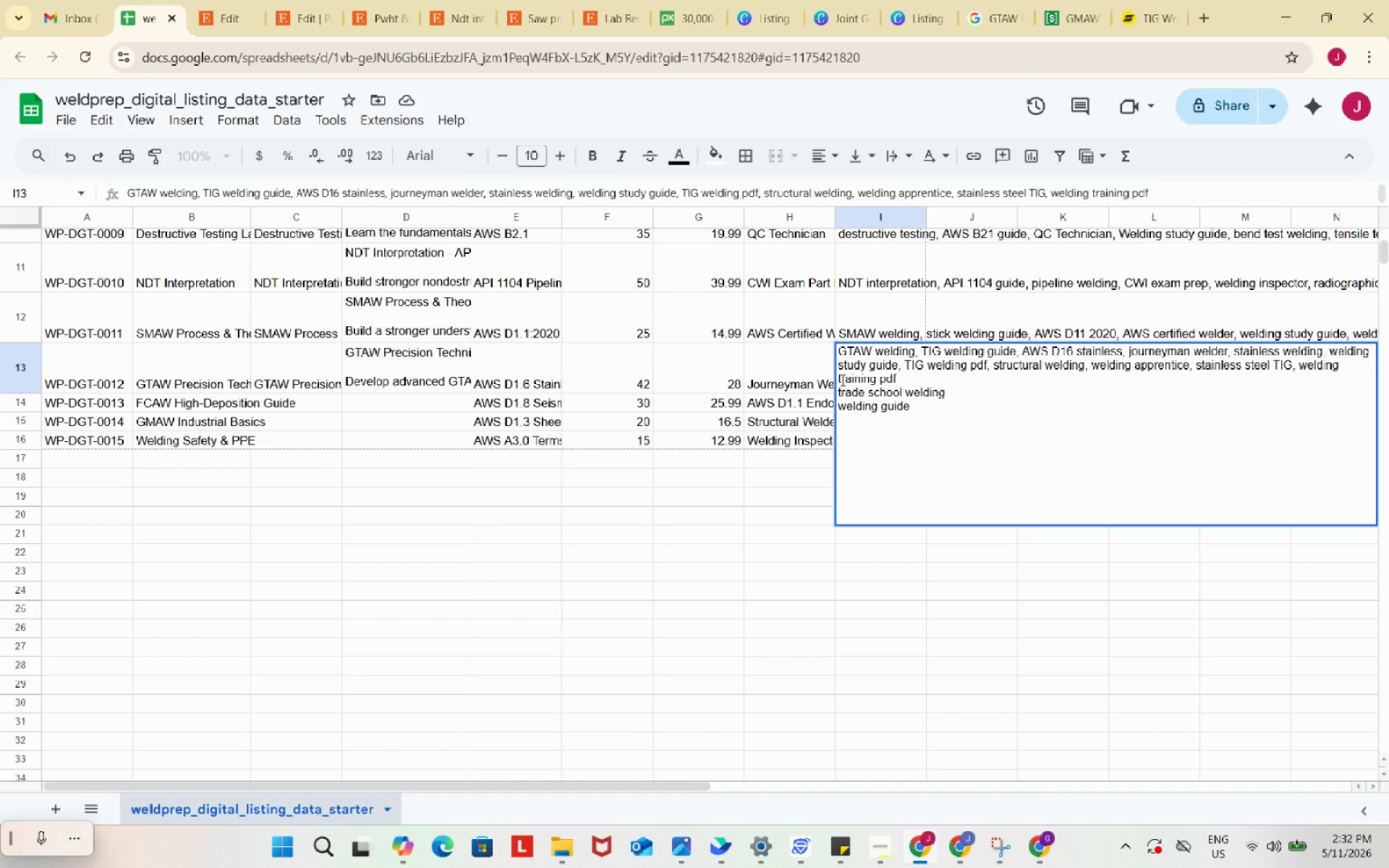 
left_click([841, 379])
 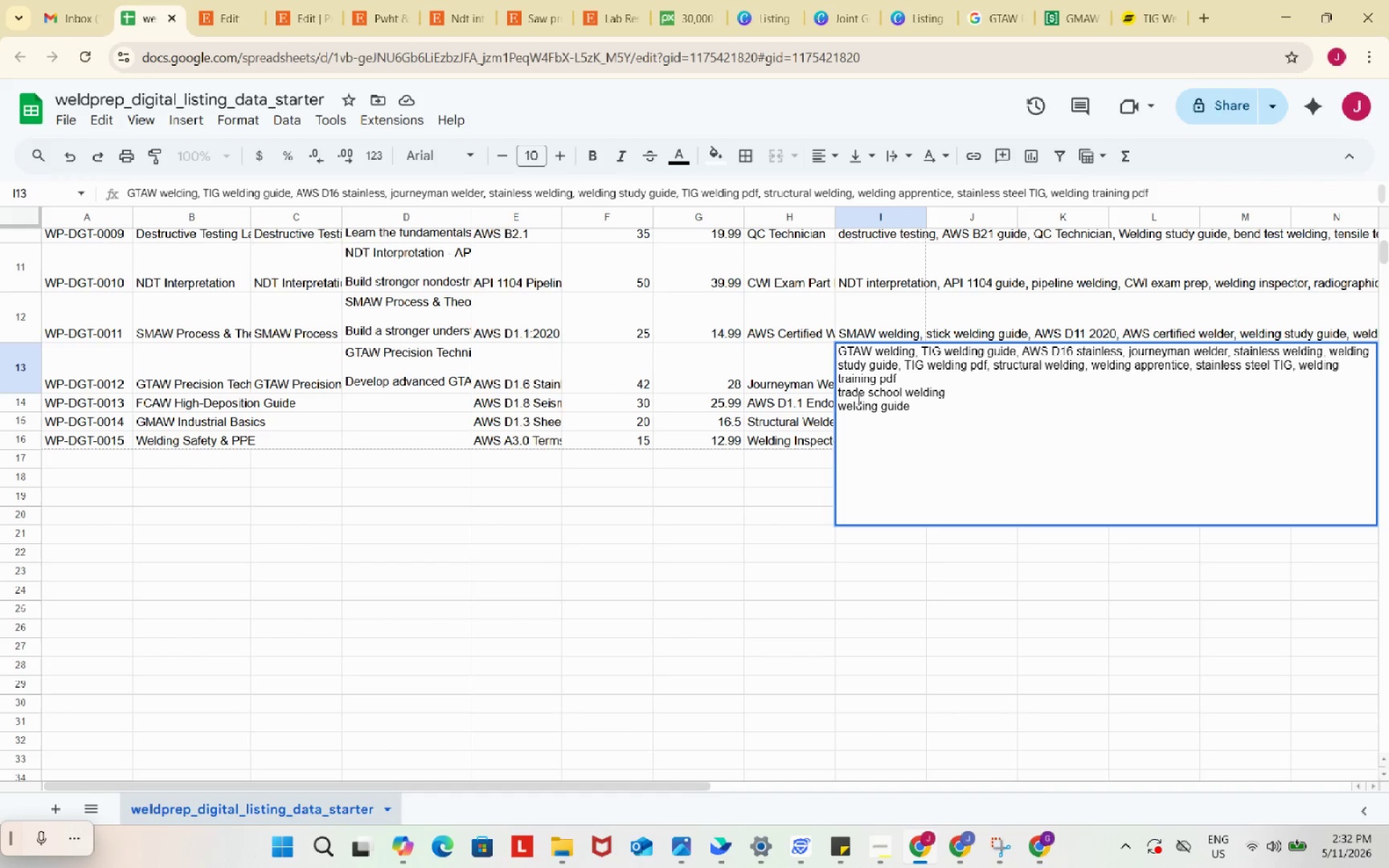 
key(ArrowLeft)
 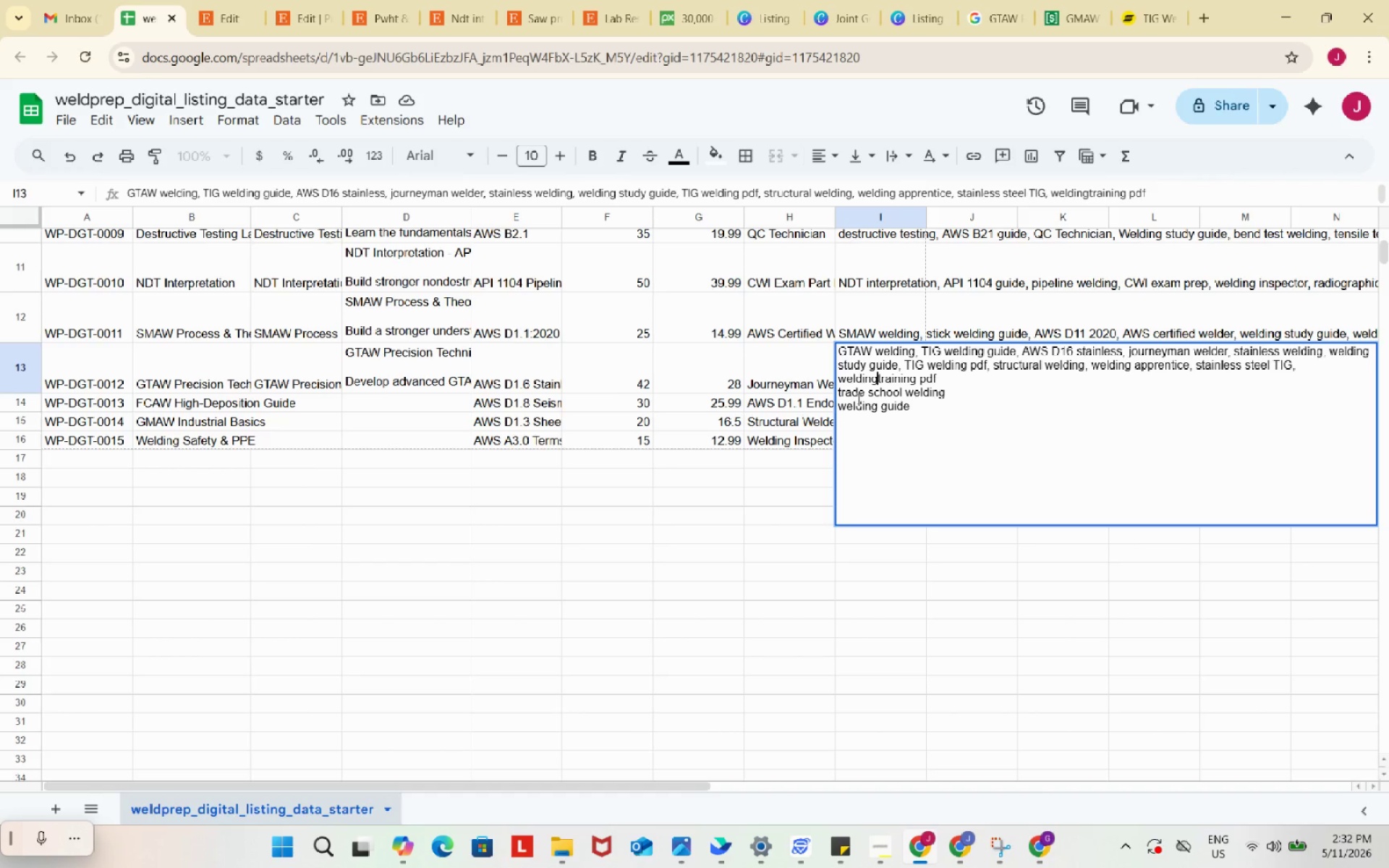 
key(Backspace)
 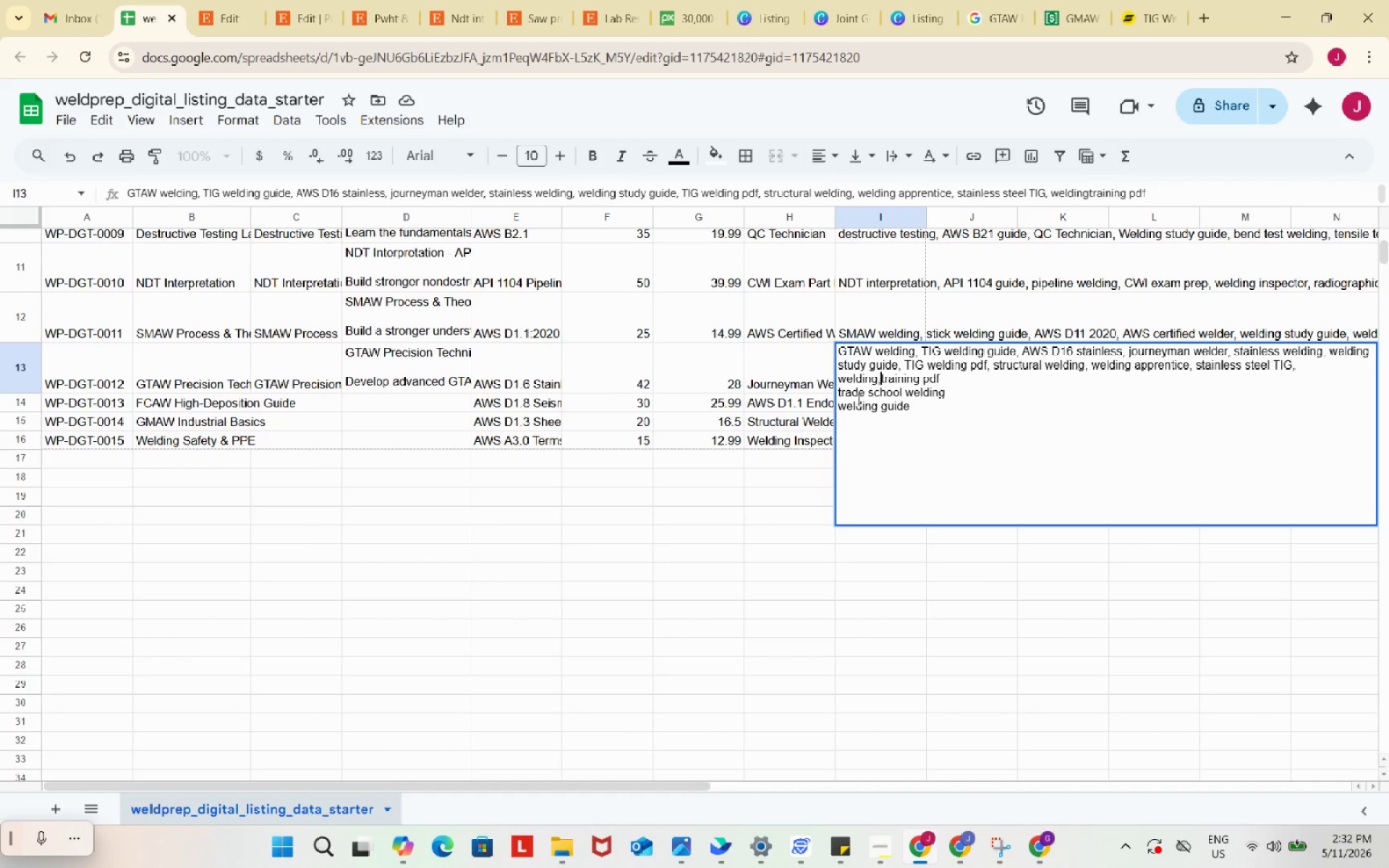 
key(Comma)
 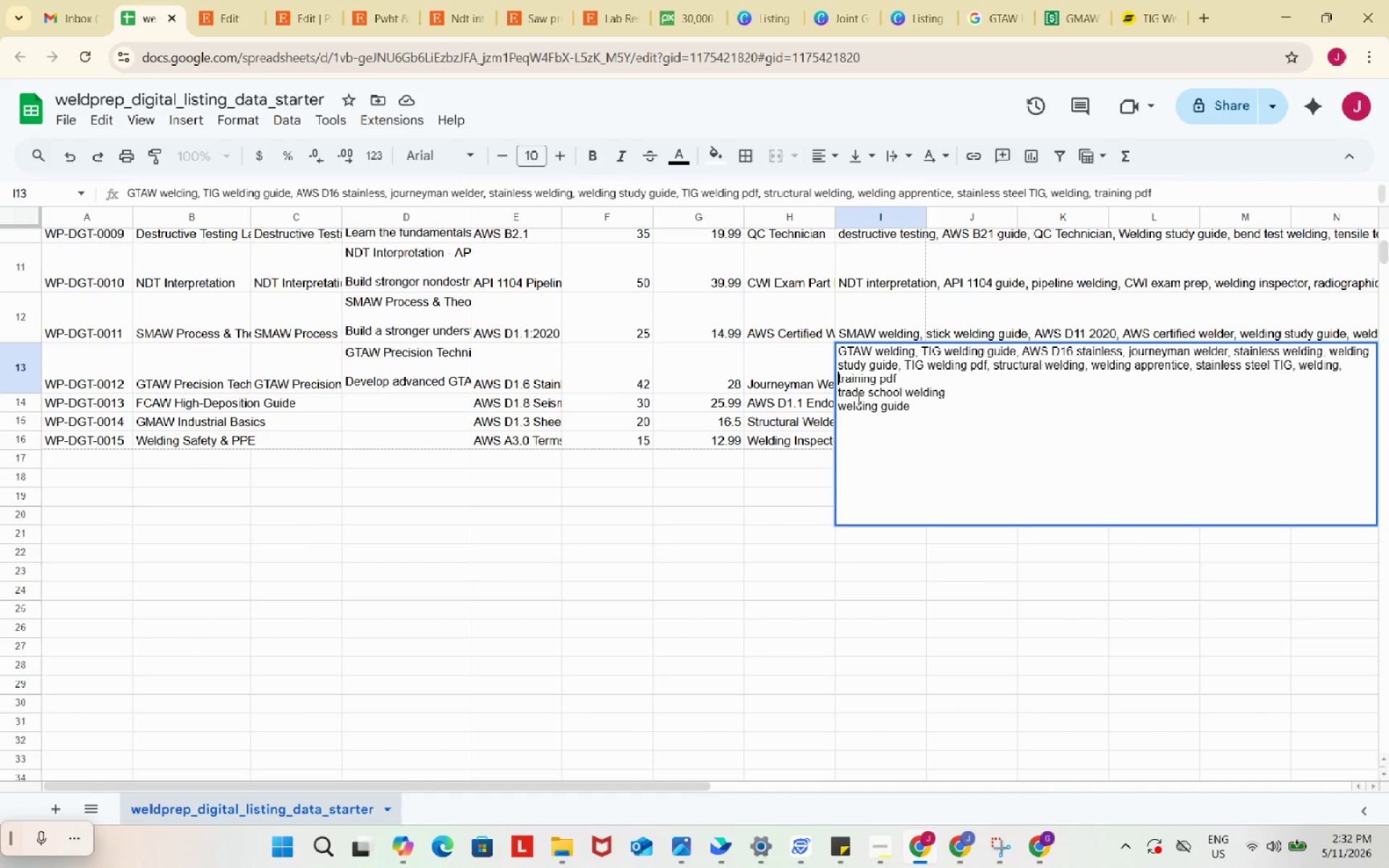 
key(Space)
 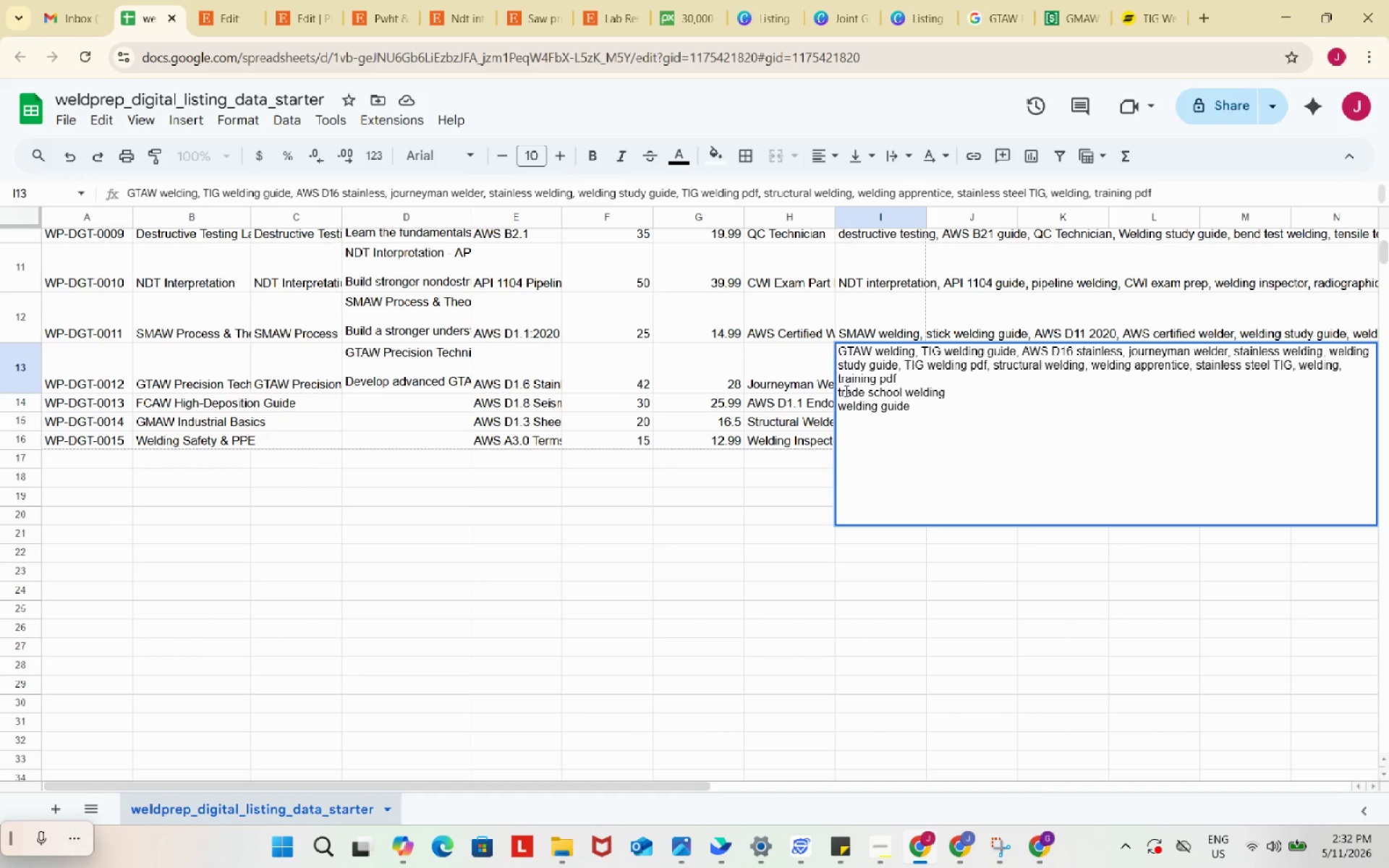 
left_click([838, 392])
 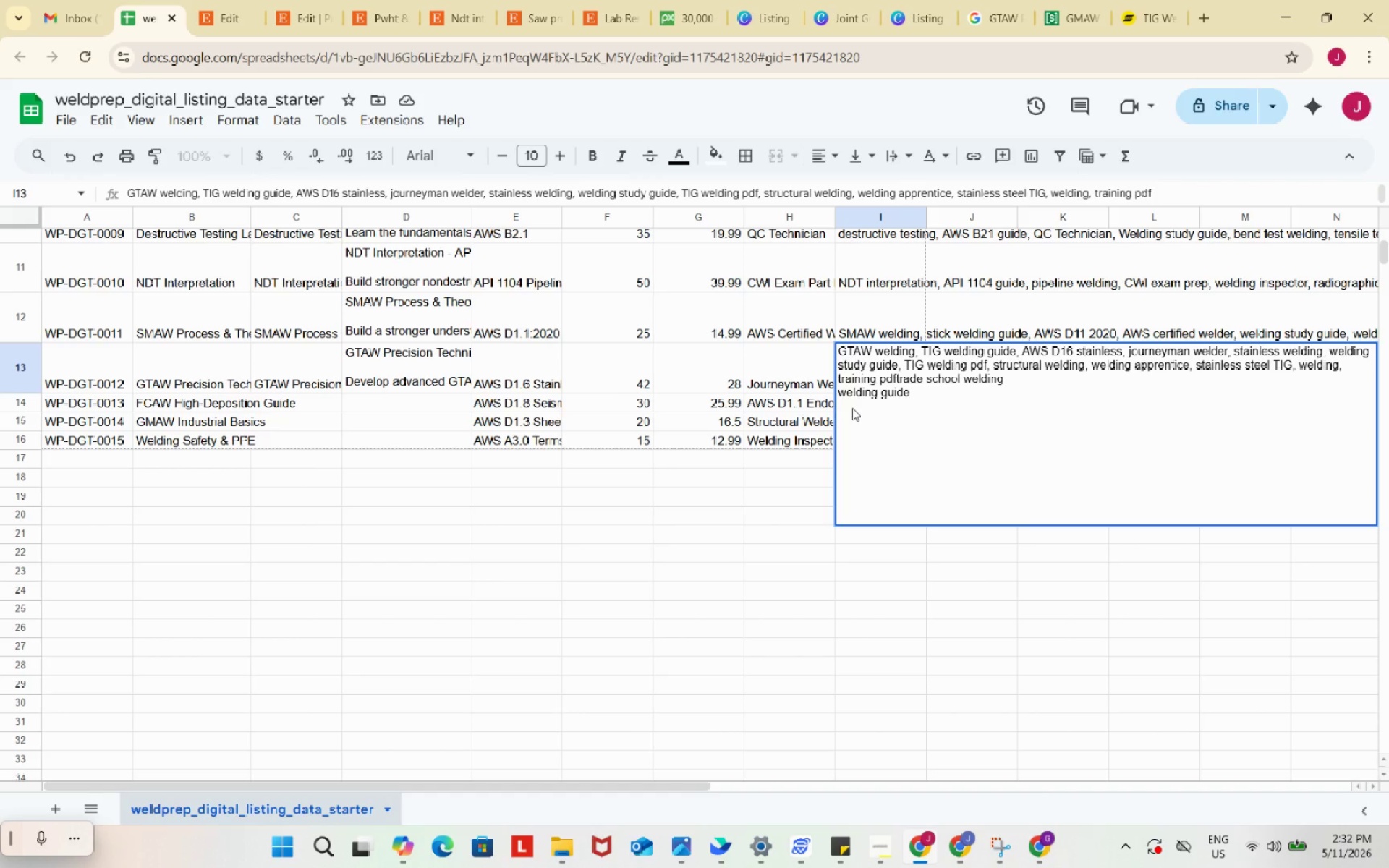 
key(Backspace)
 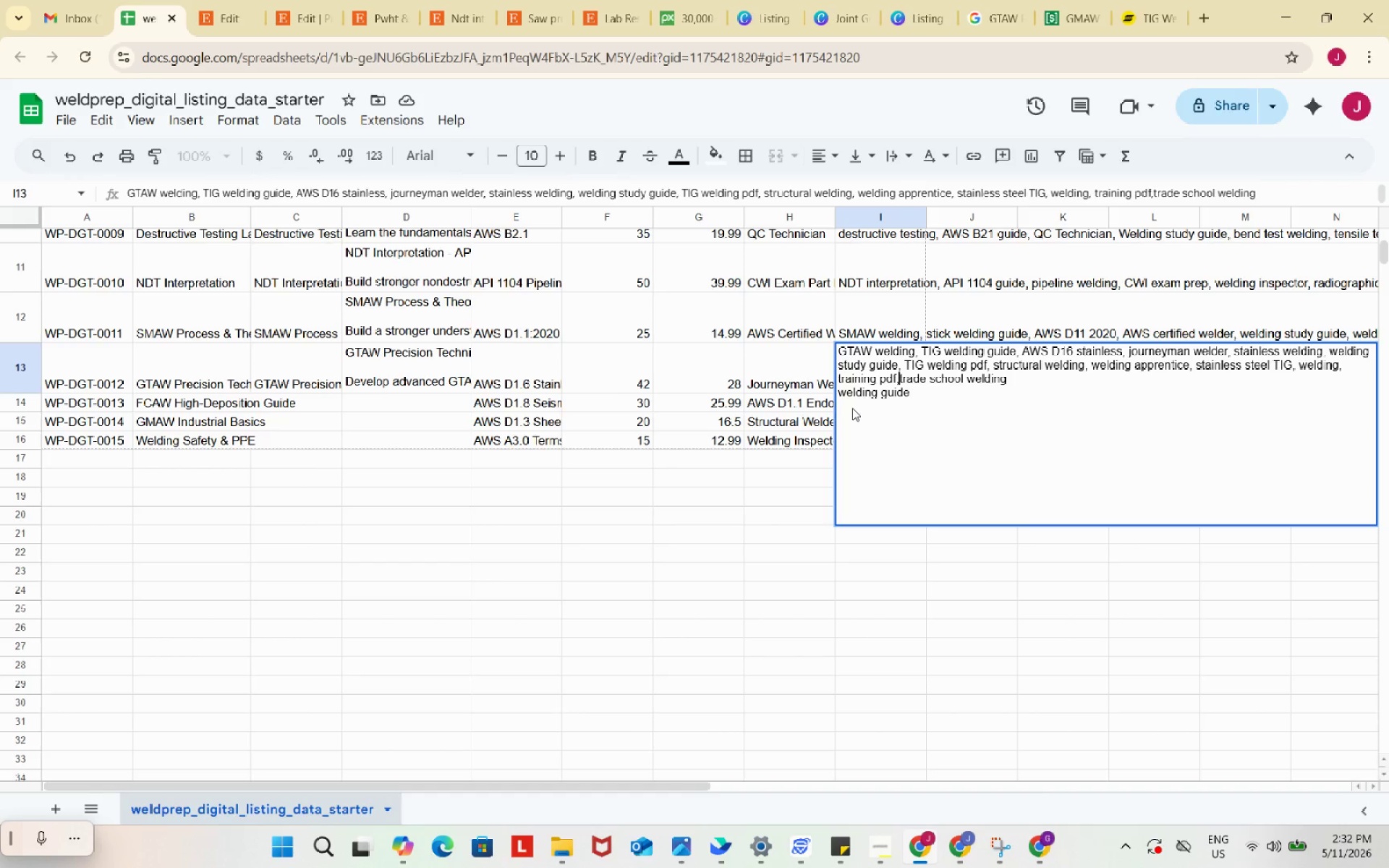 
key(Comma)
 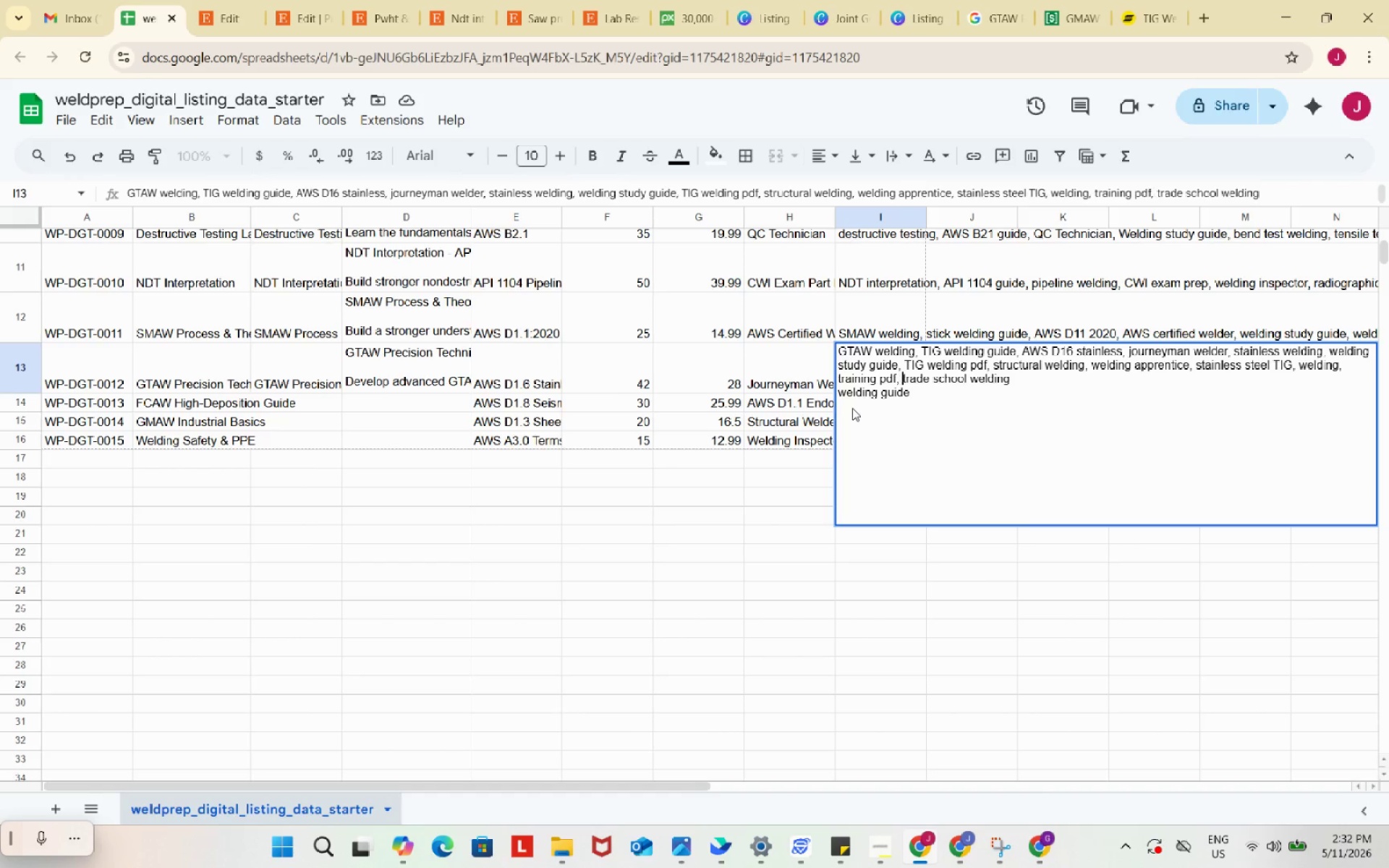 
key(Space)
 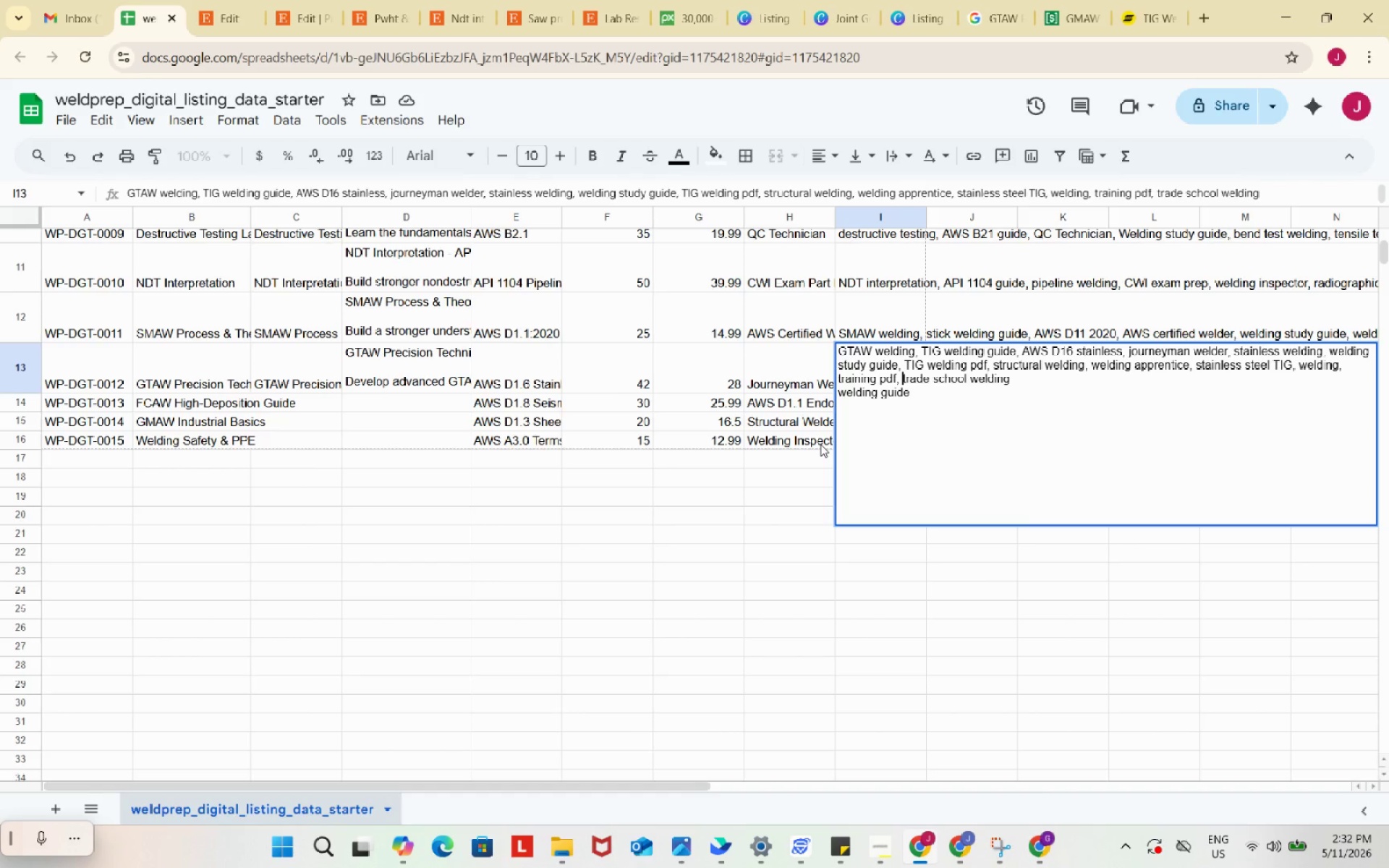 
wait(16.56)
 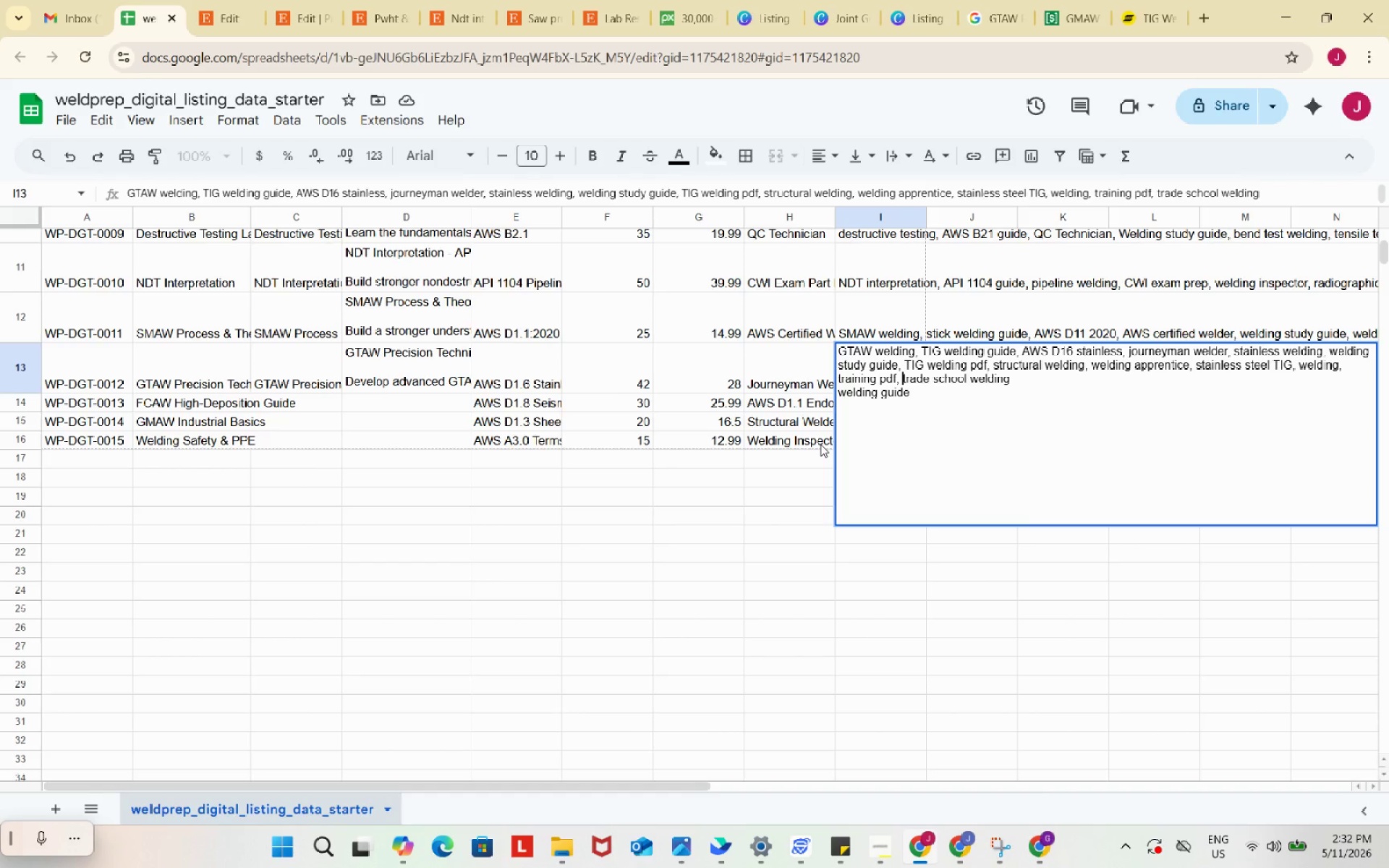 
left_click([840, 393])
 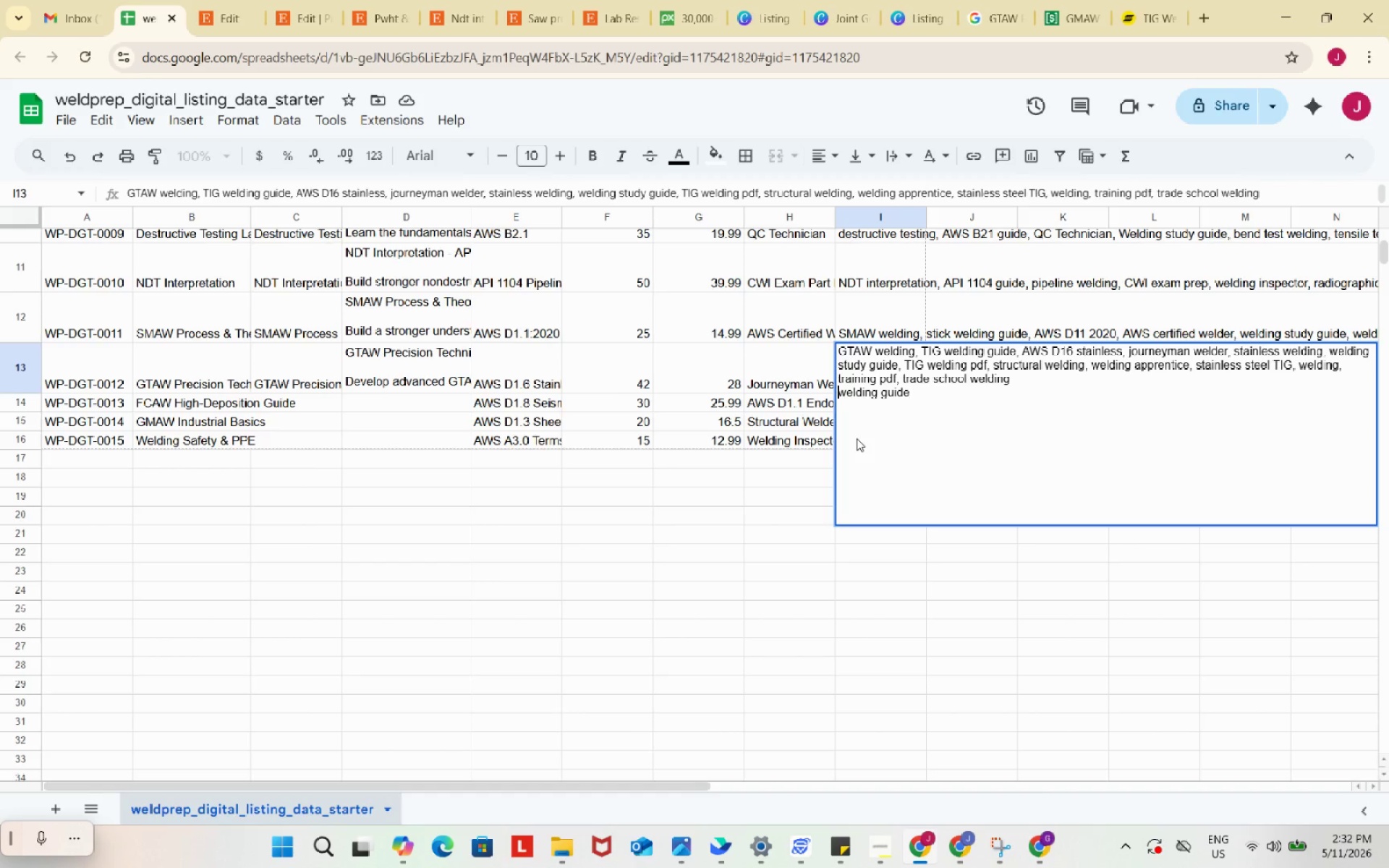 
key(Backspace)
 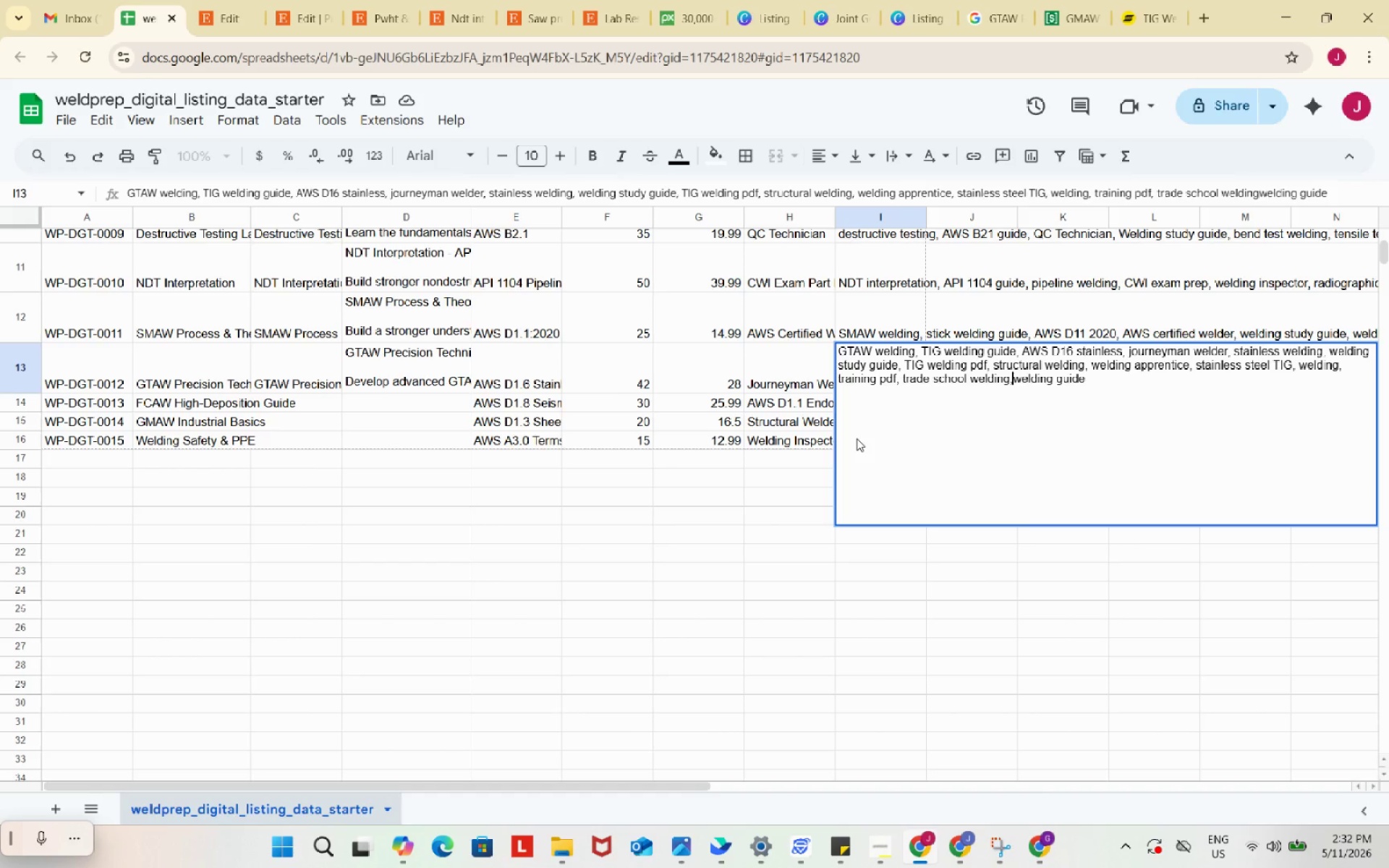 
key(Comma)
 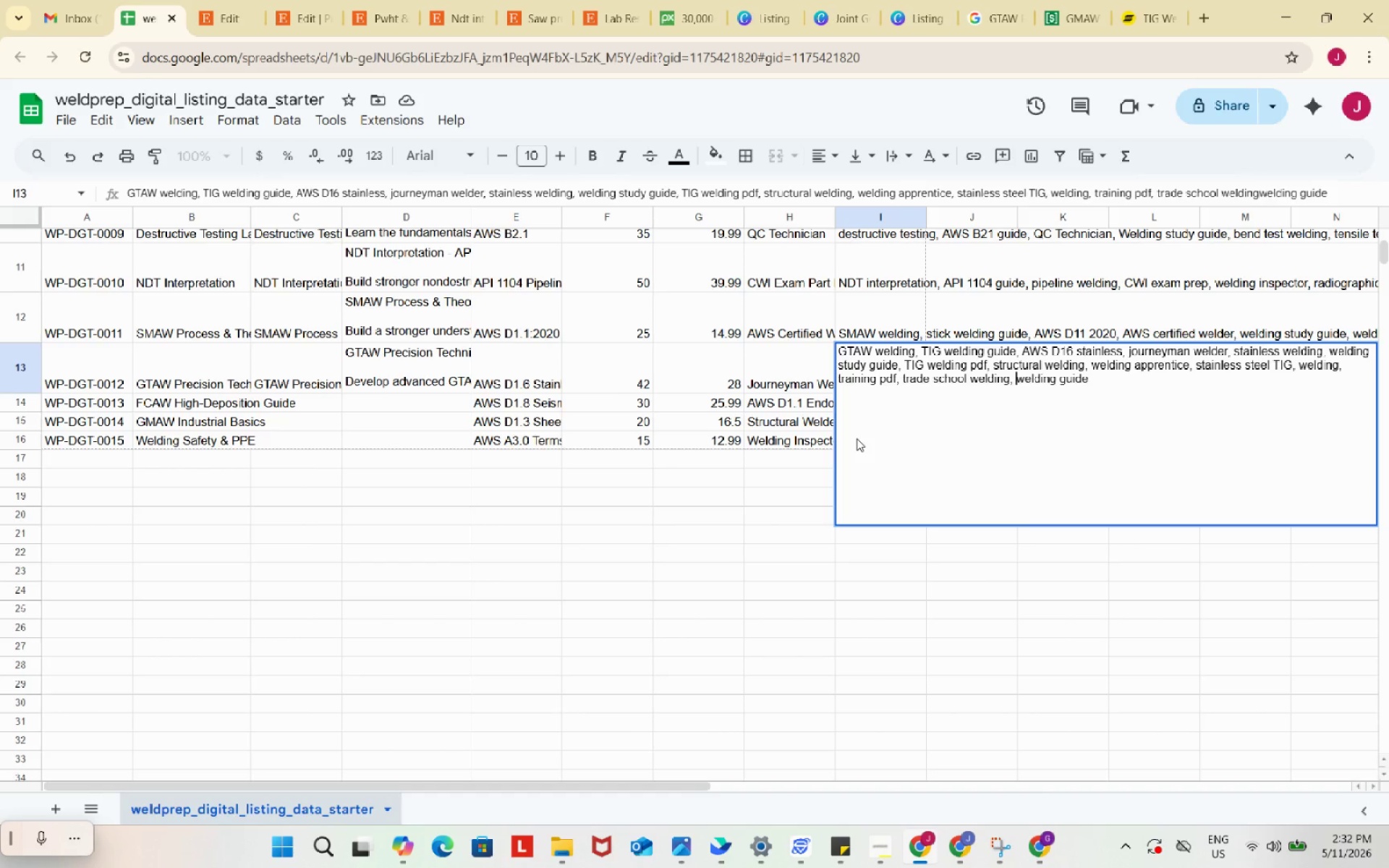 
key(Space)
 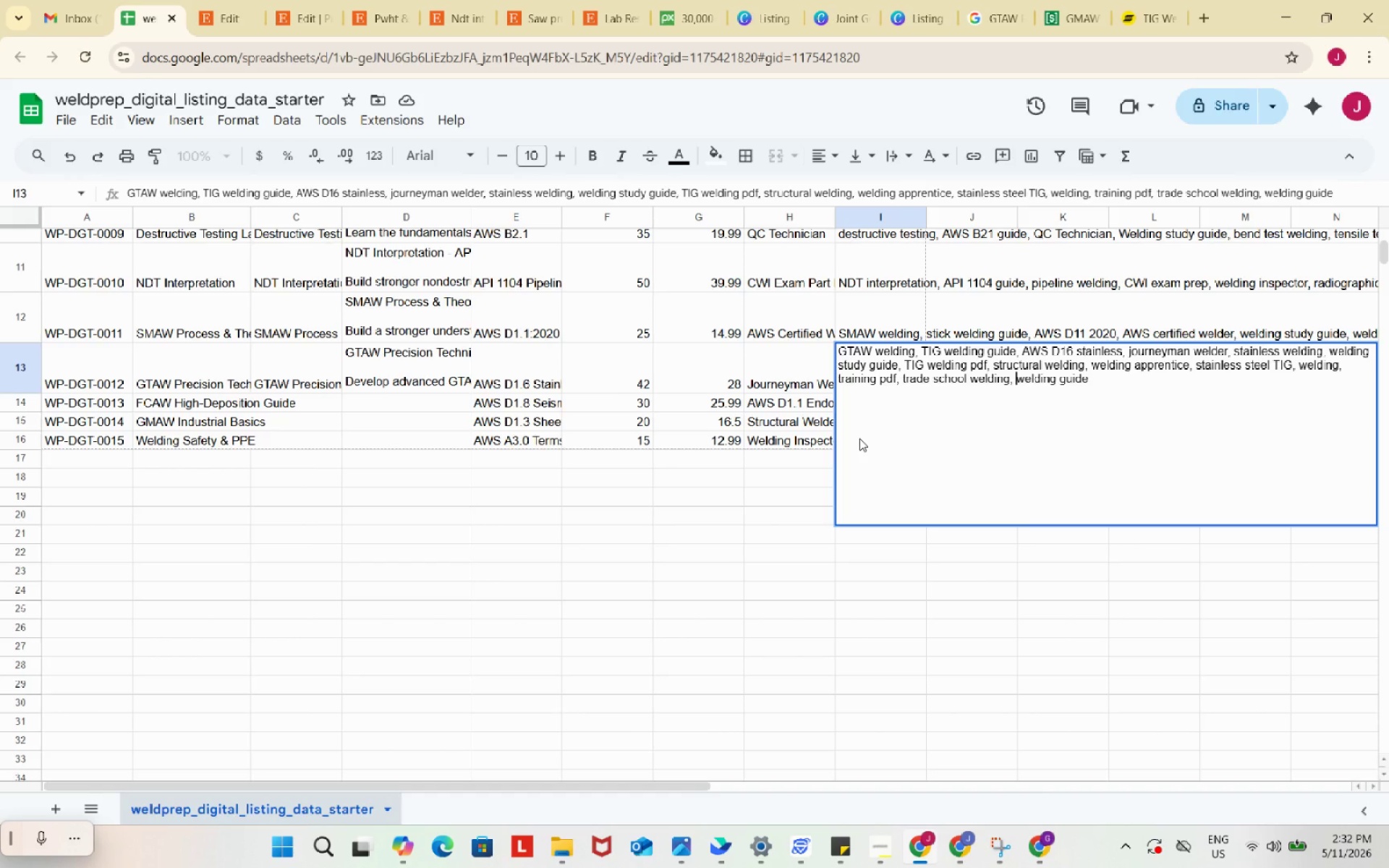 
left_click([681, 556])
 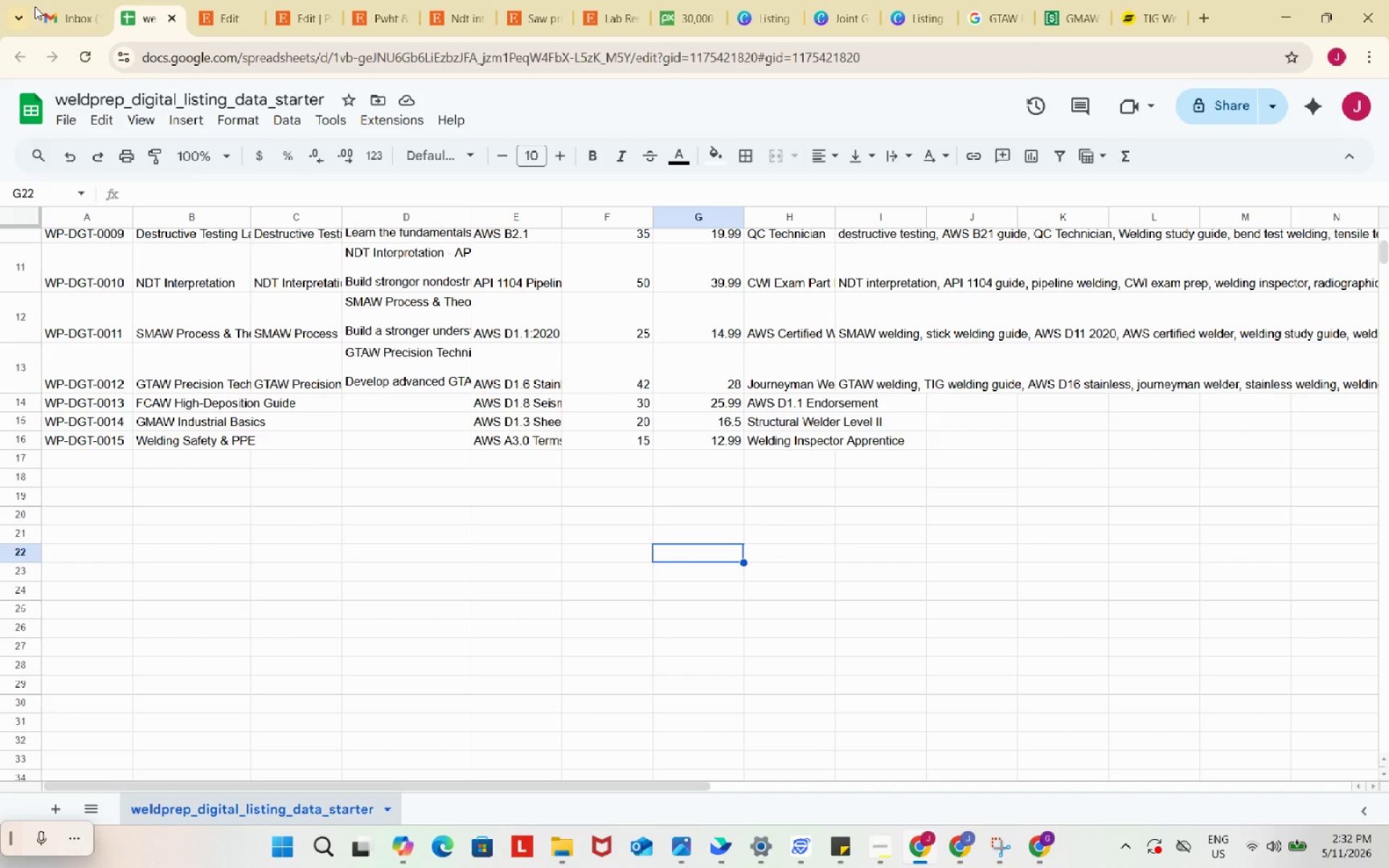 
wait(16.16)
 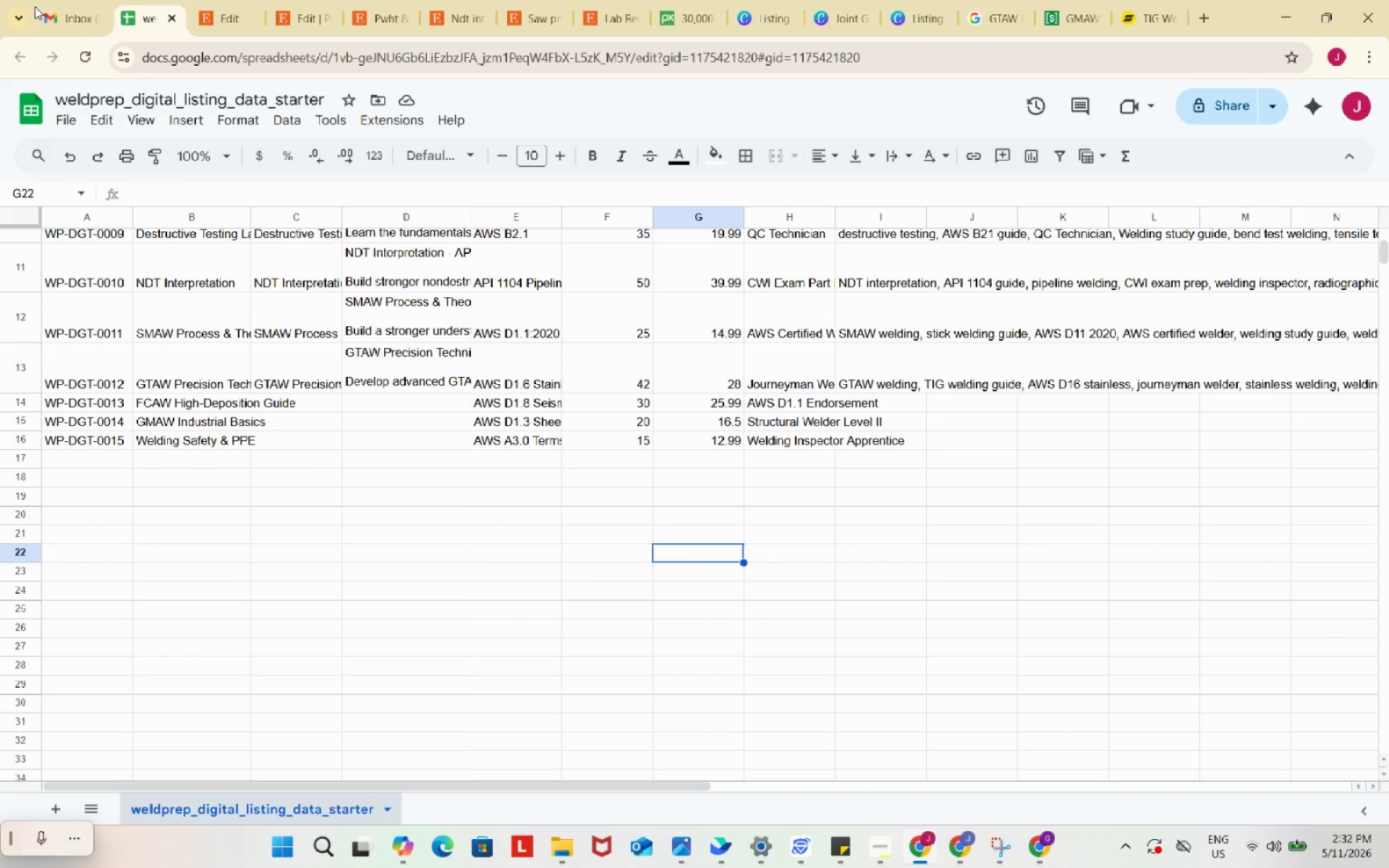 
left_click([217, 404])
 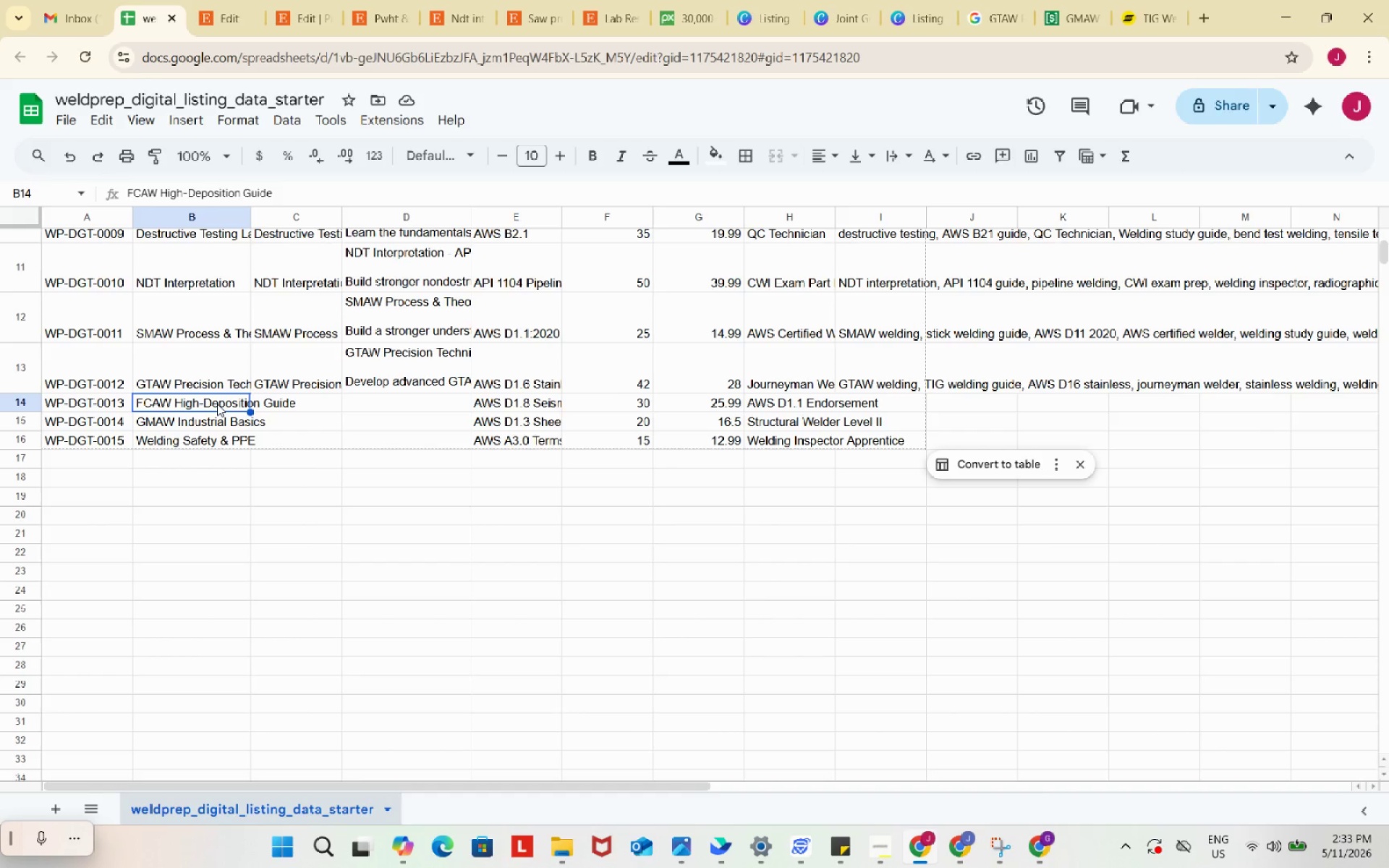 
key(Control+C)
 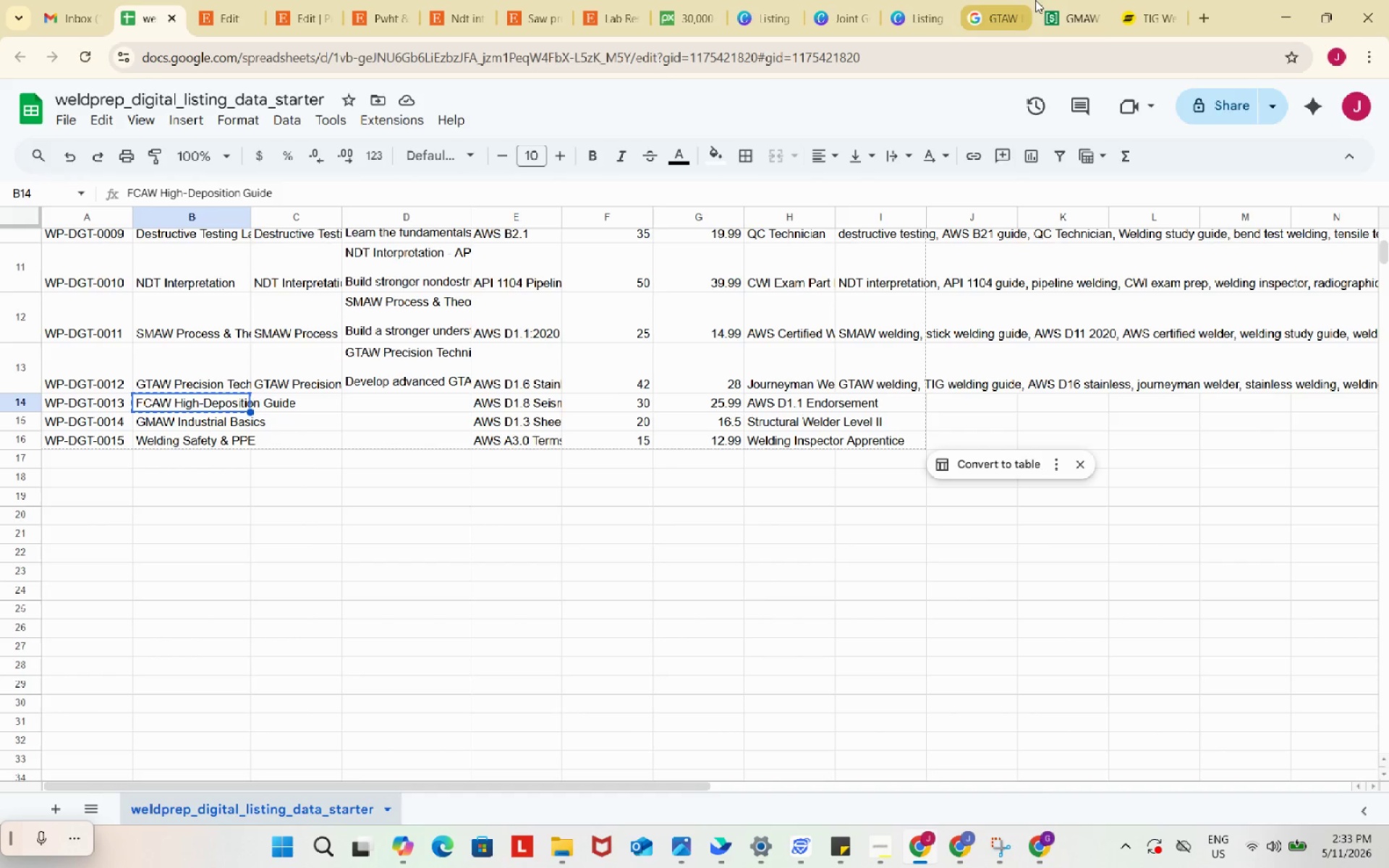 
left_click([992, 0])
 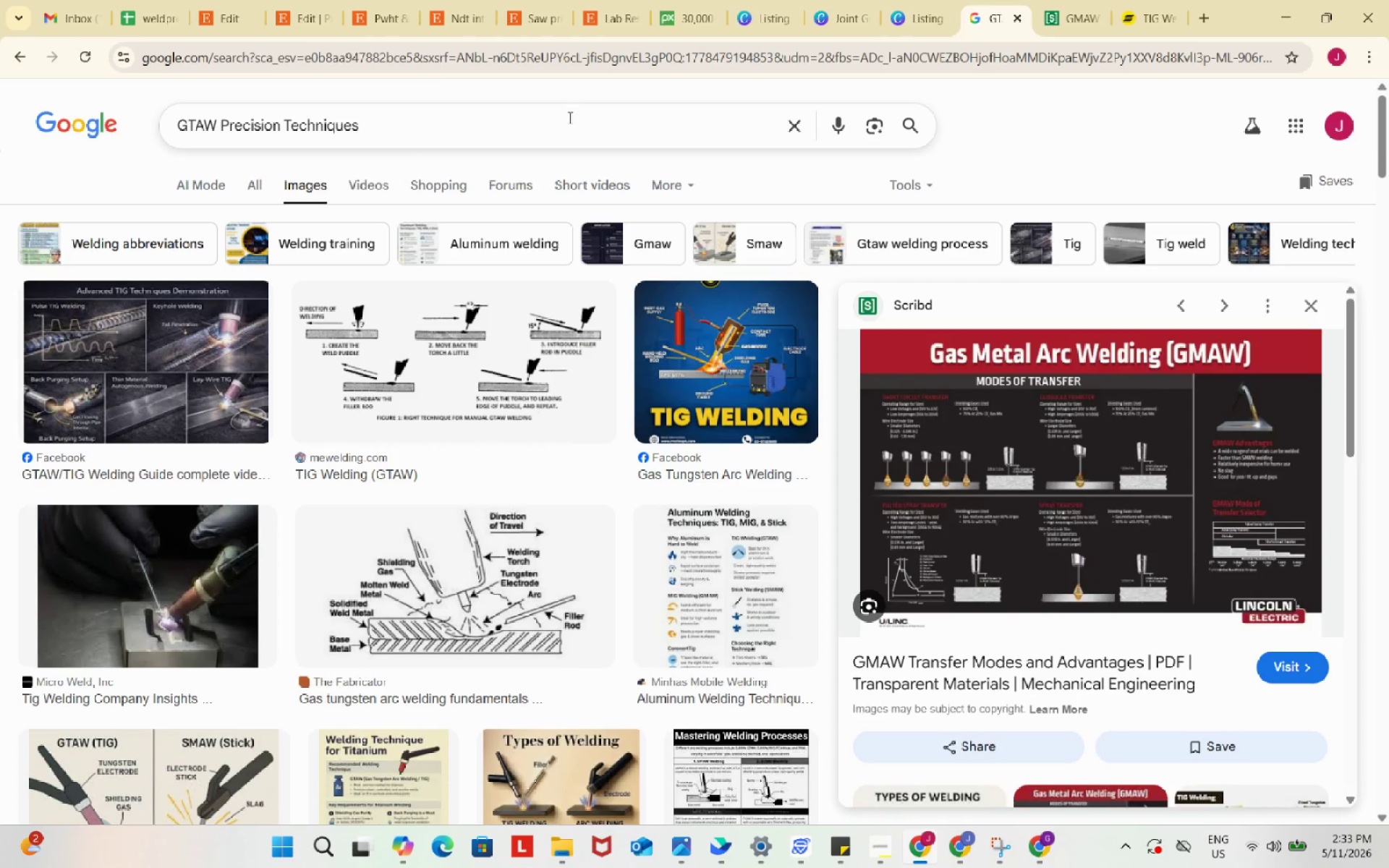 
left_click([569, 117])
 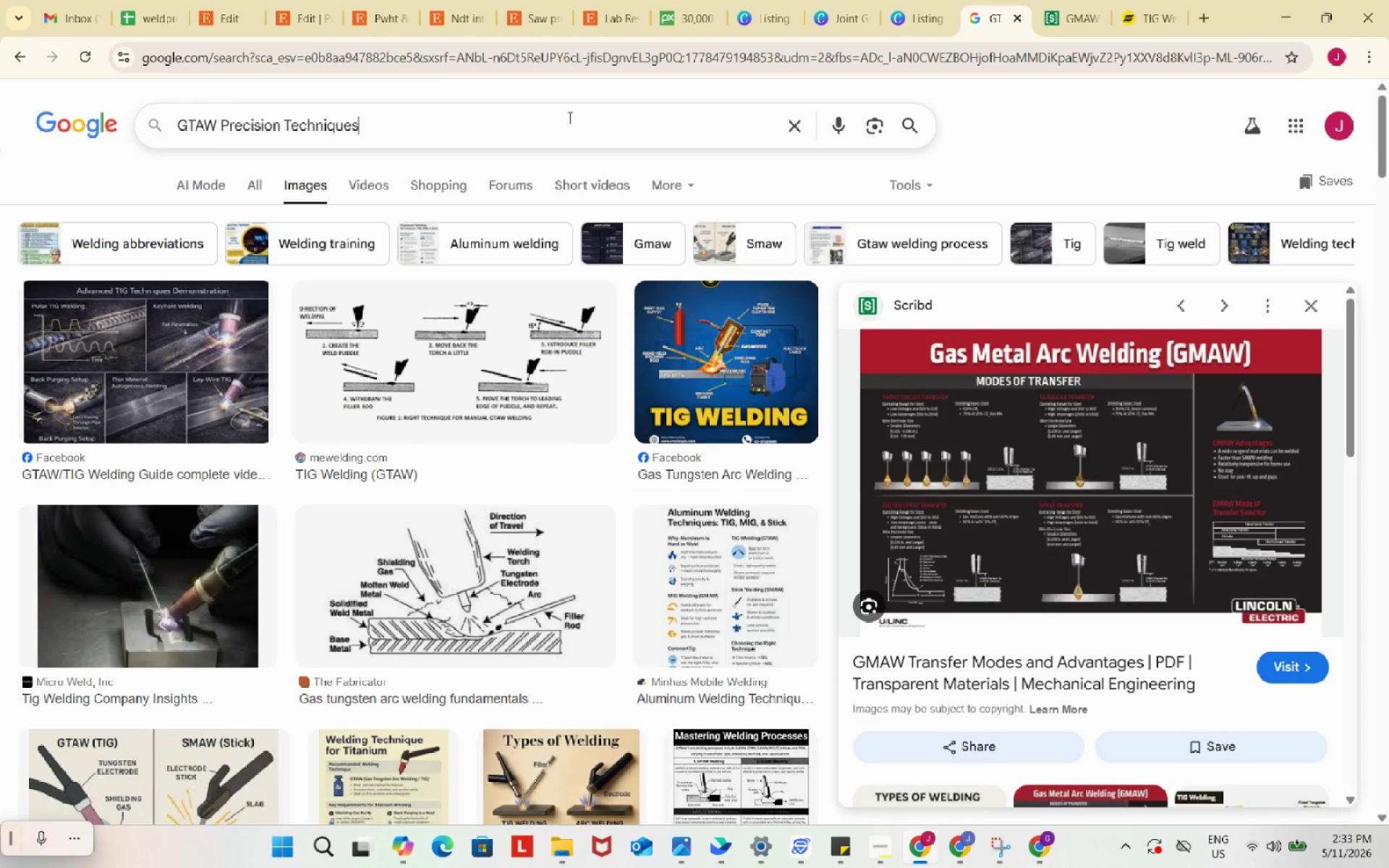 
key(Control+ControlLeft)
 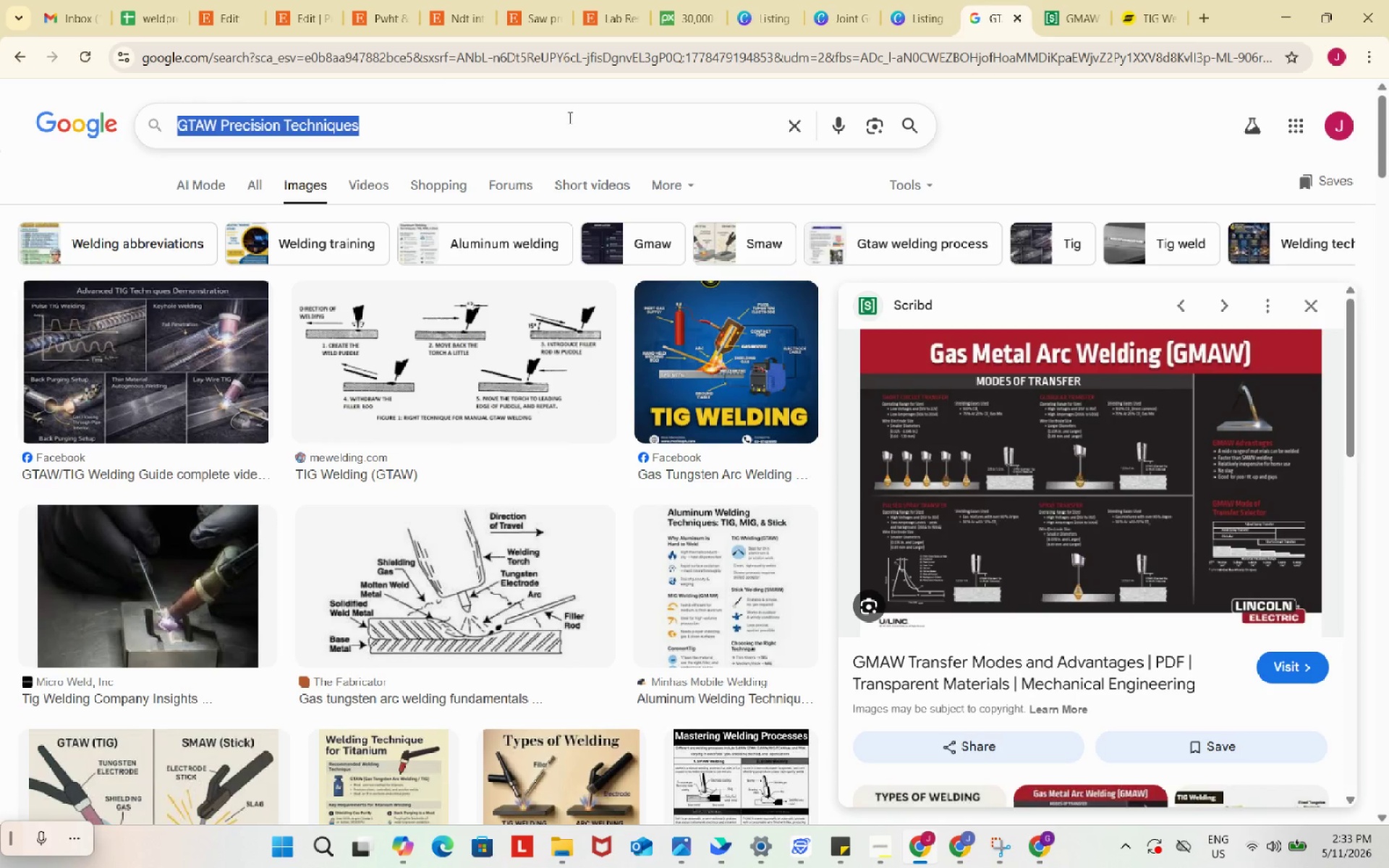 
key(Control+A)
 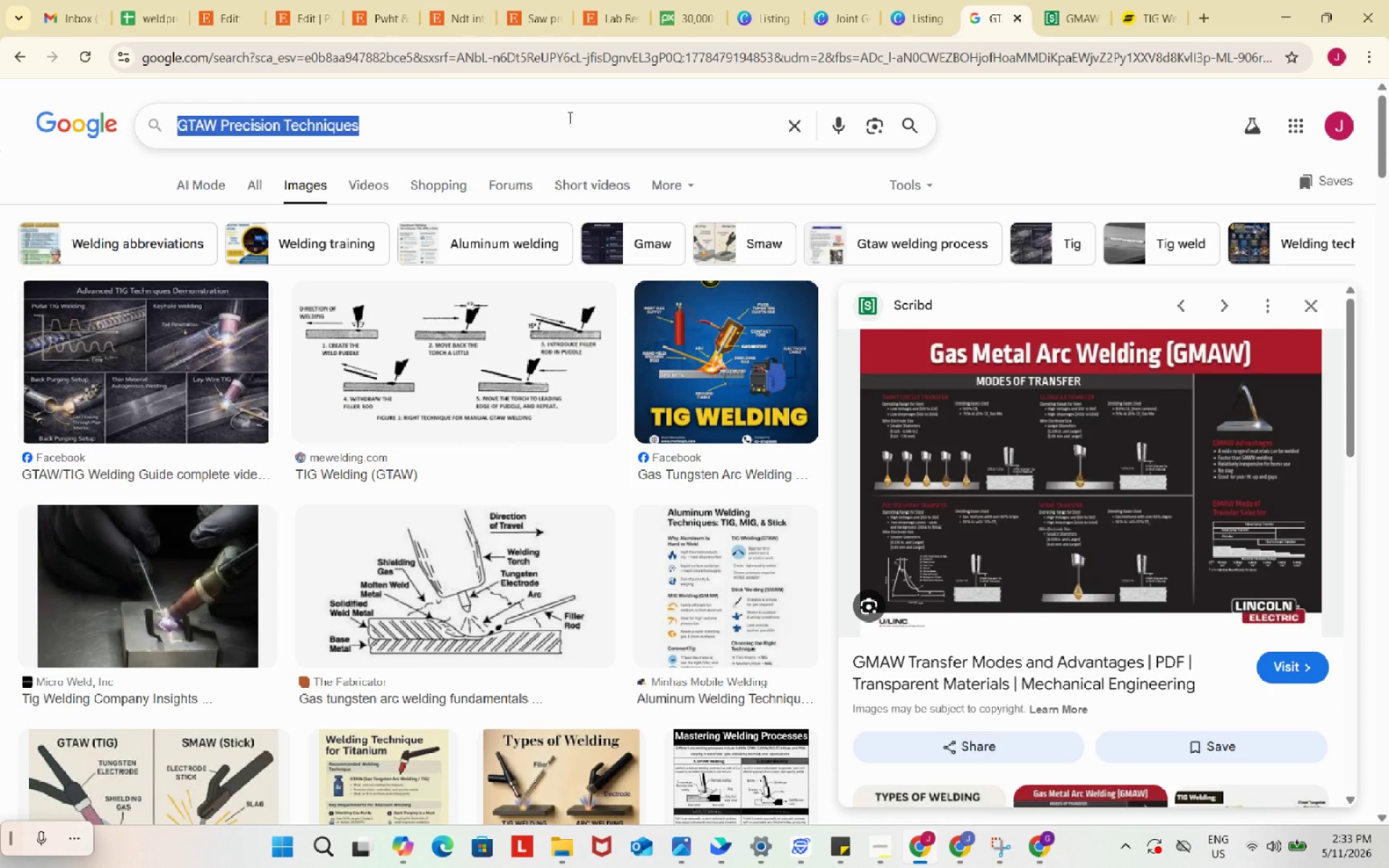 
key(Control+V)
 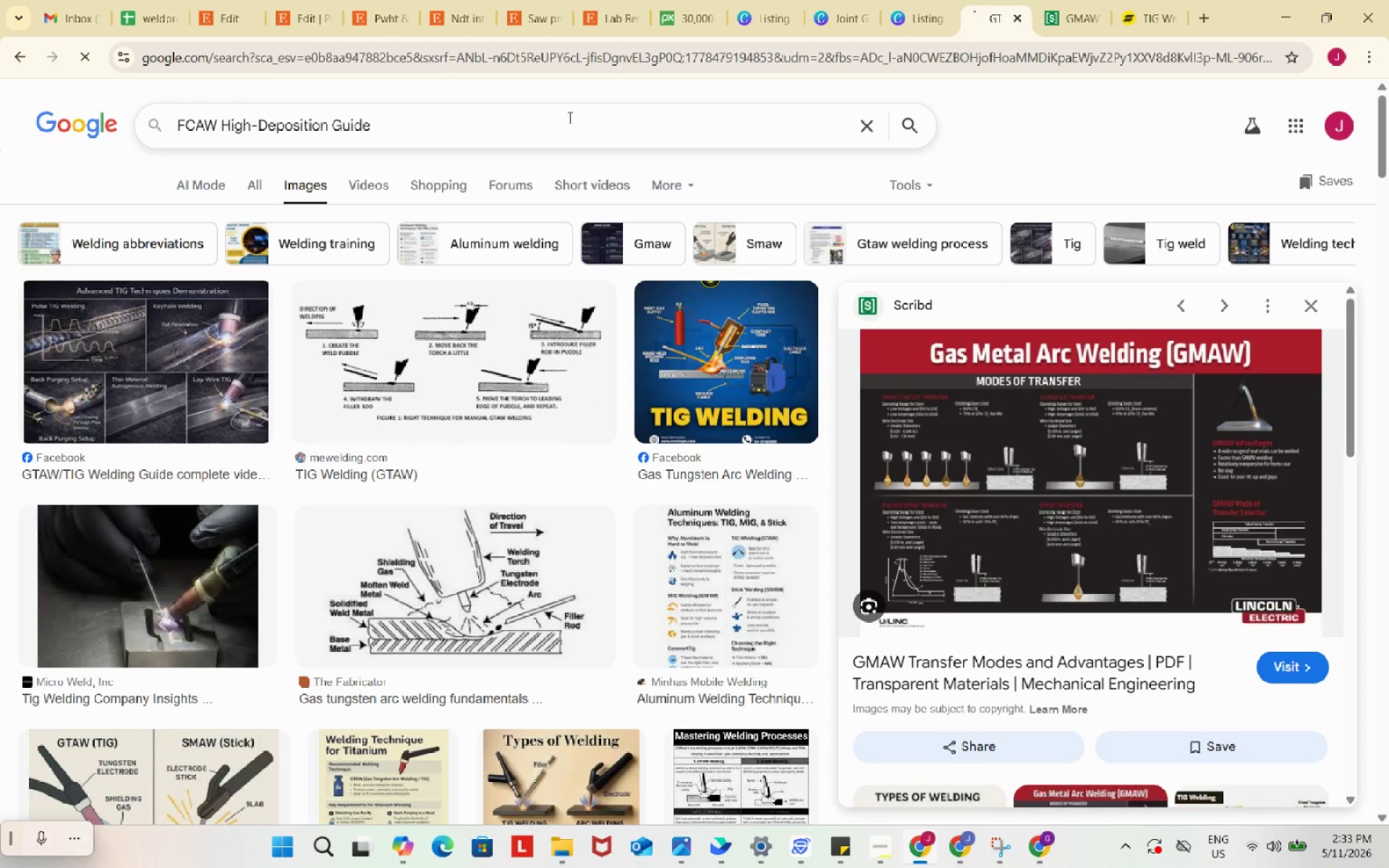 
key(Enter)
 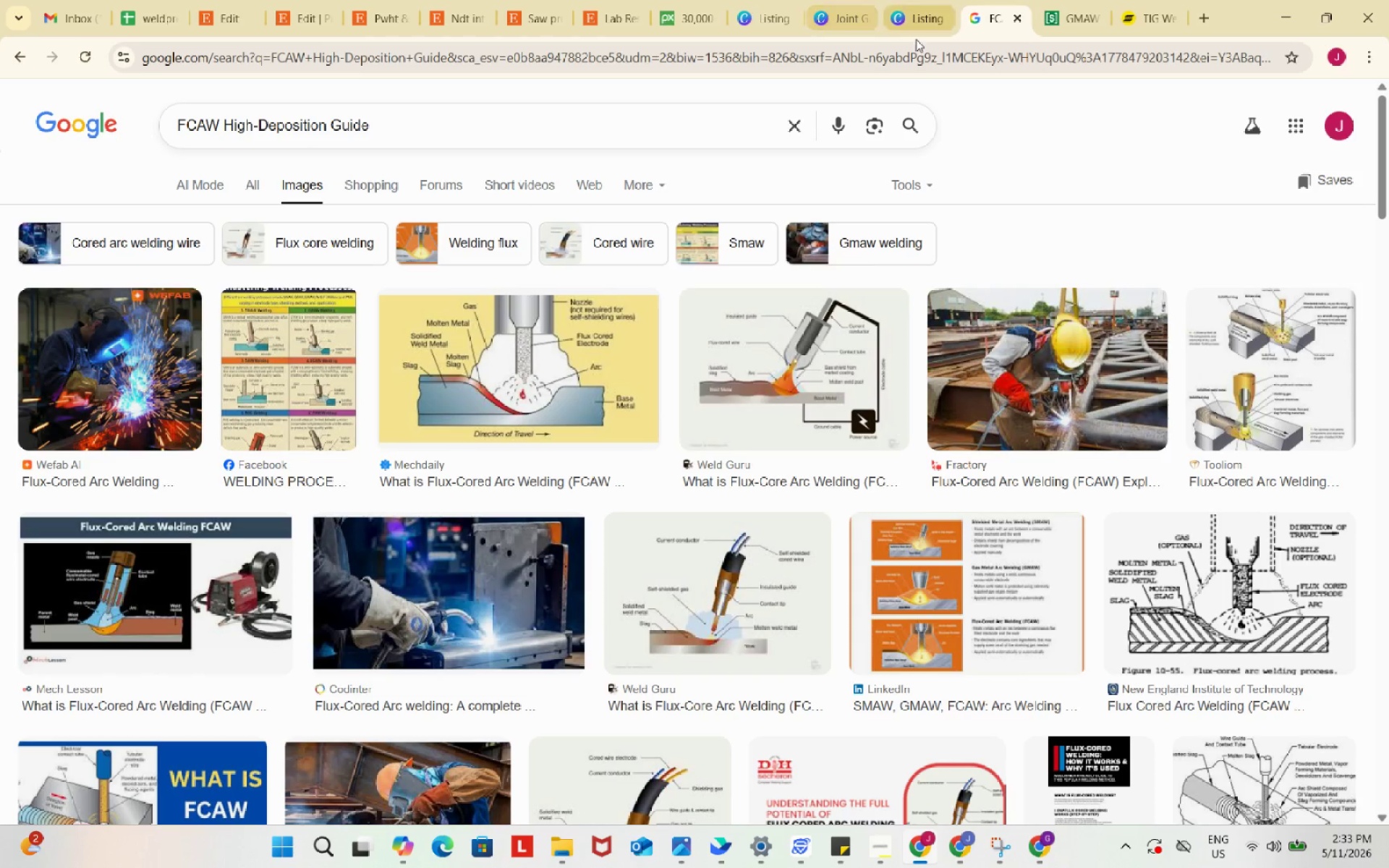 
left_click([1082, 0])
 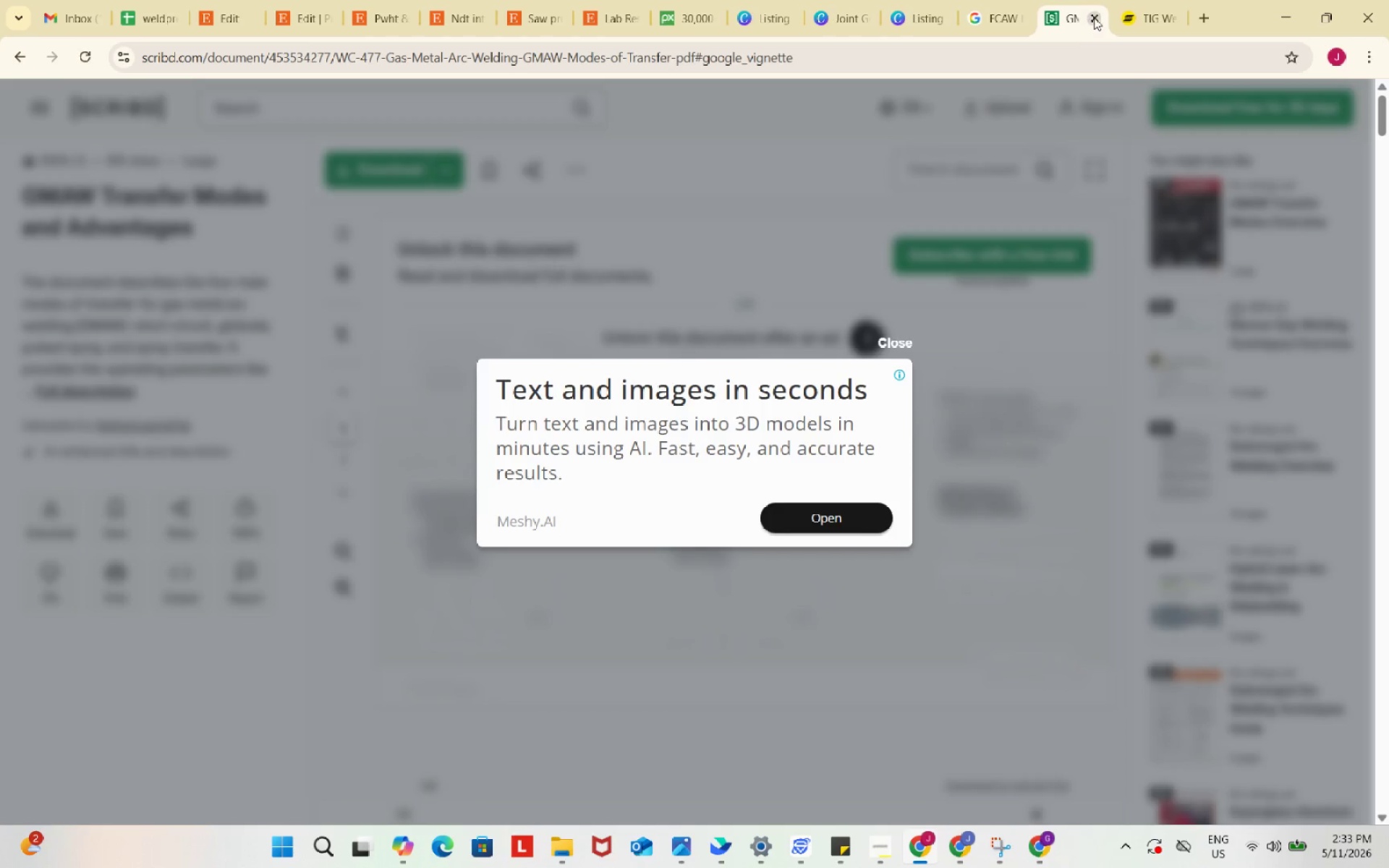 
left_click([1094, 17])
 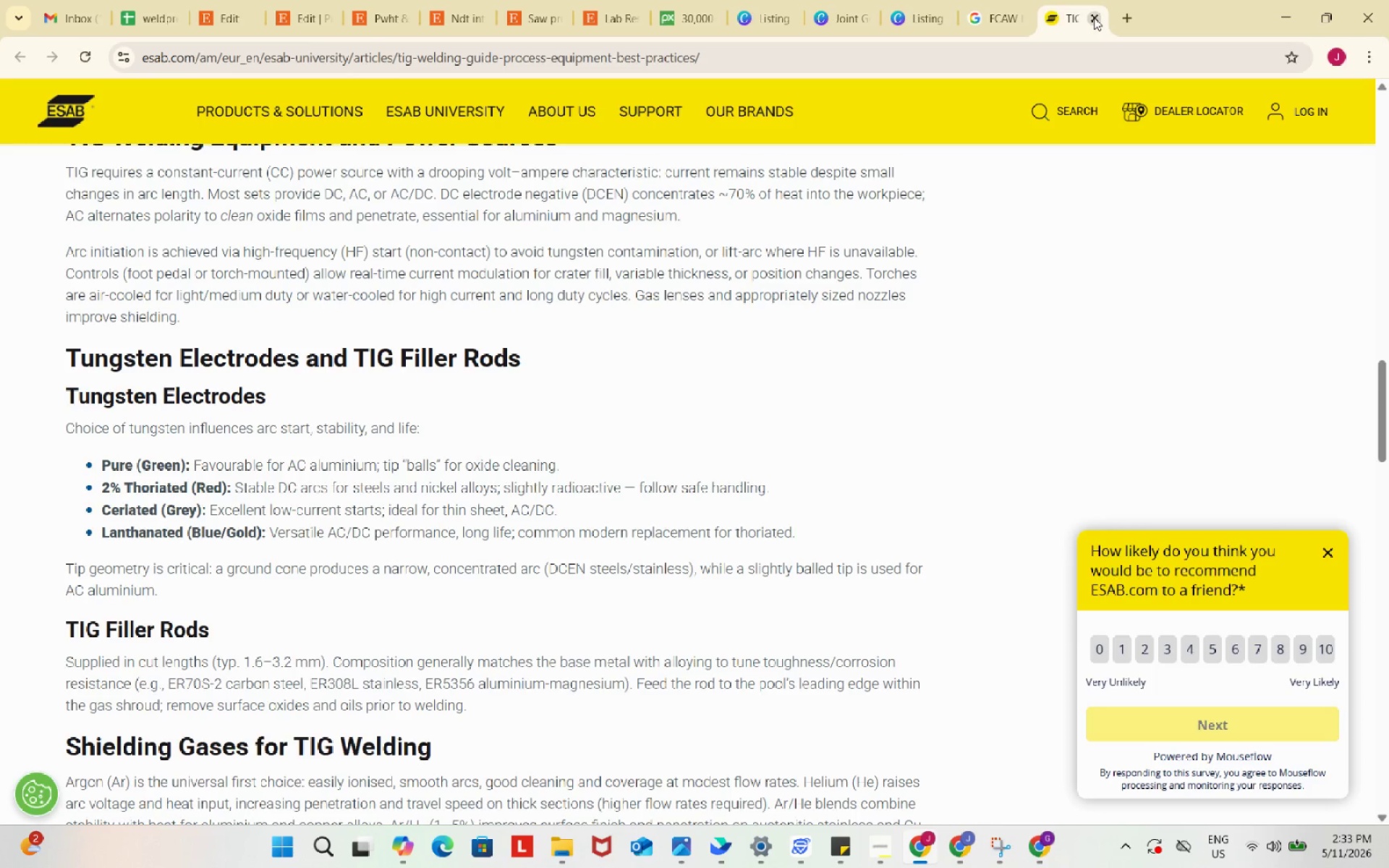 
left_click([1094, 17])
 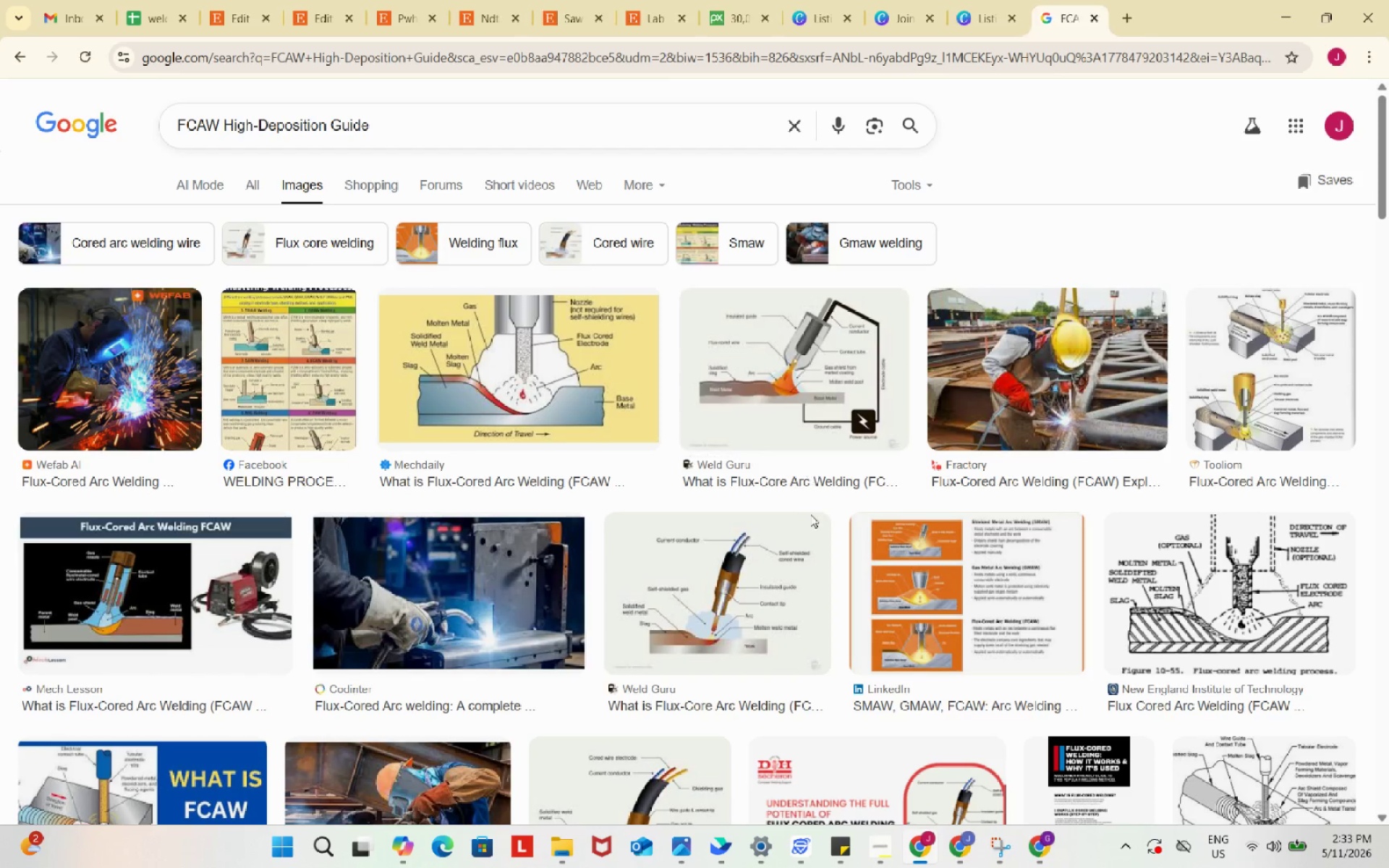 
scroll: coordinate [810, 518], scroll_direction: up, amount: 5.0
 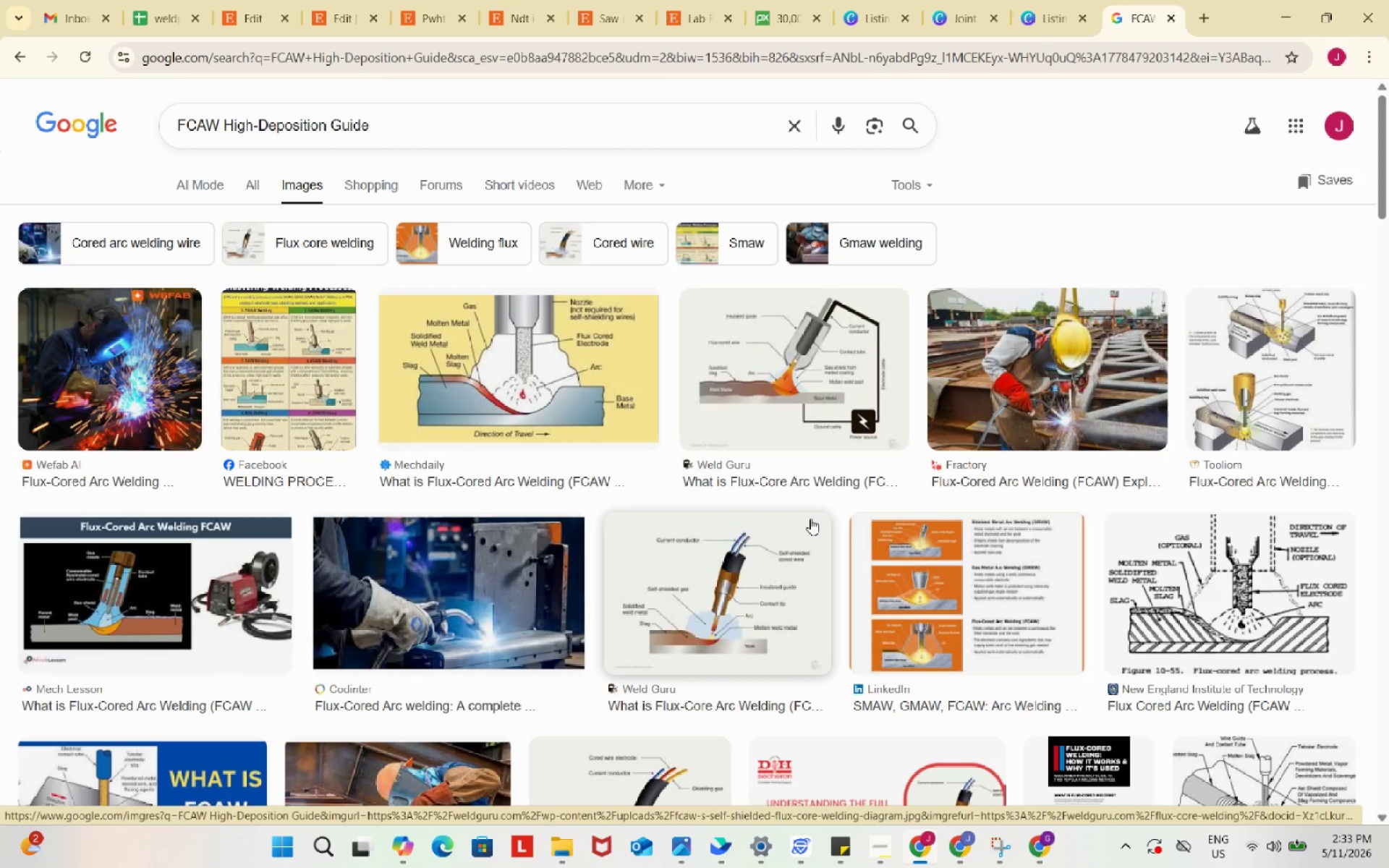 
left_click([113, 582])
 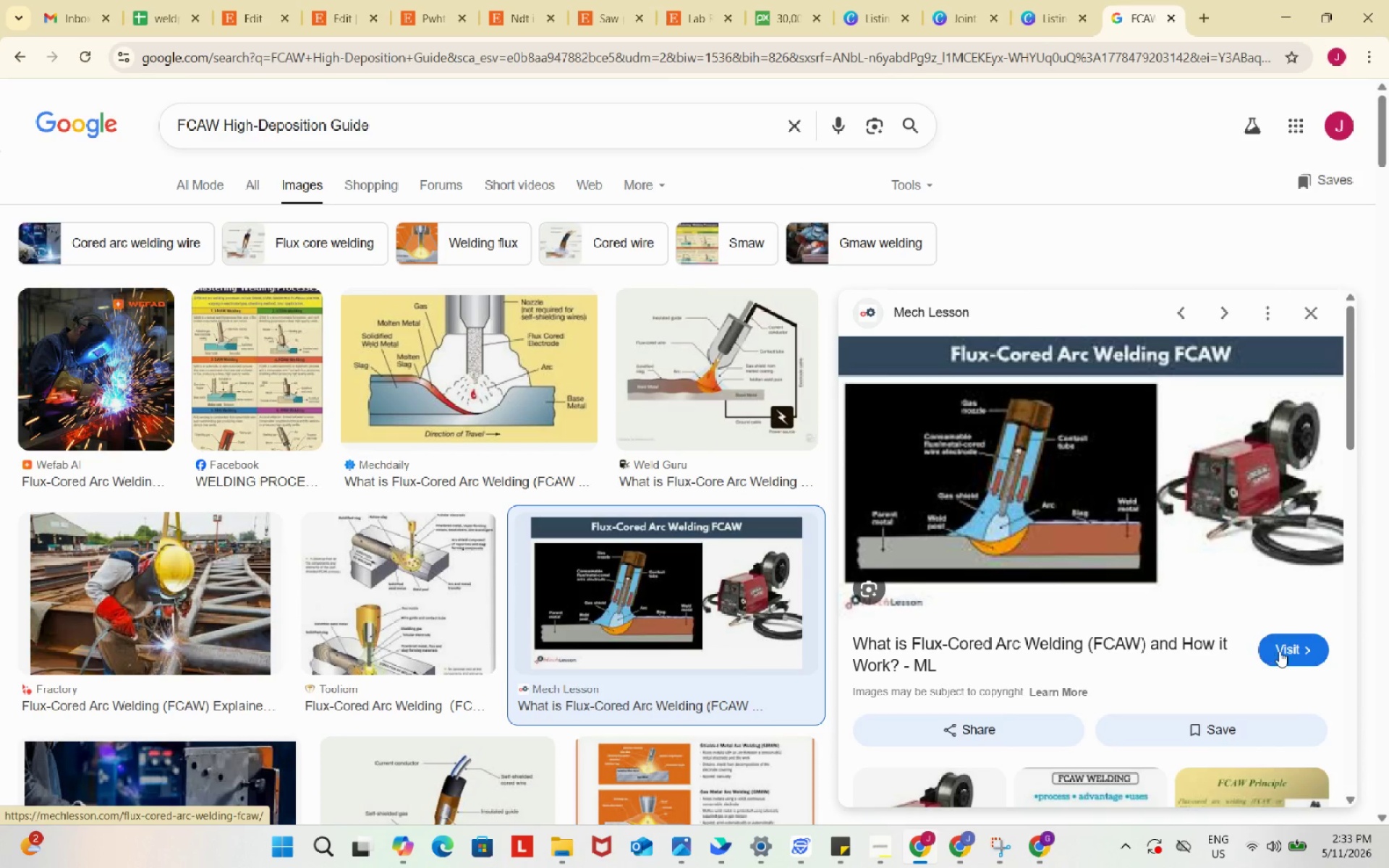 
left_click([1279, 650])
 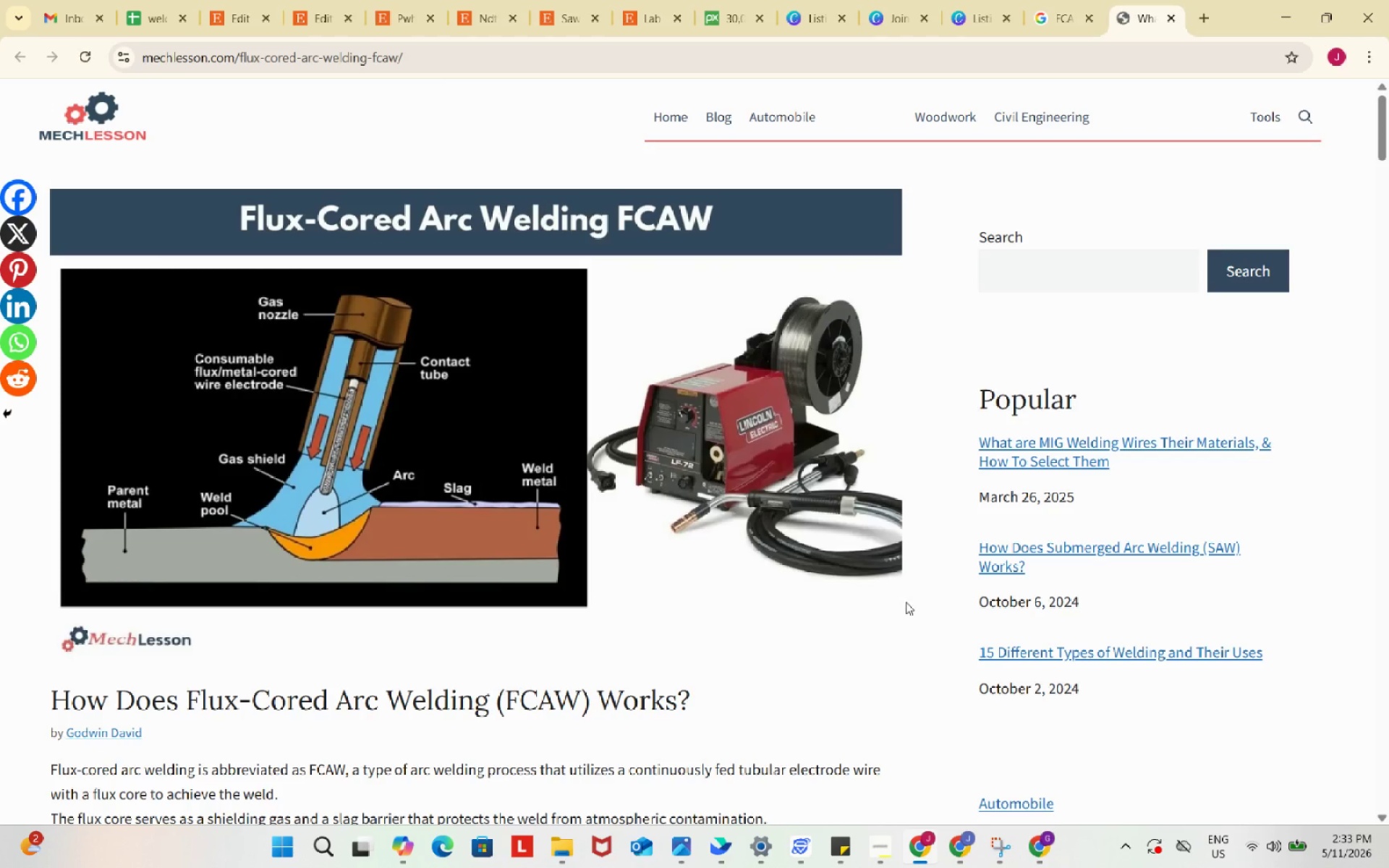 
wait(6.34)
 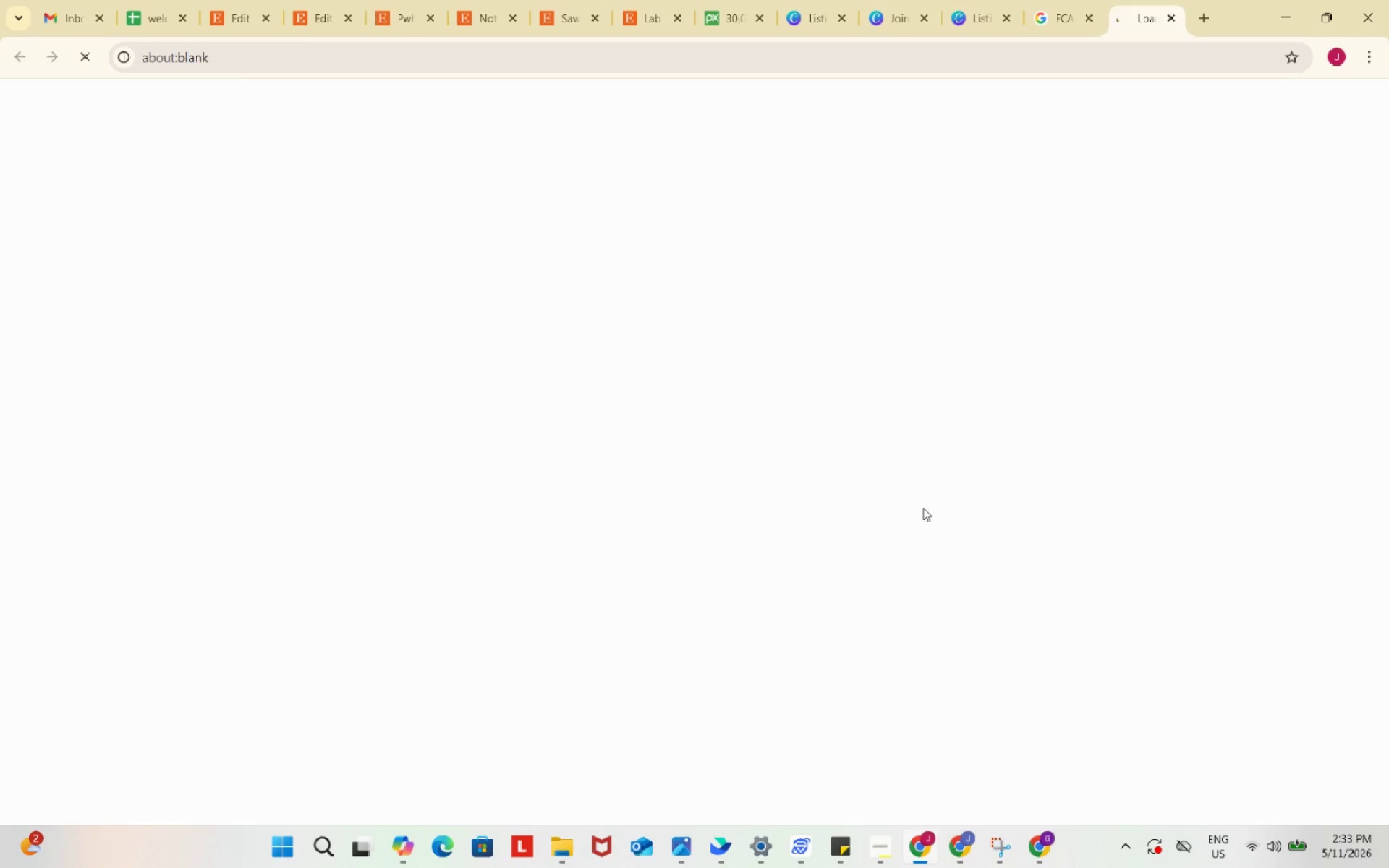 
key(Meta+Shift+S)
 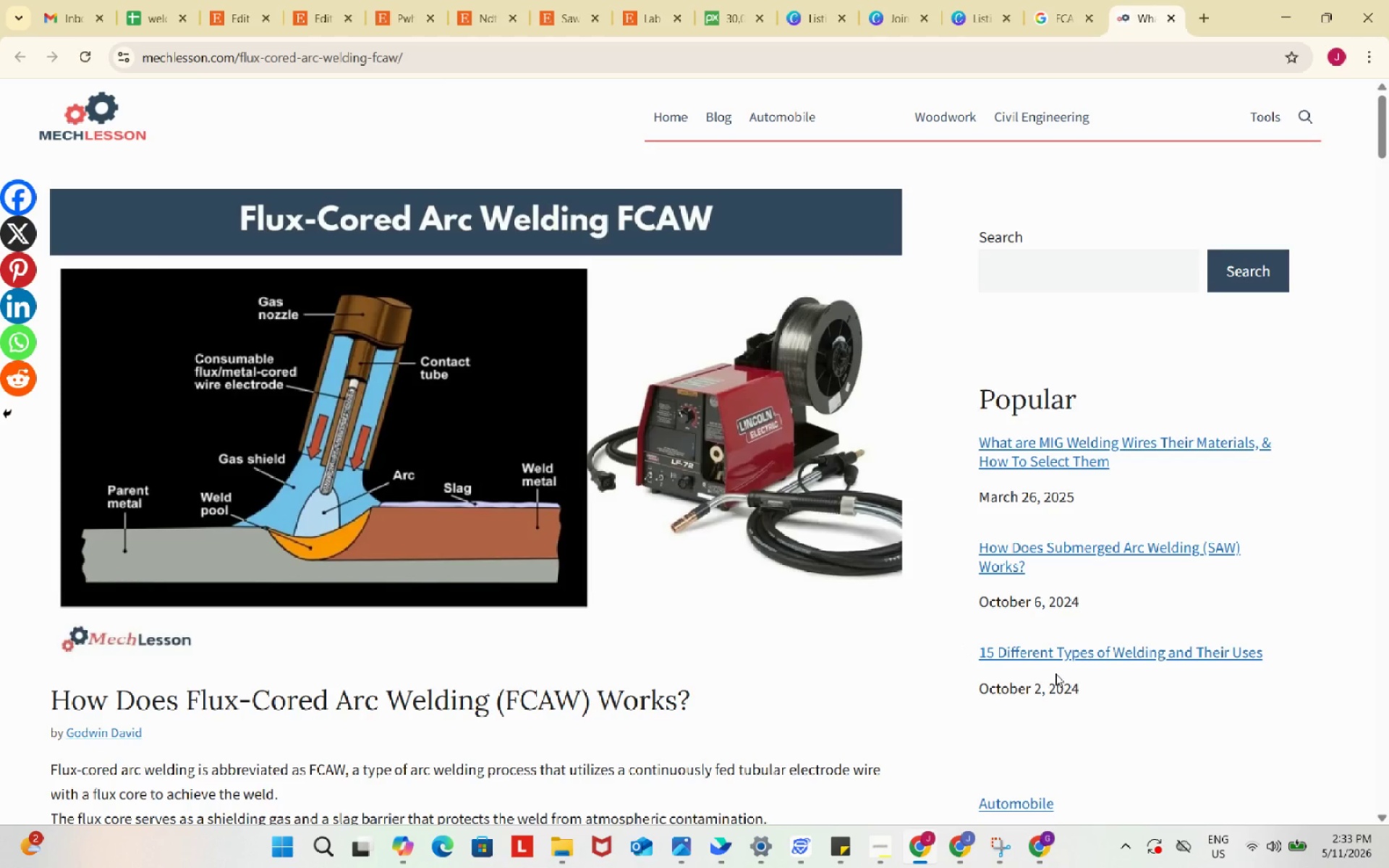 
left_click_drag(start_coordinate=[58, 195], to_coordinate=[897, 603])
 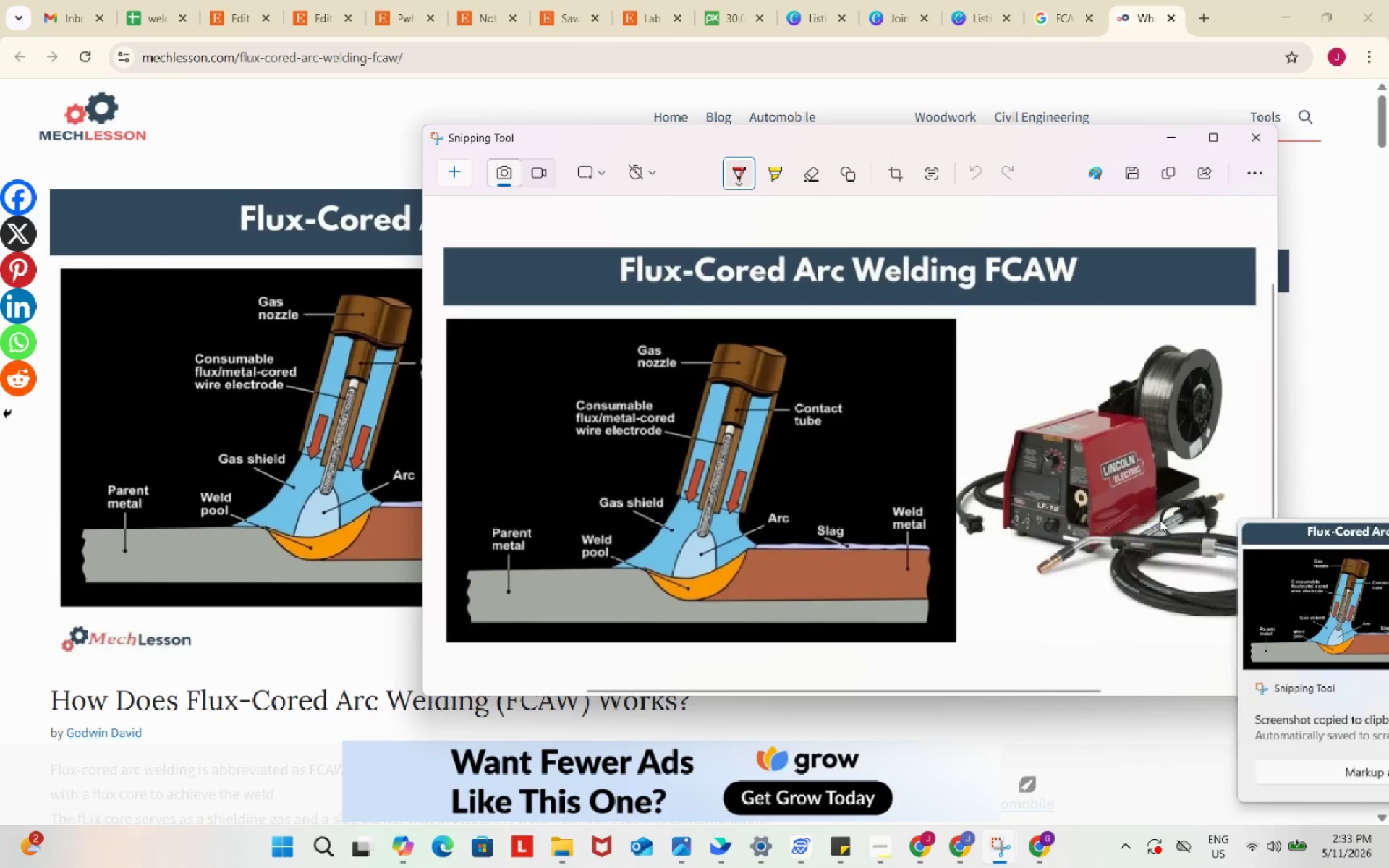 
left_click([1136, 180])
 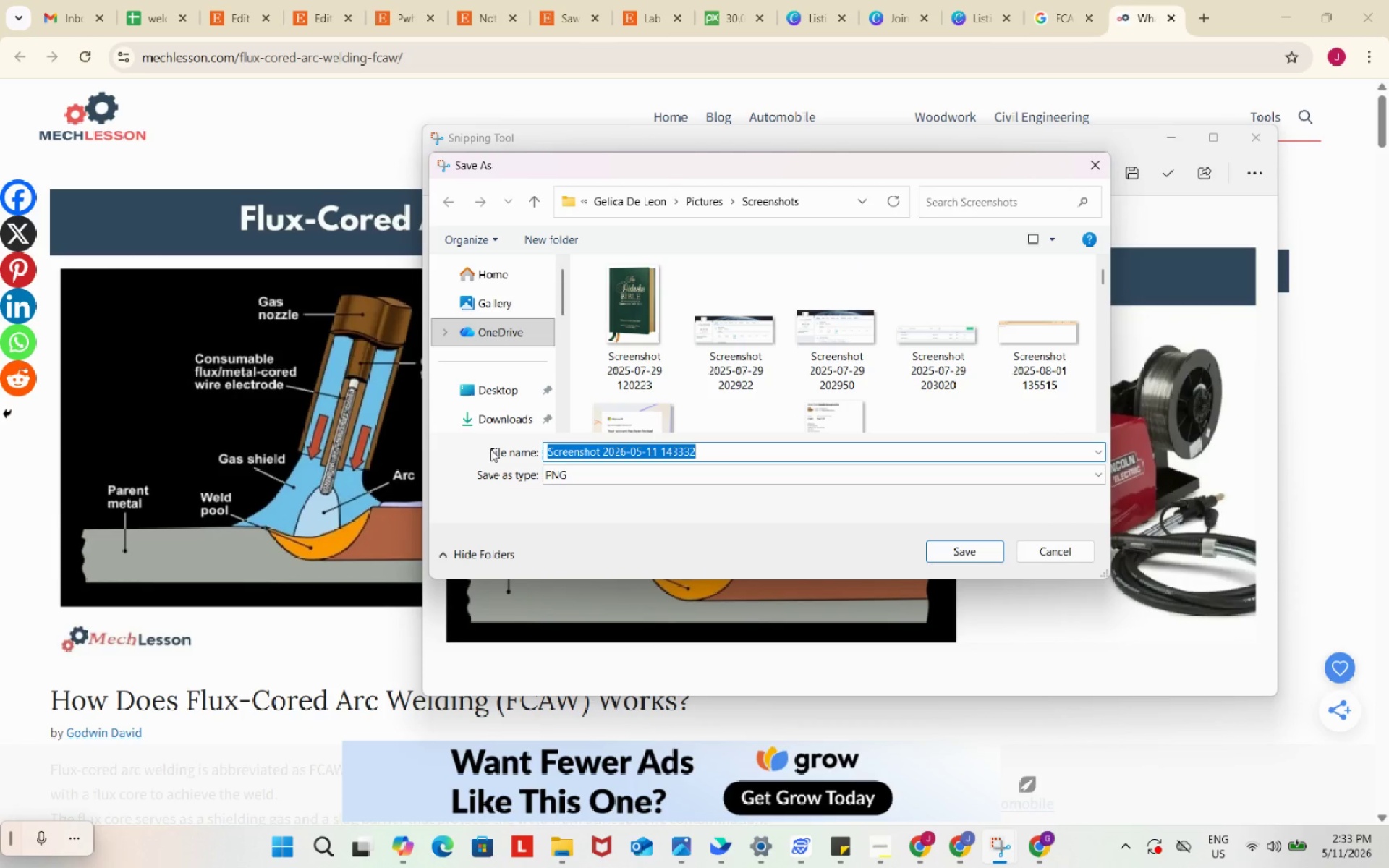 
left_click([480, 417])
 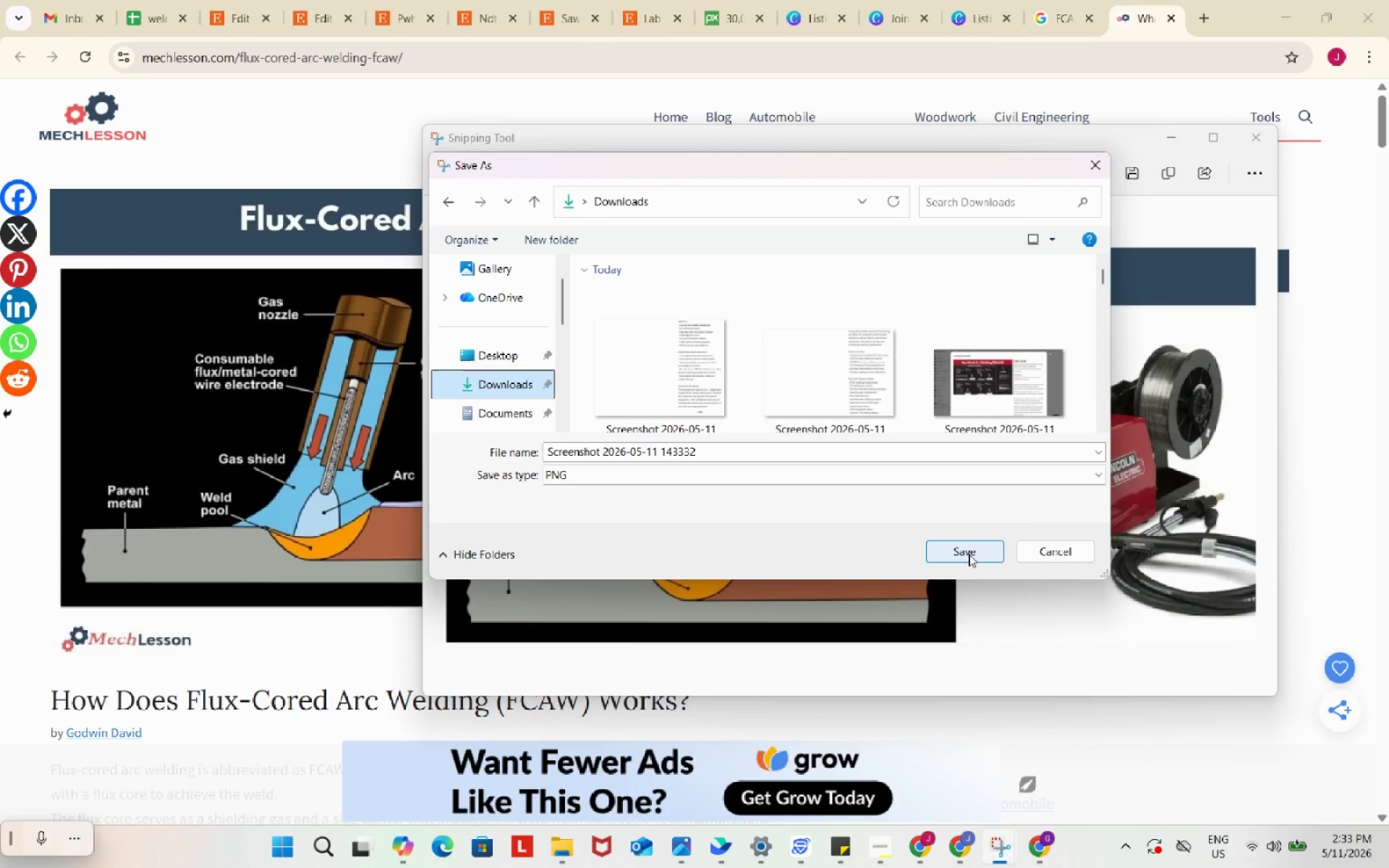 
left_click([969, 554])
 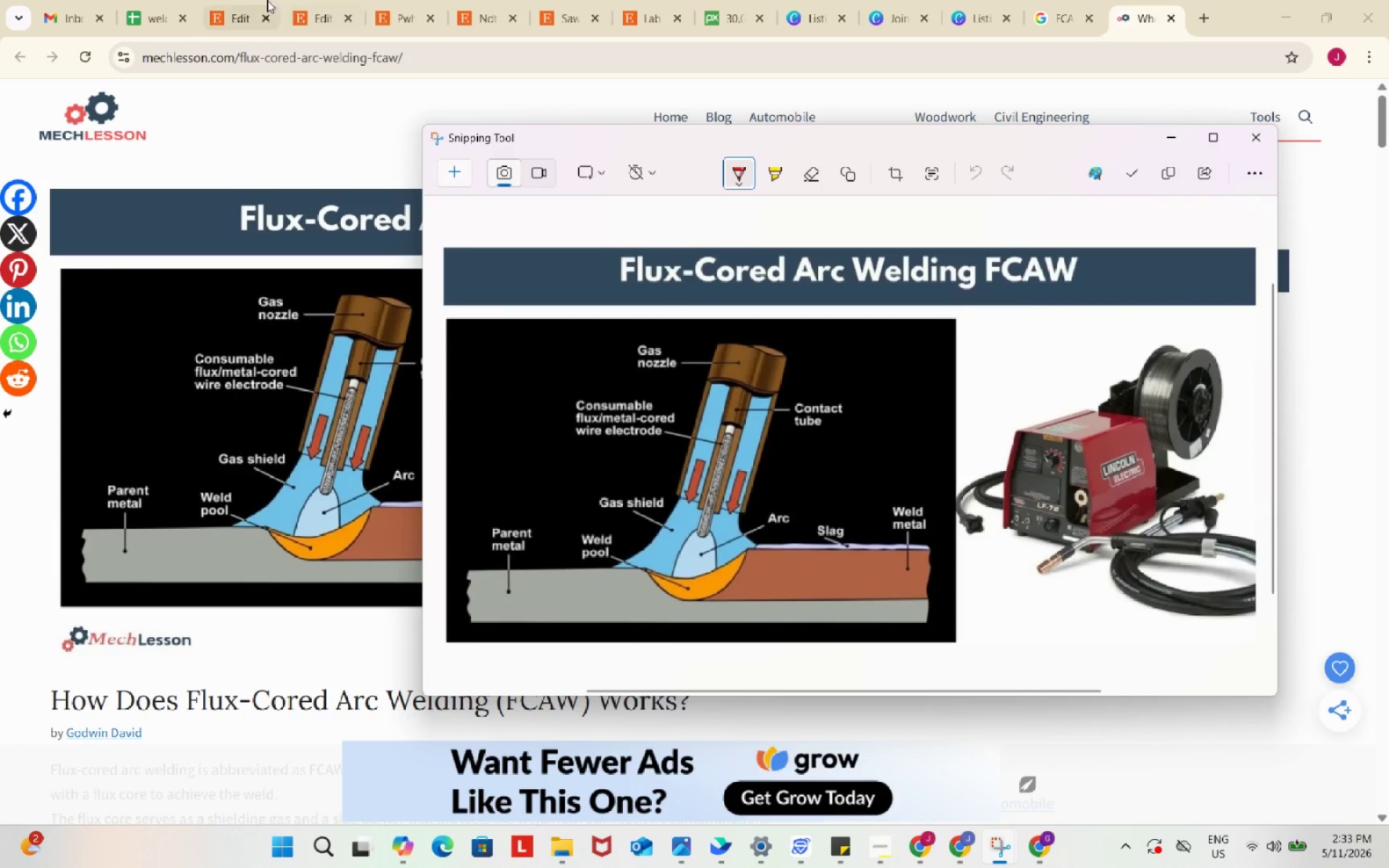 
left_click([246, 0])
 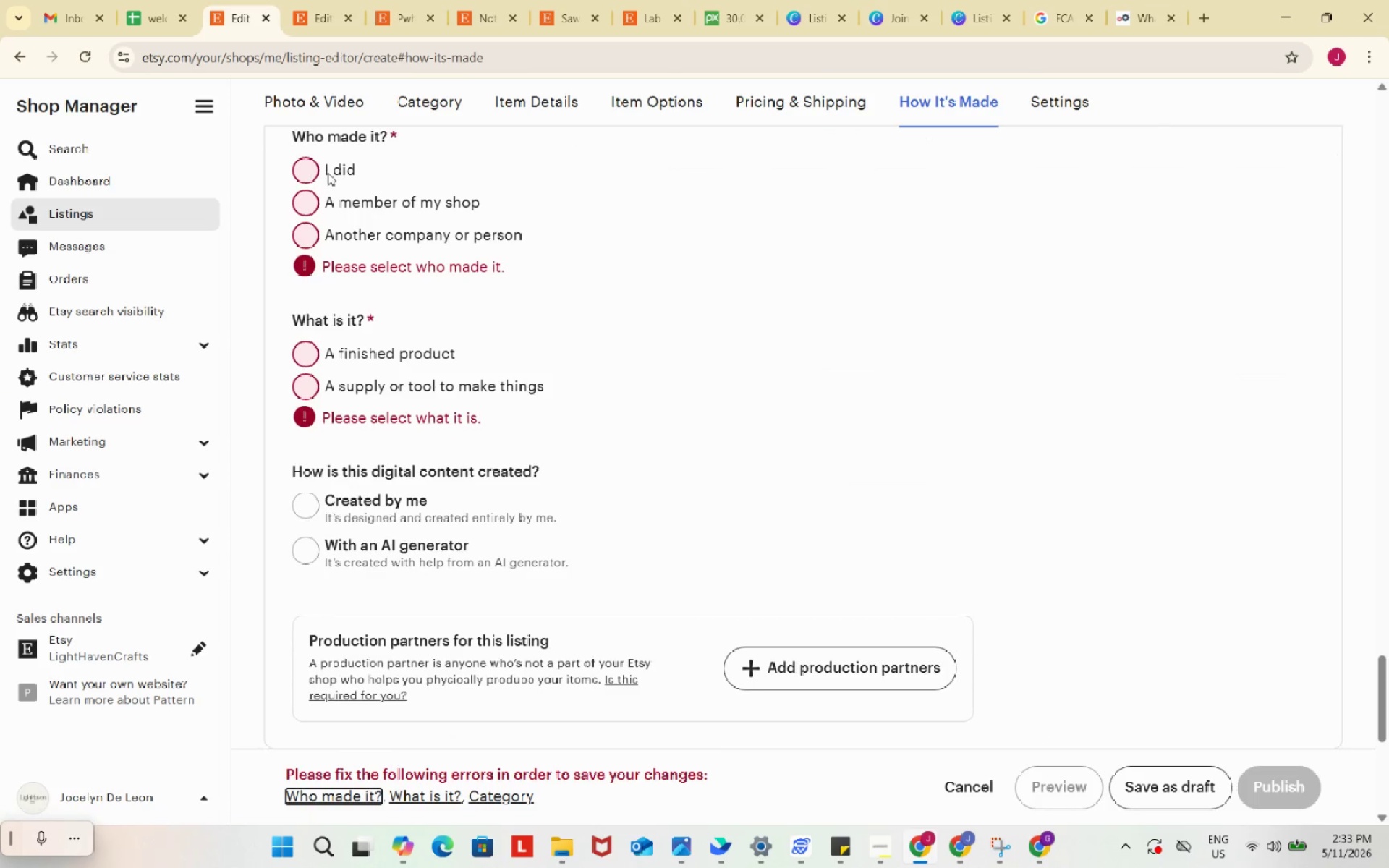 
wait(6.25)
 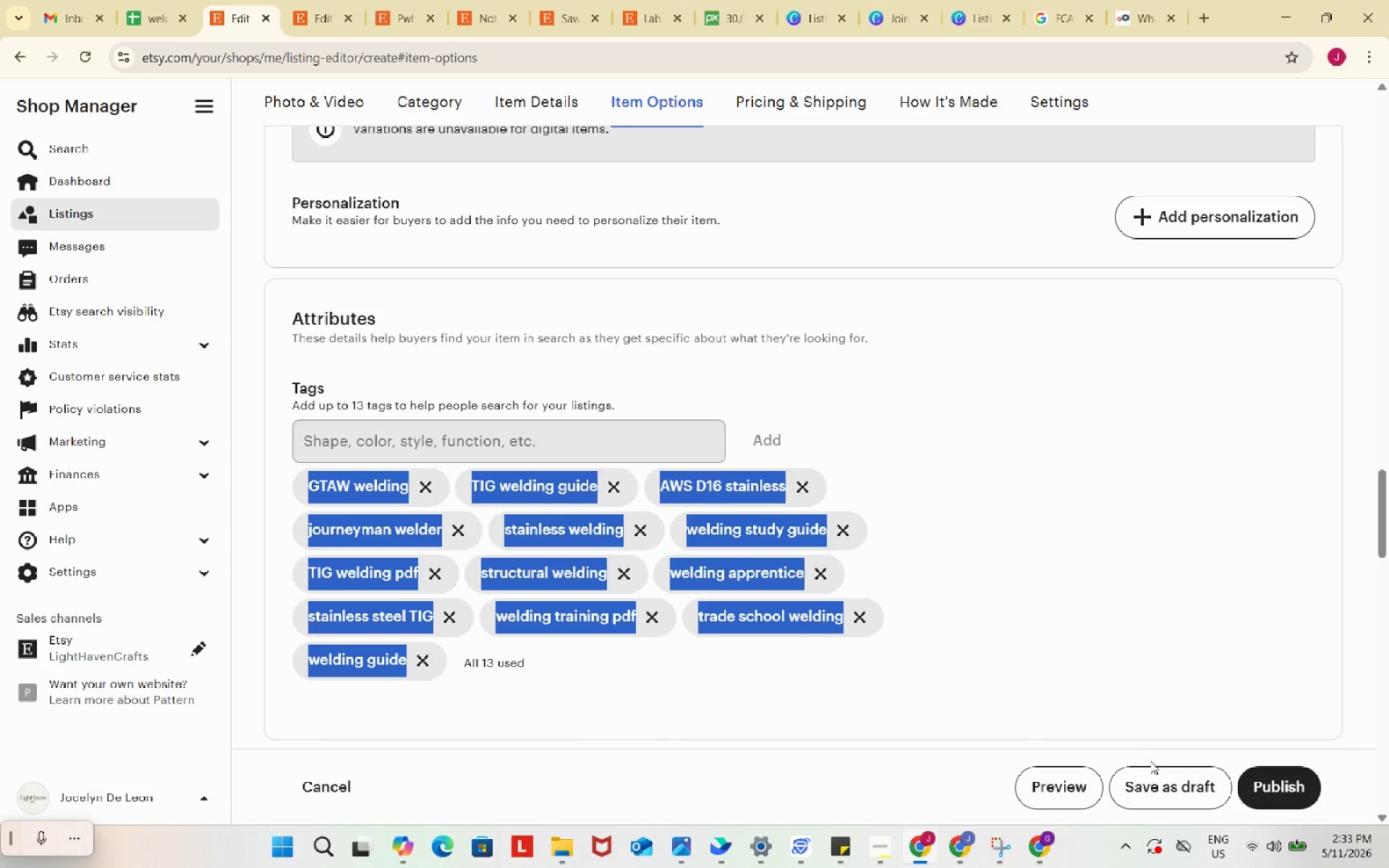 
left_click([310, 322])
 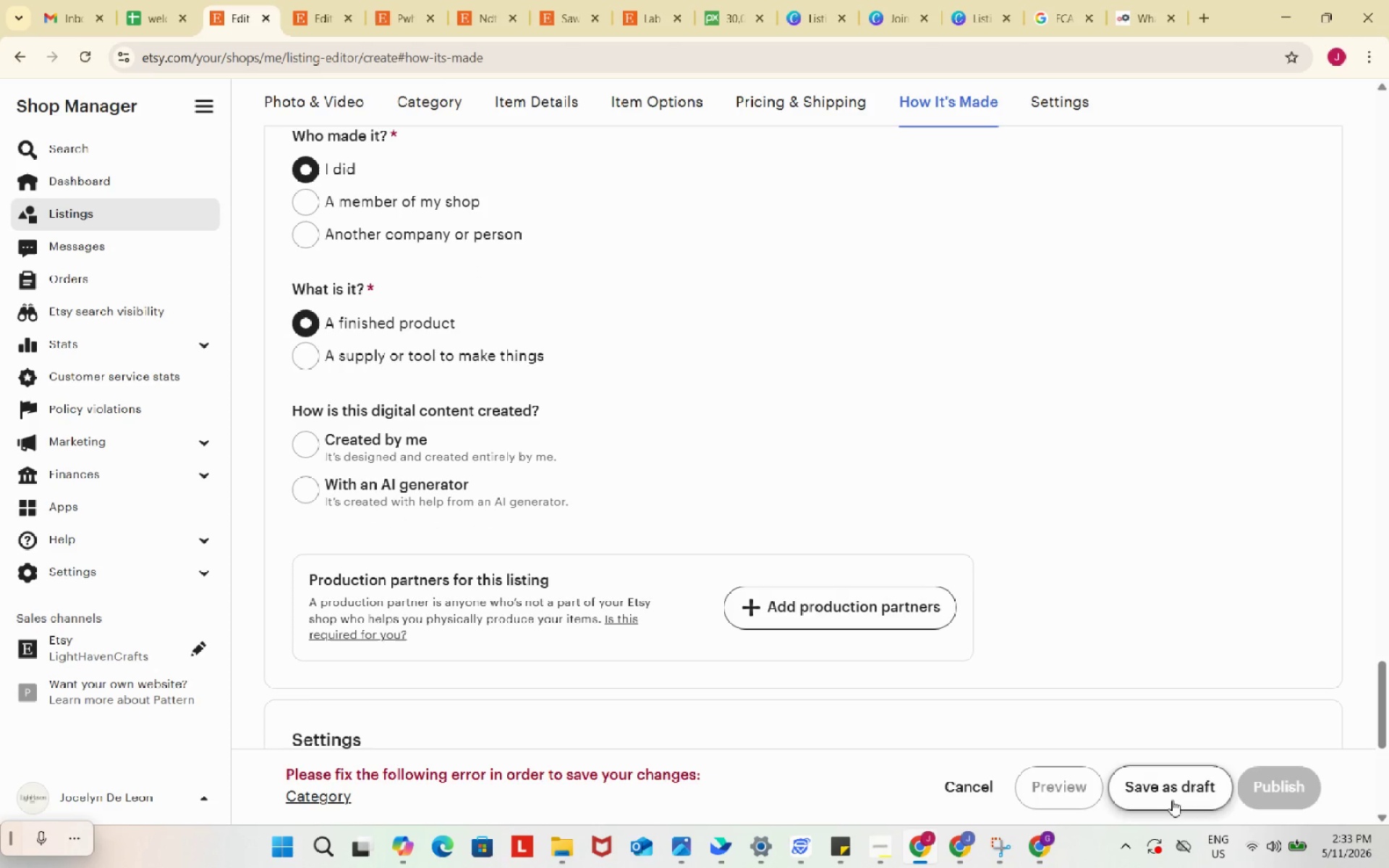 
left_click([1172, 800])
 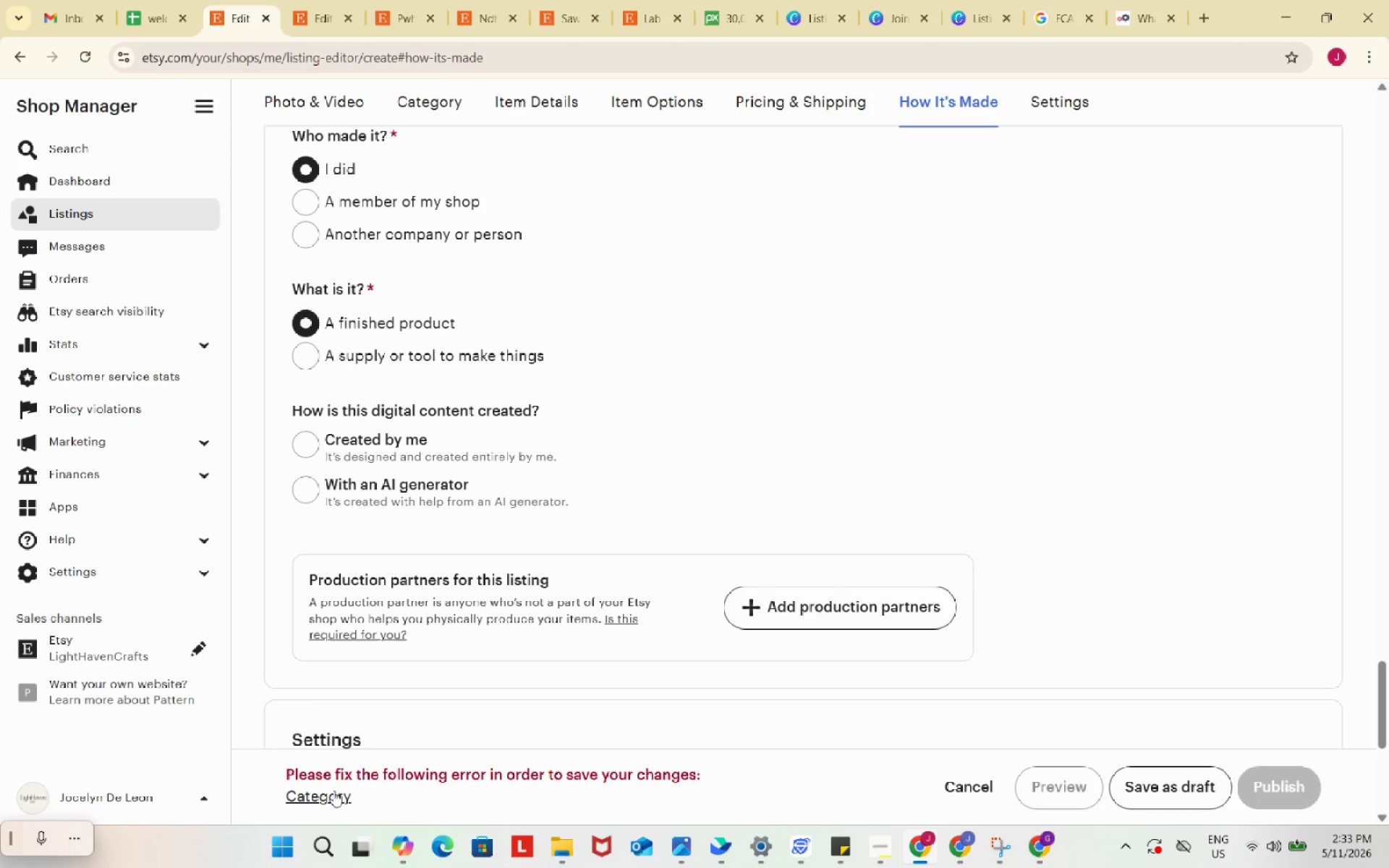 
left_click([324, 793])
 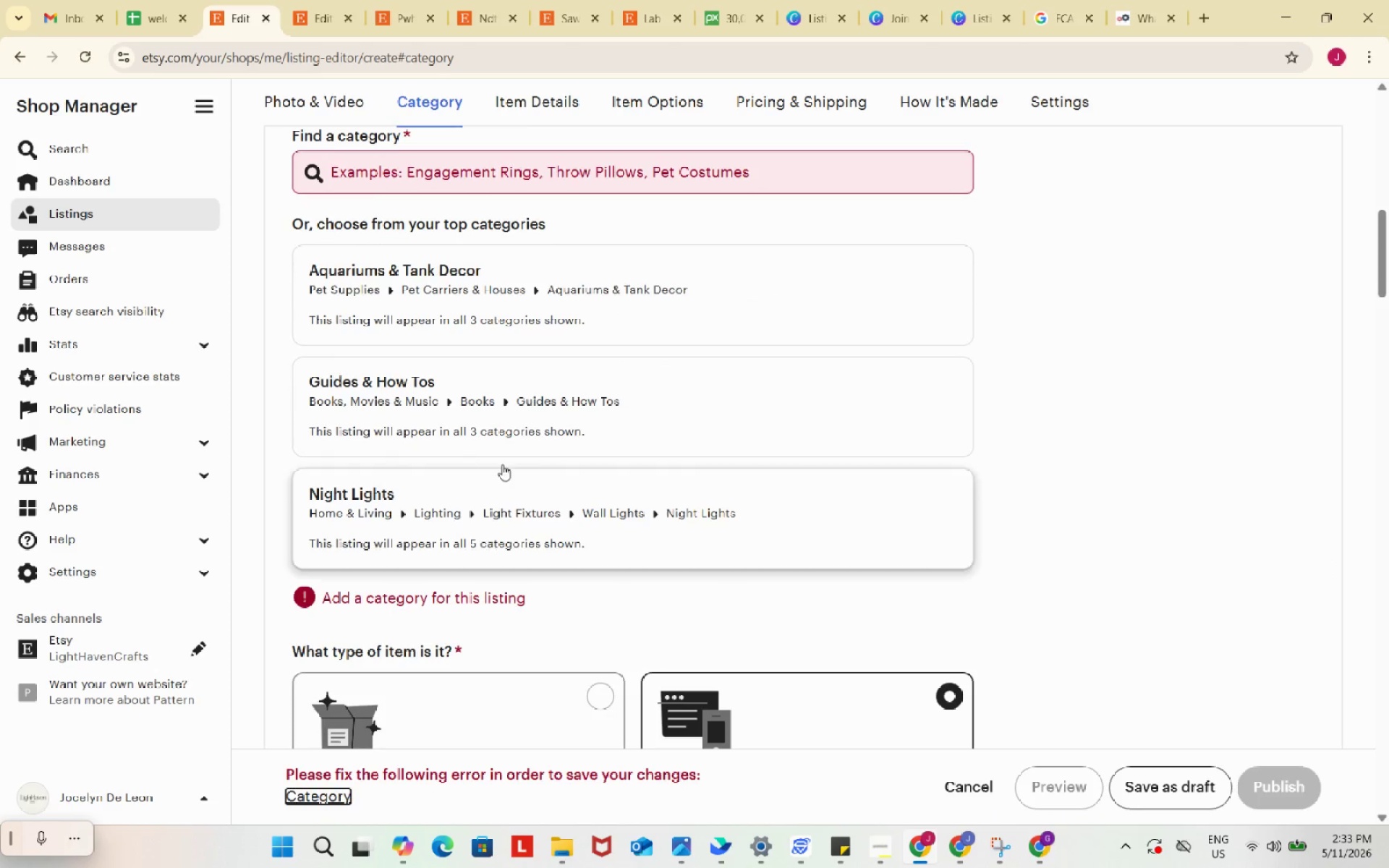 
left_click([517, 411])
 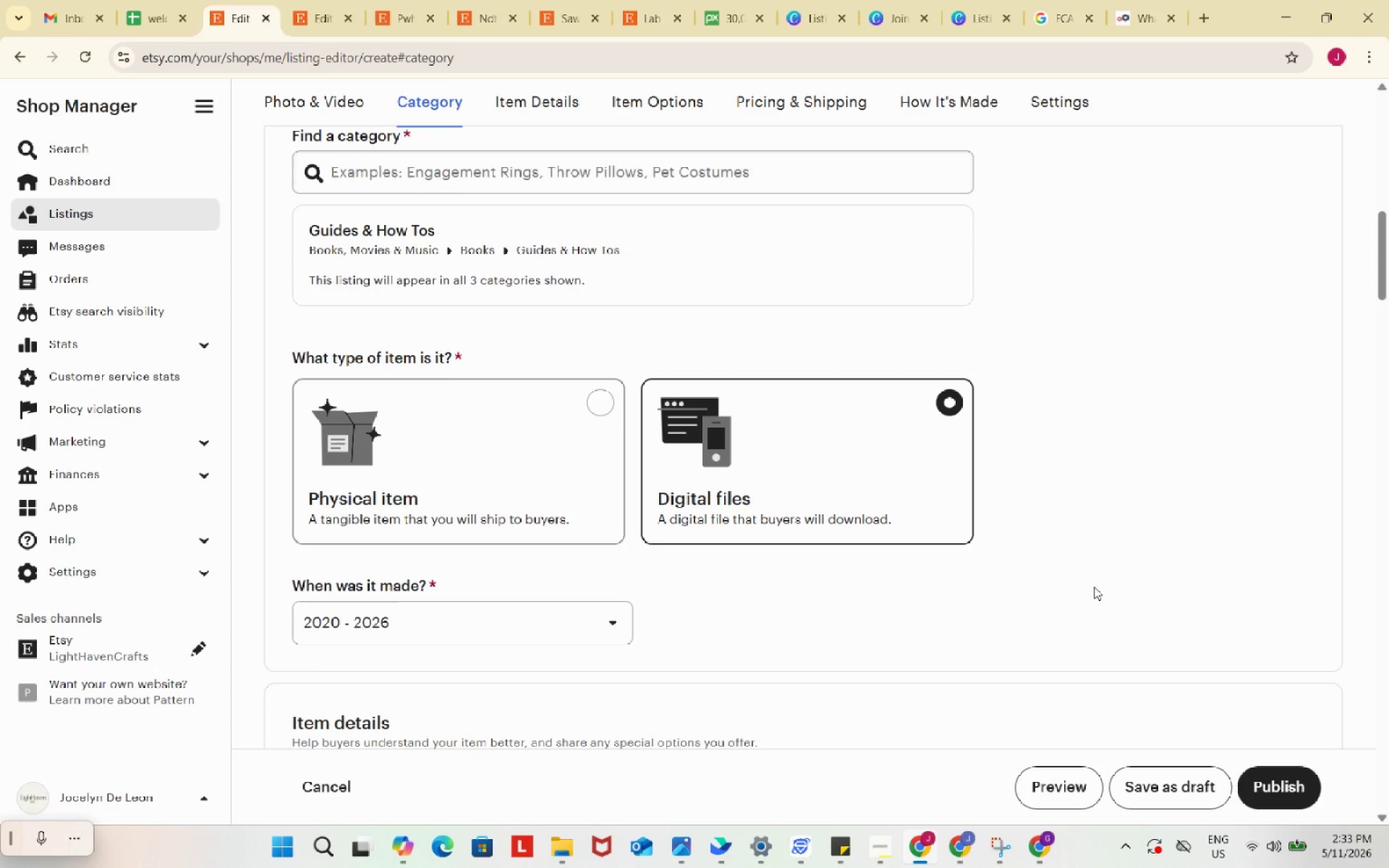 
scroll: coordinate [1095, 587], scroll_direction: down, amount: 4.0
 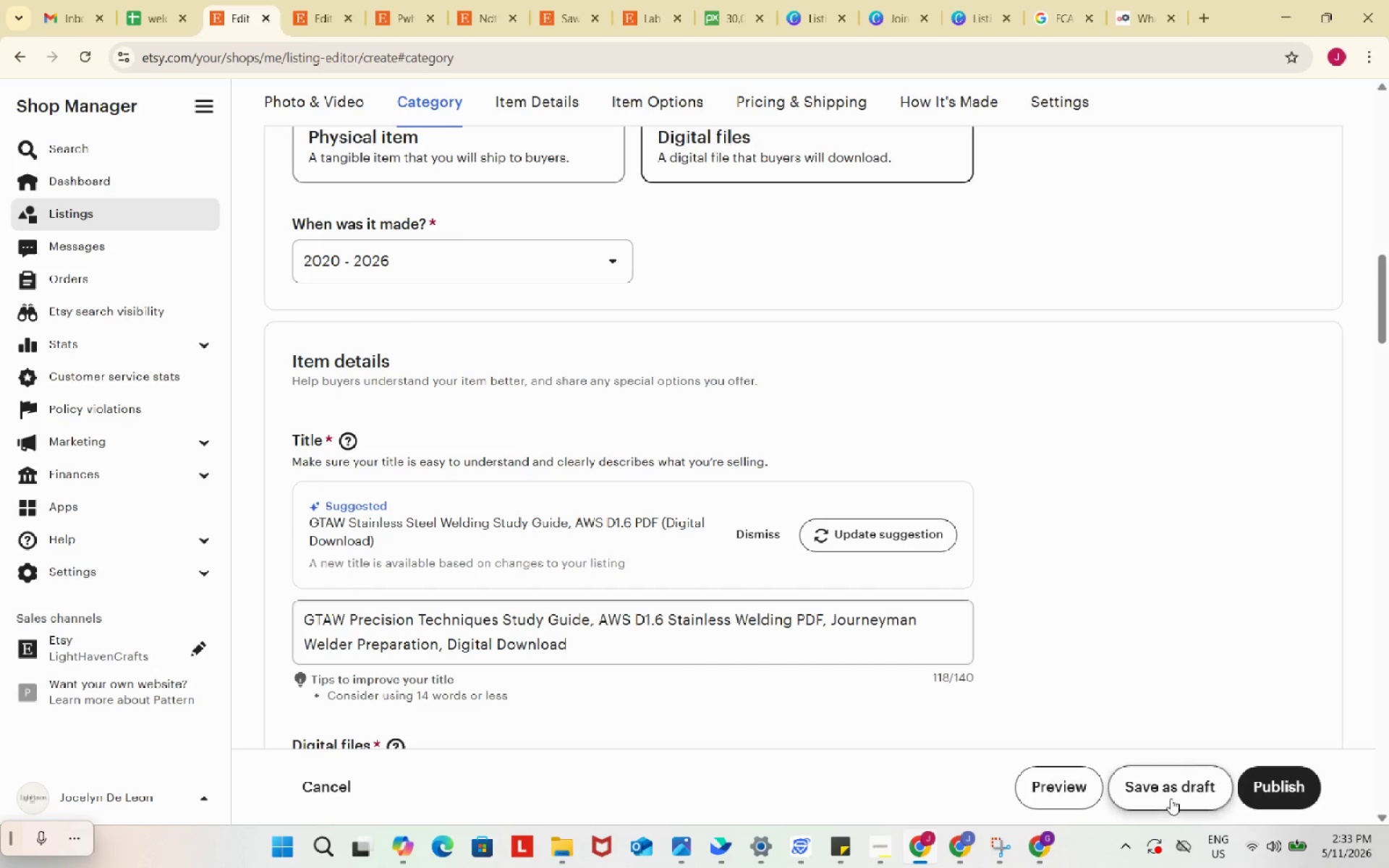 
left_click([1171, 799])
 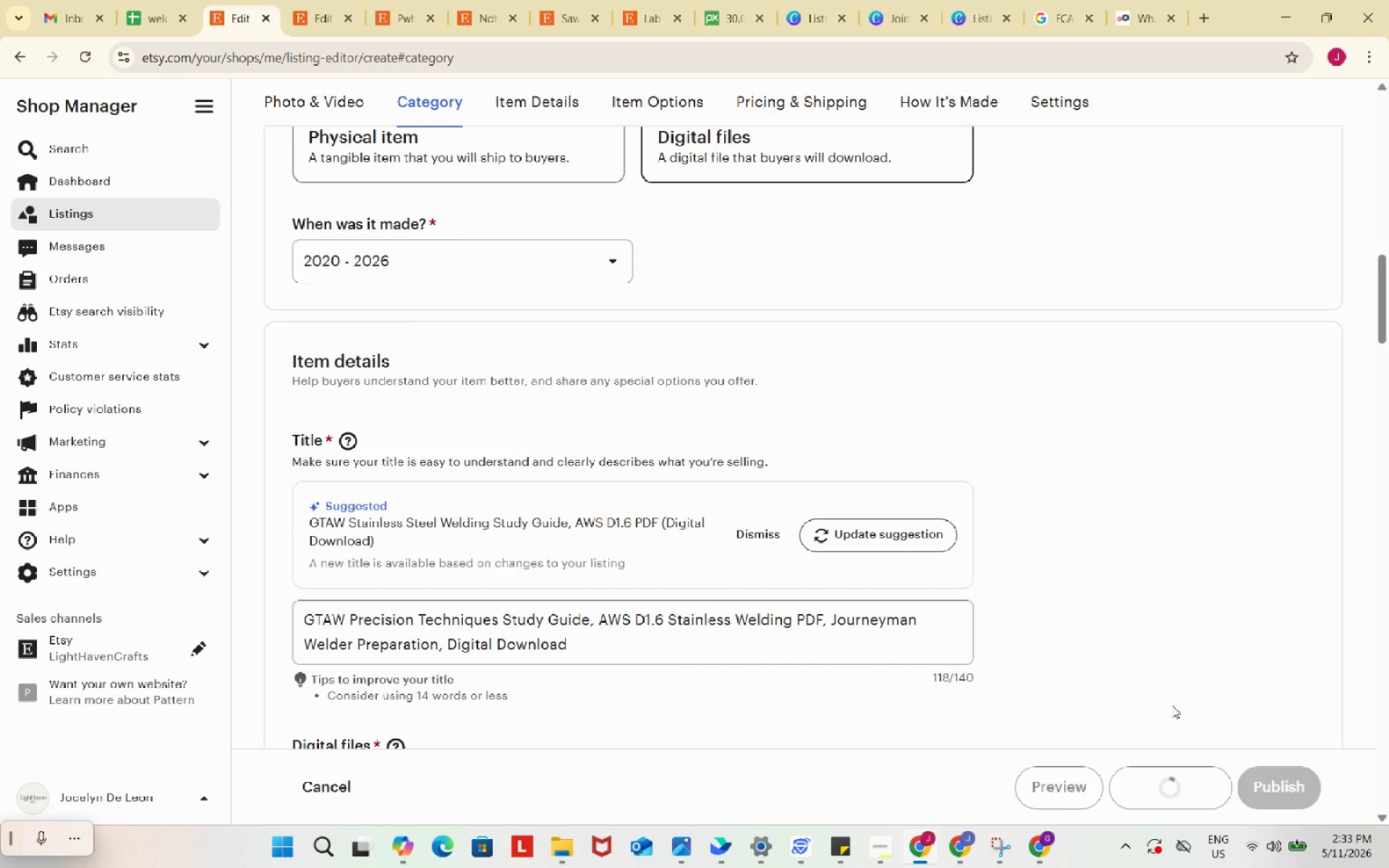 
mouse_move([1140, 502])
 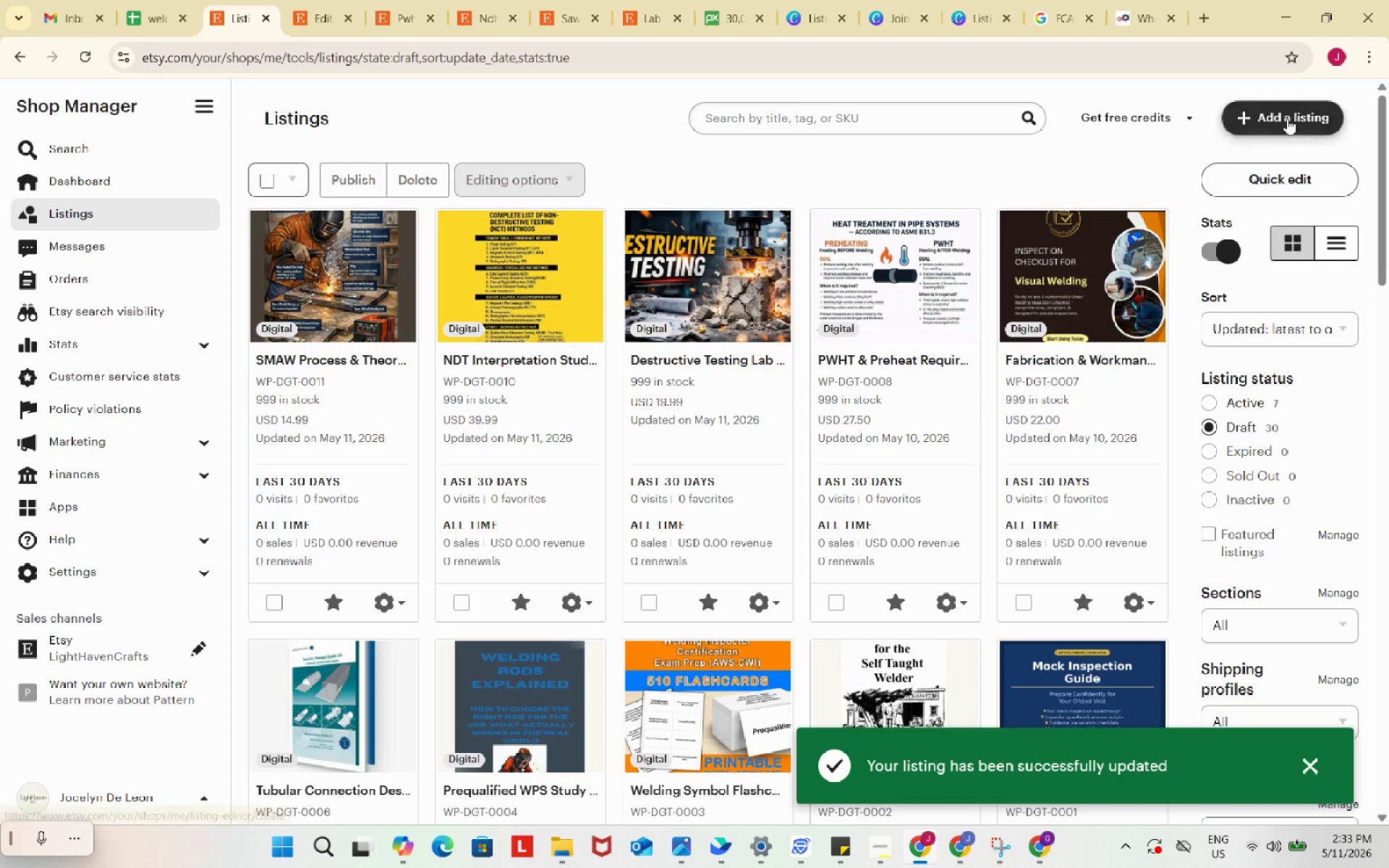 
left_click([1287, 119])
 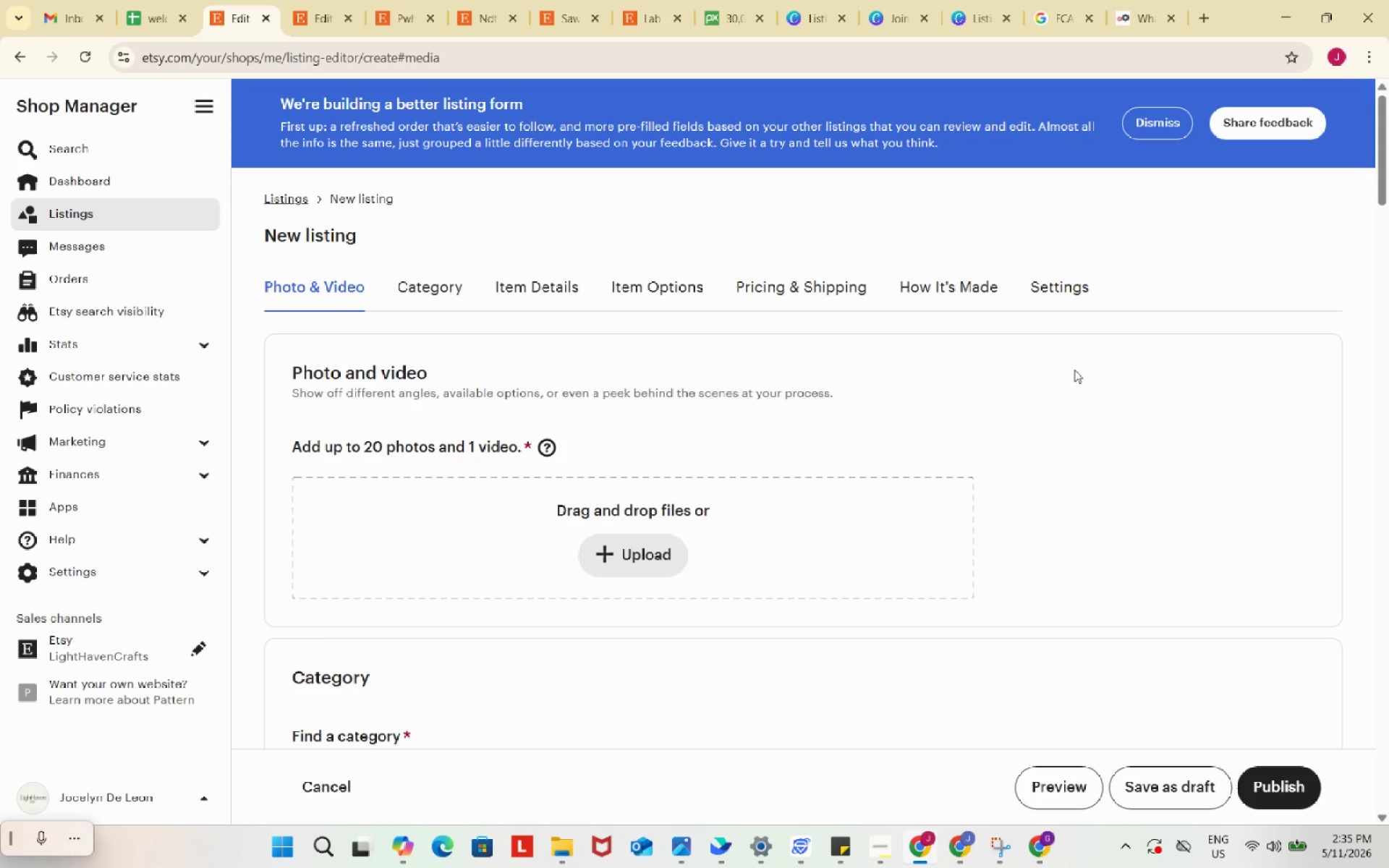 
wait(82.31)
 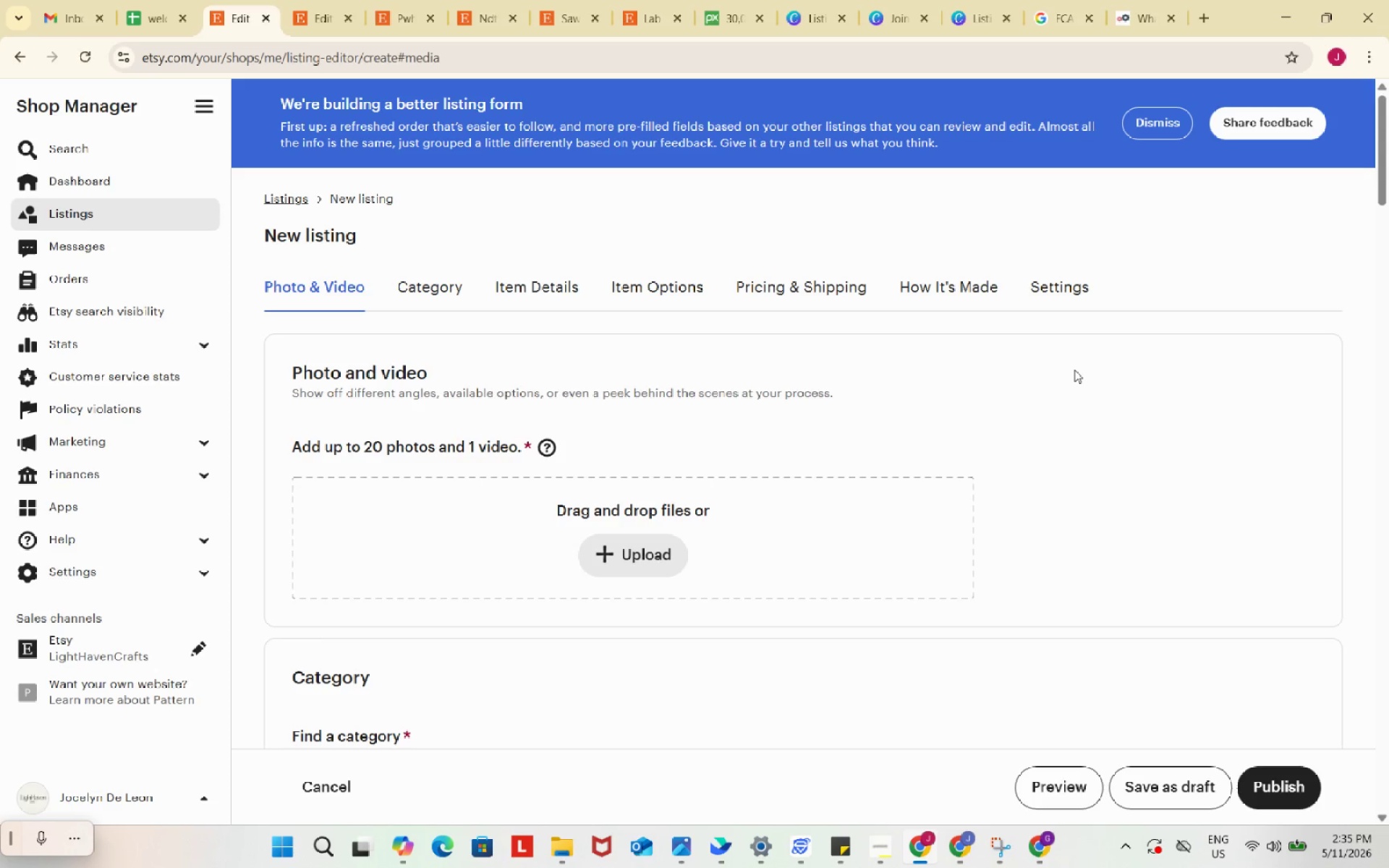 
left_click([634, 561])
 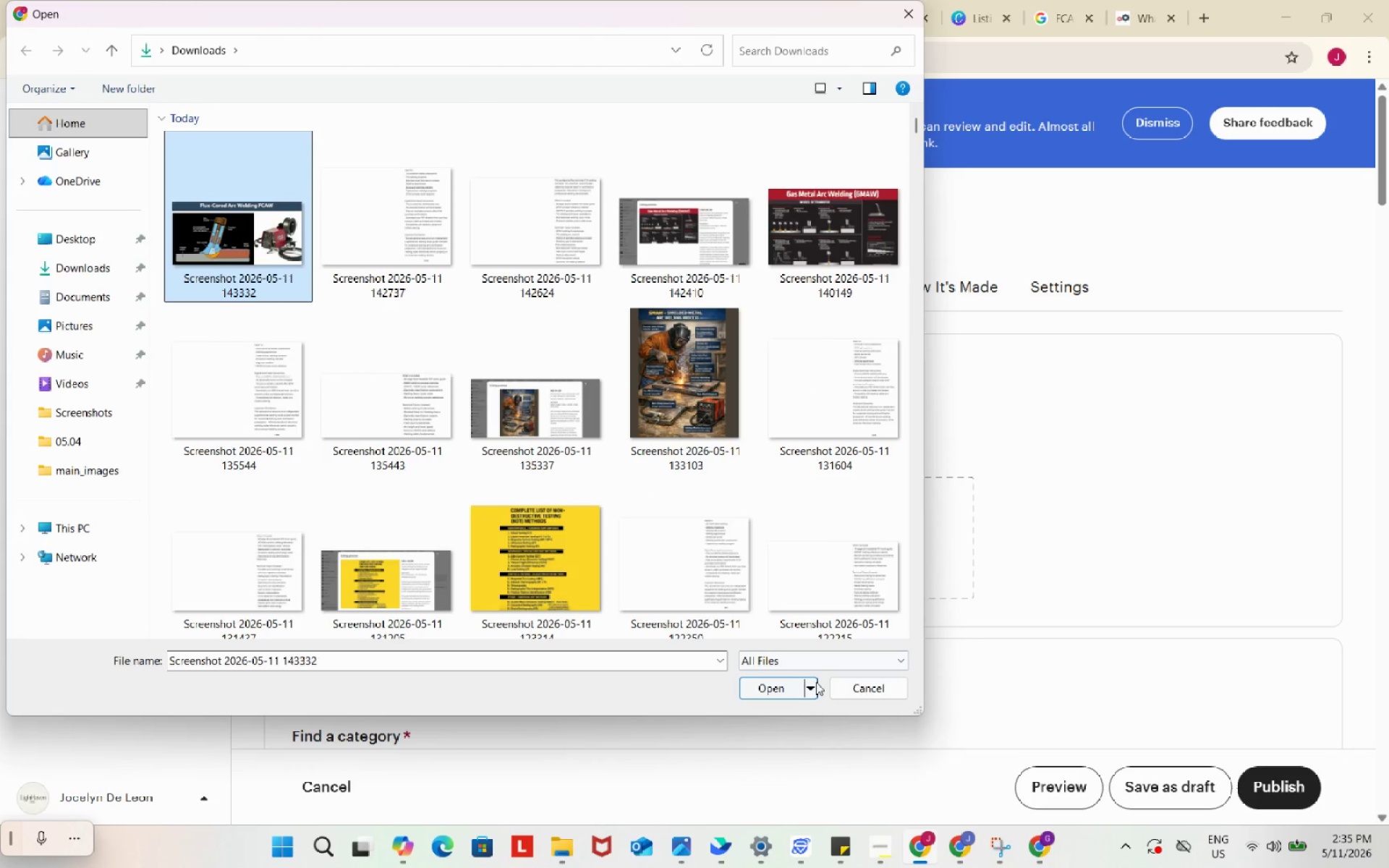 
left_click([760, 687])
 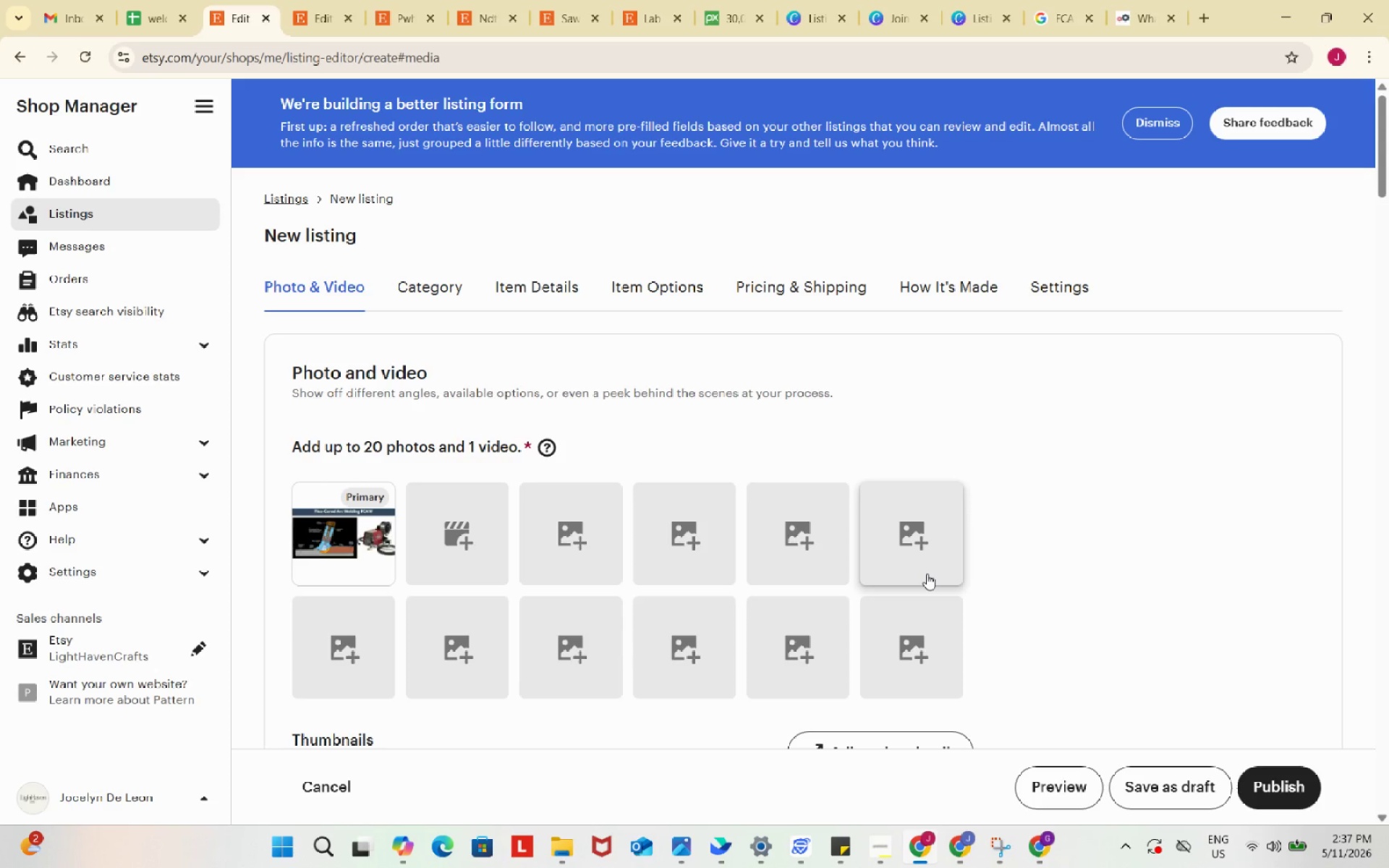 
wait(145.03)
 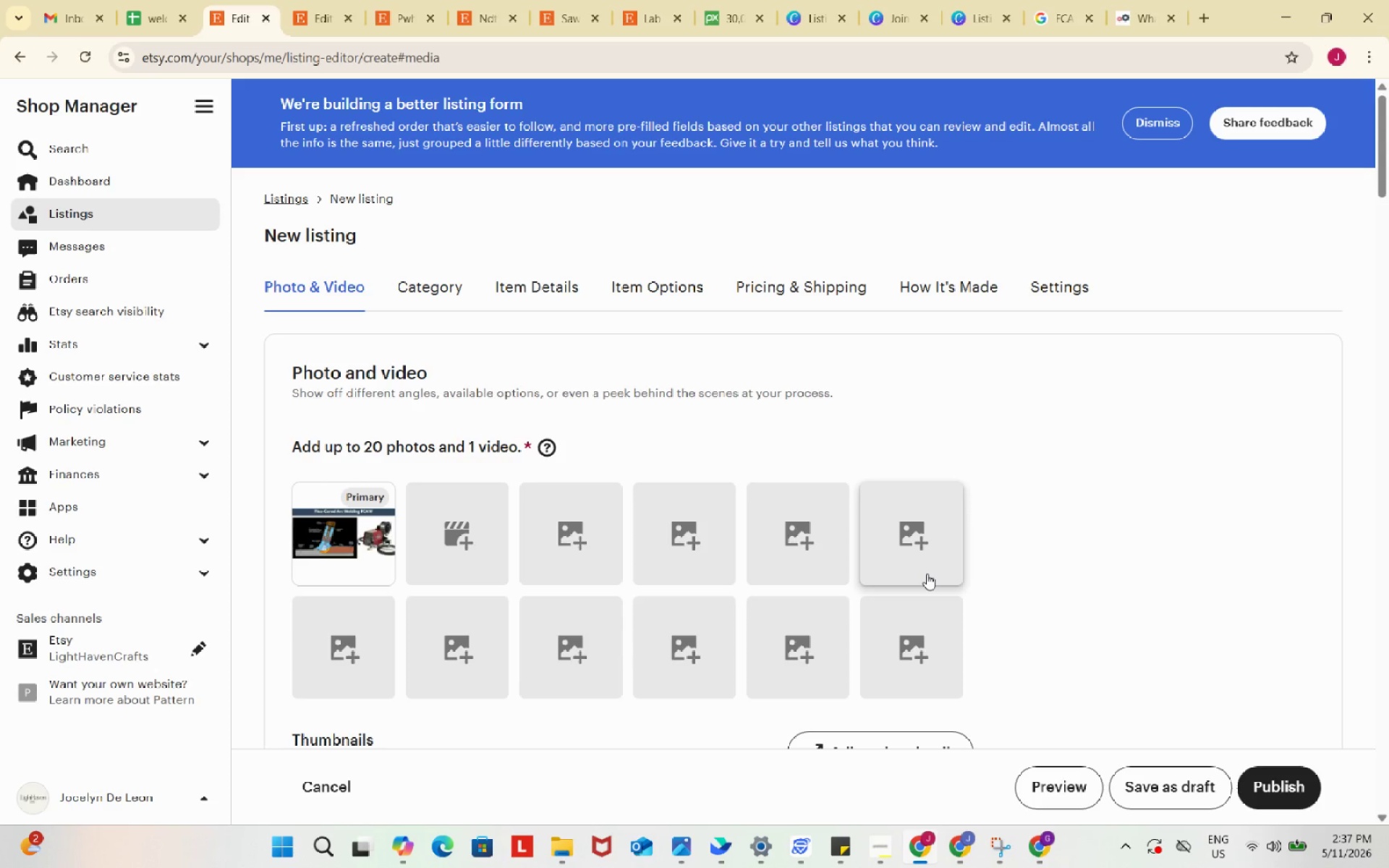 
scroll: coordinate [441, 444], scroll_direction: down, amount: 6.0
 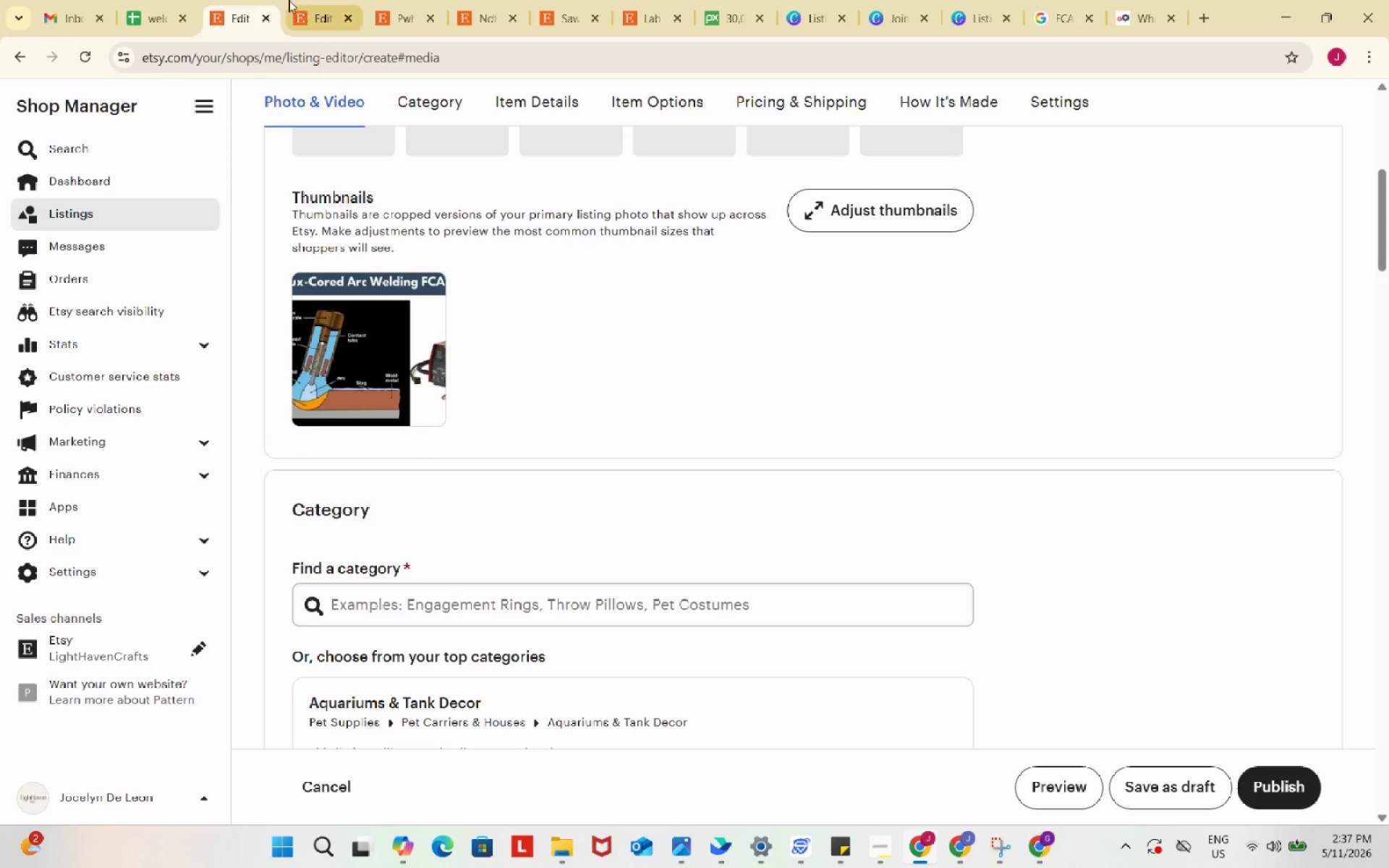 
left_click([171, 0])
 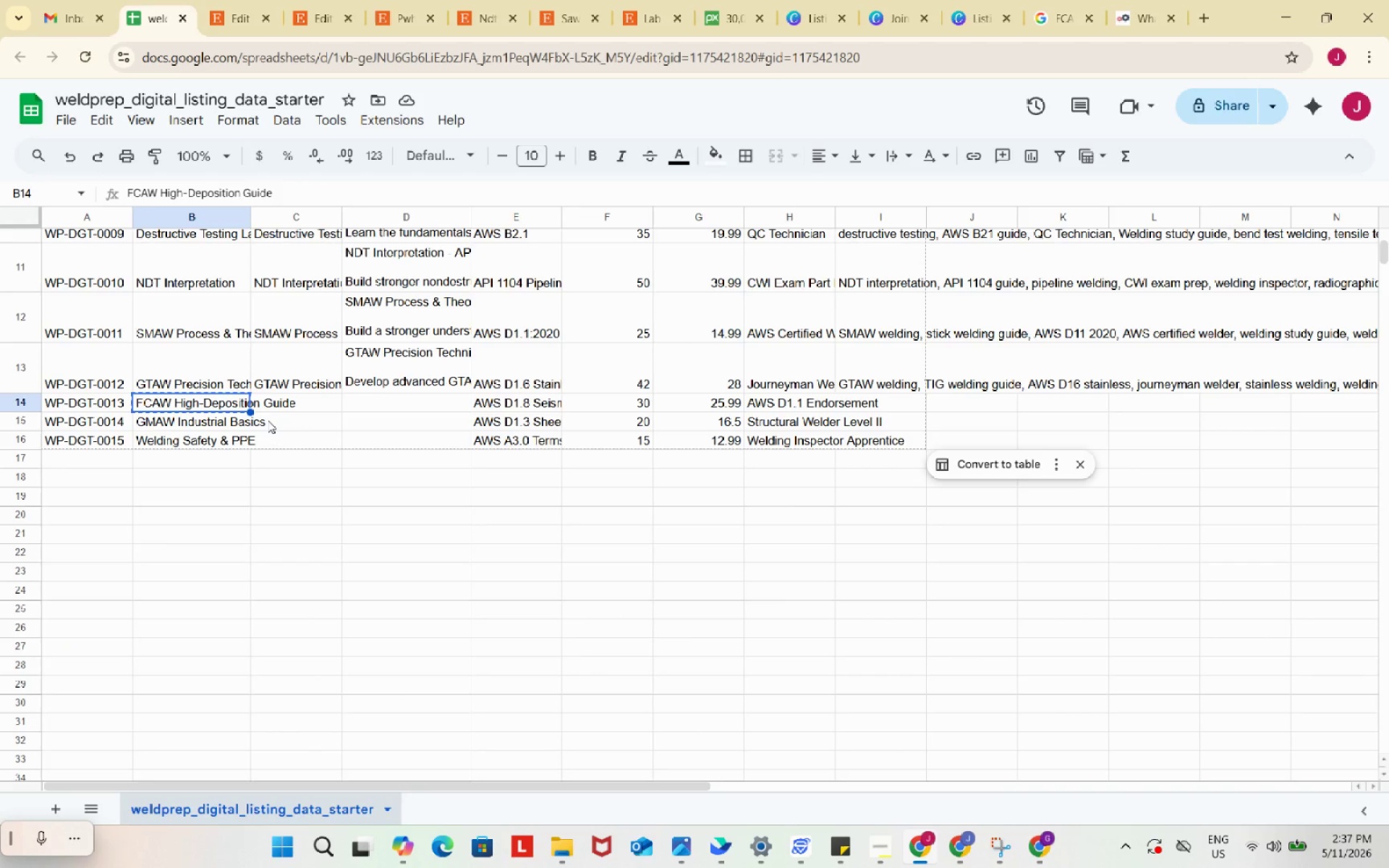 
key(Control+C)
 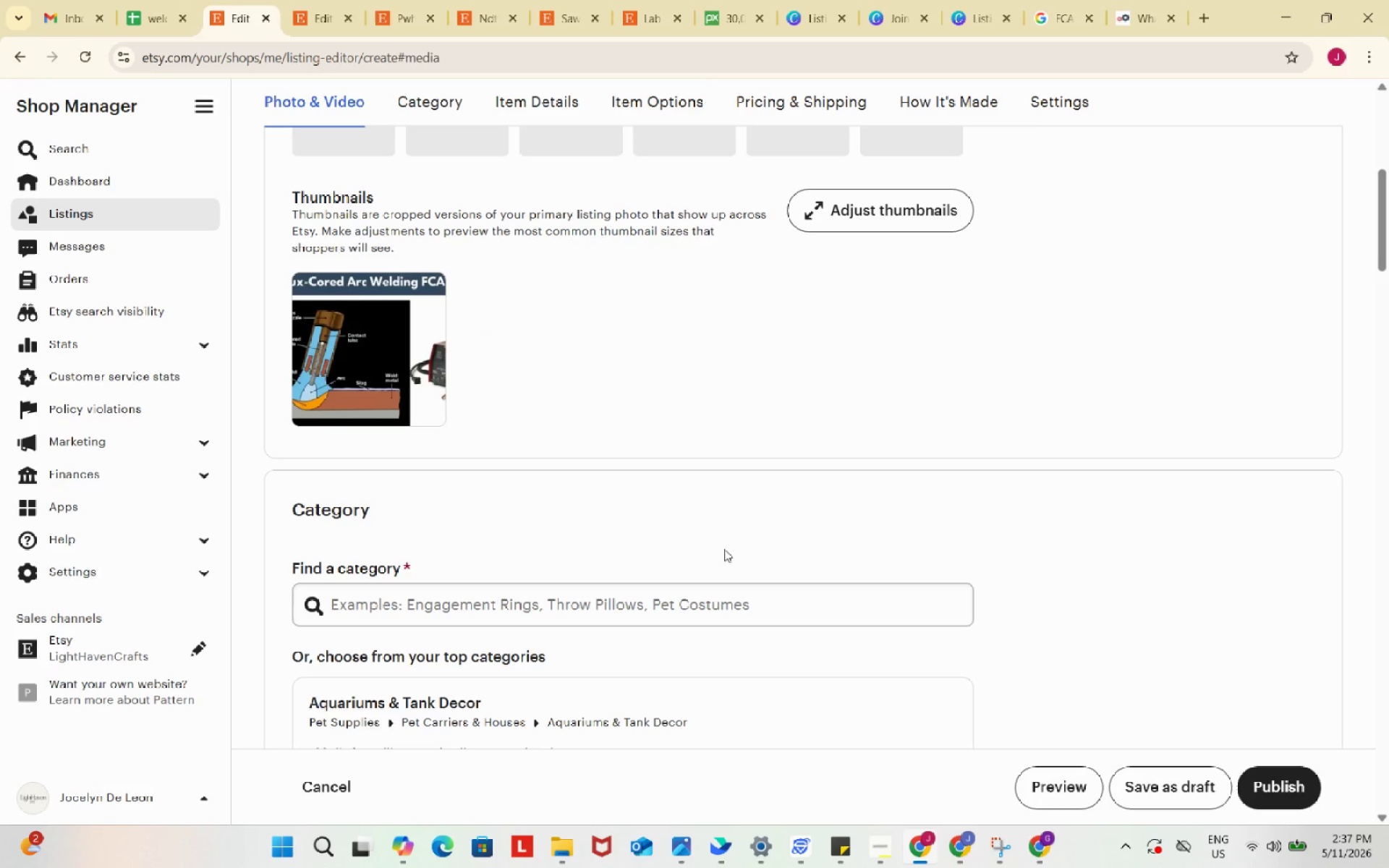 
scroll: coordinate [744, 532], scroll_direction: down, amount: 3.0
 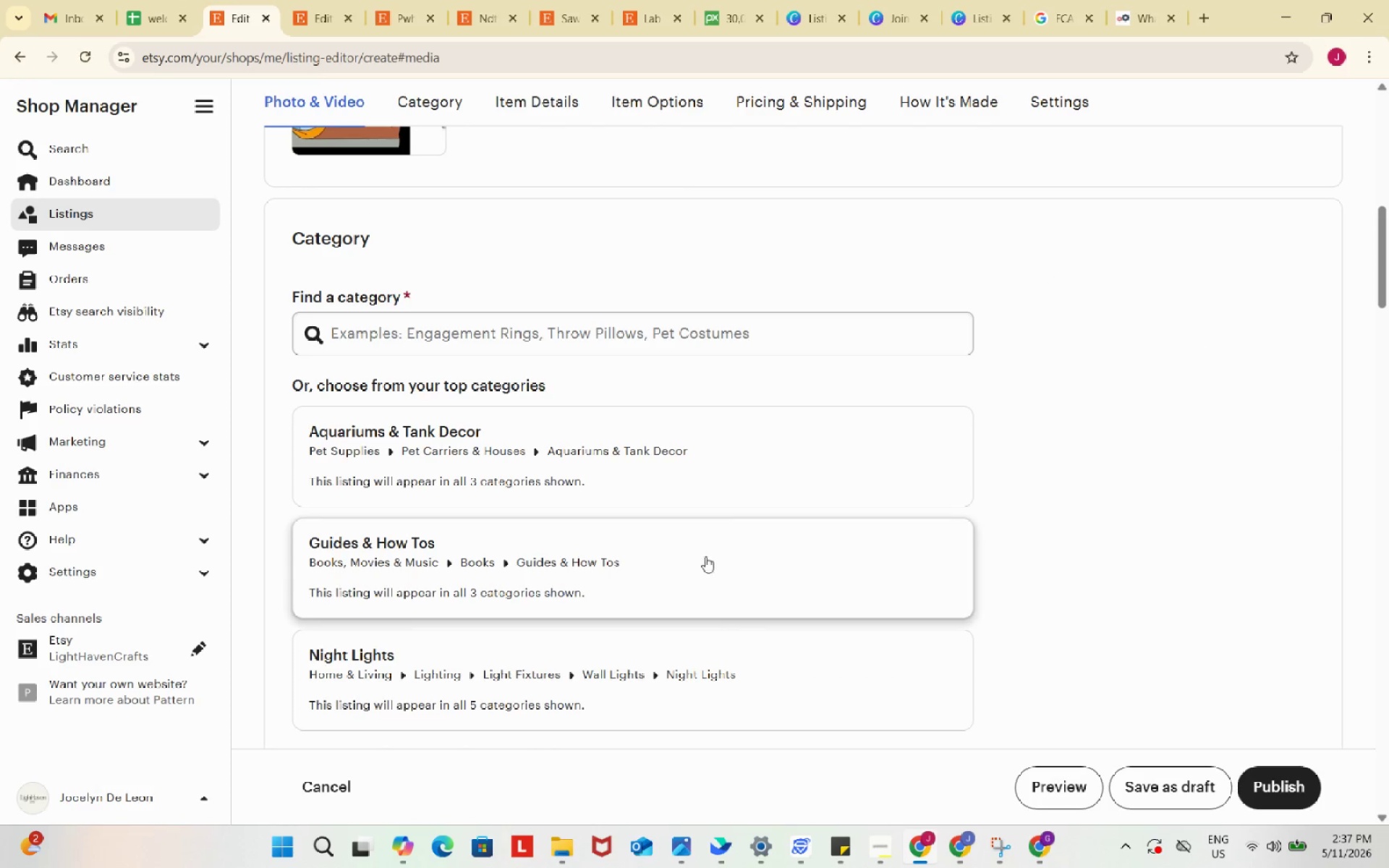 
left_click([705, 556])
 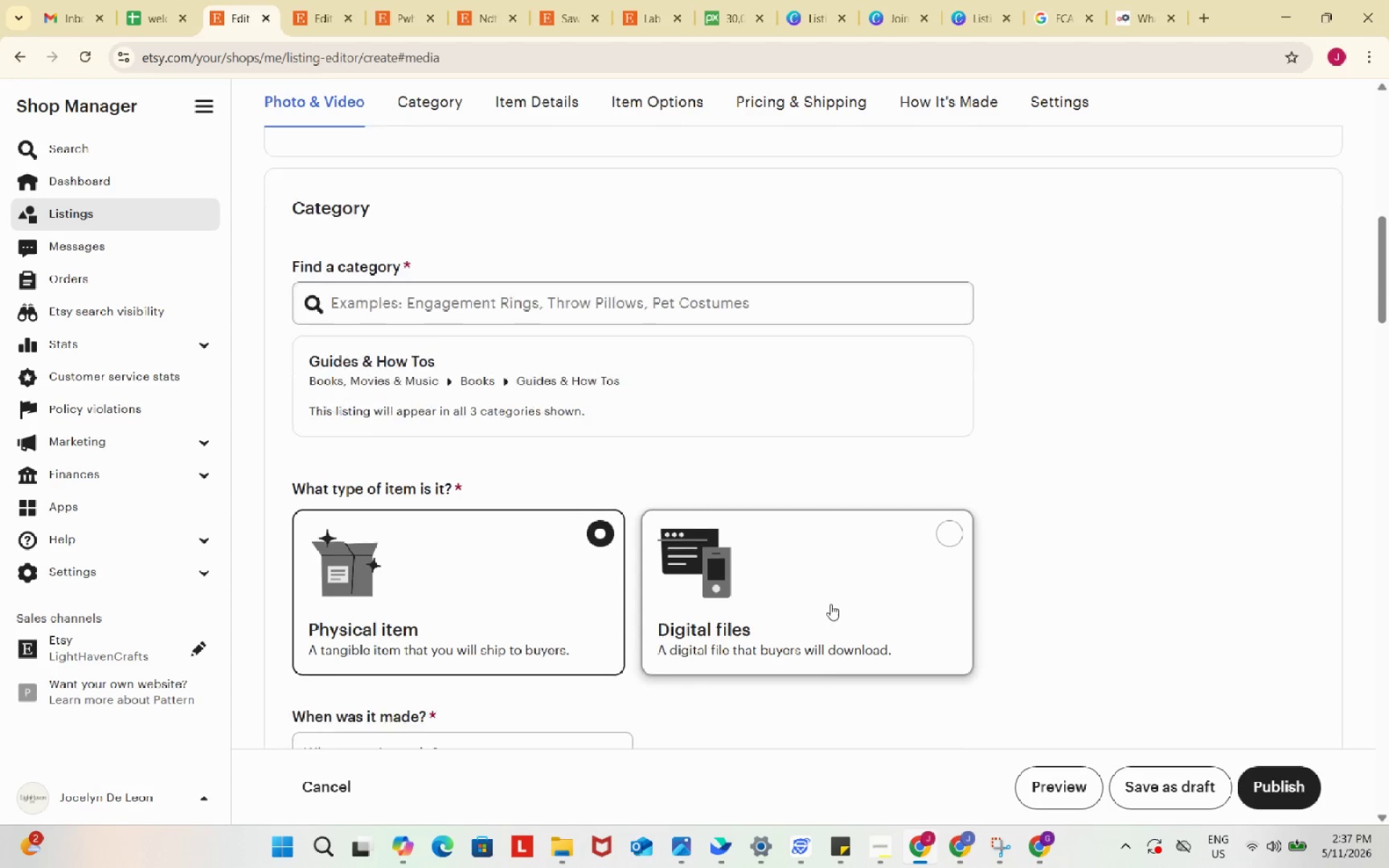 
scroll: coordinate [831, 605], scroll_direction: down, amount: 4.0
 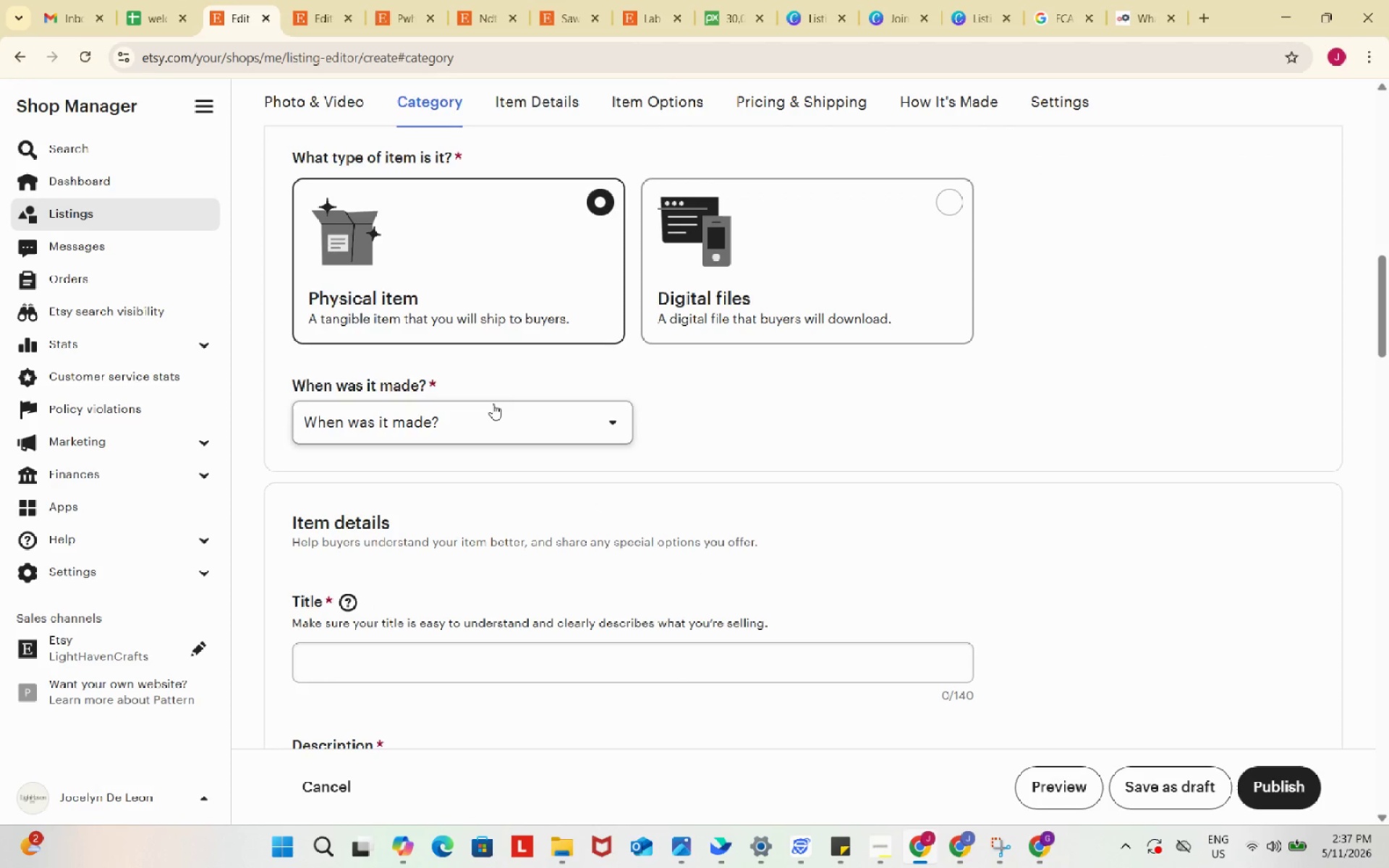 
left_click([493, 404])
 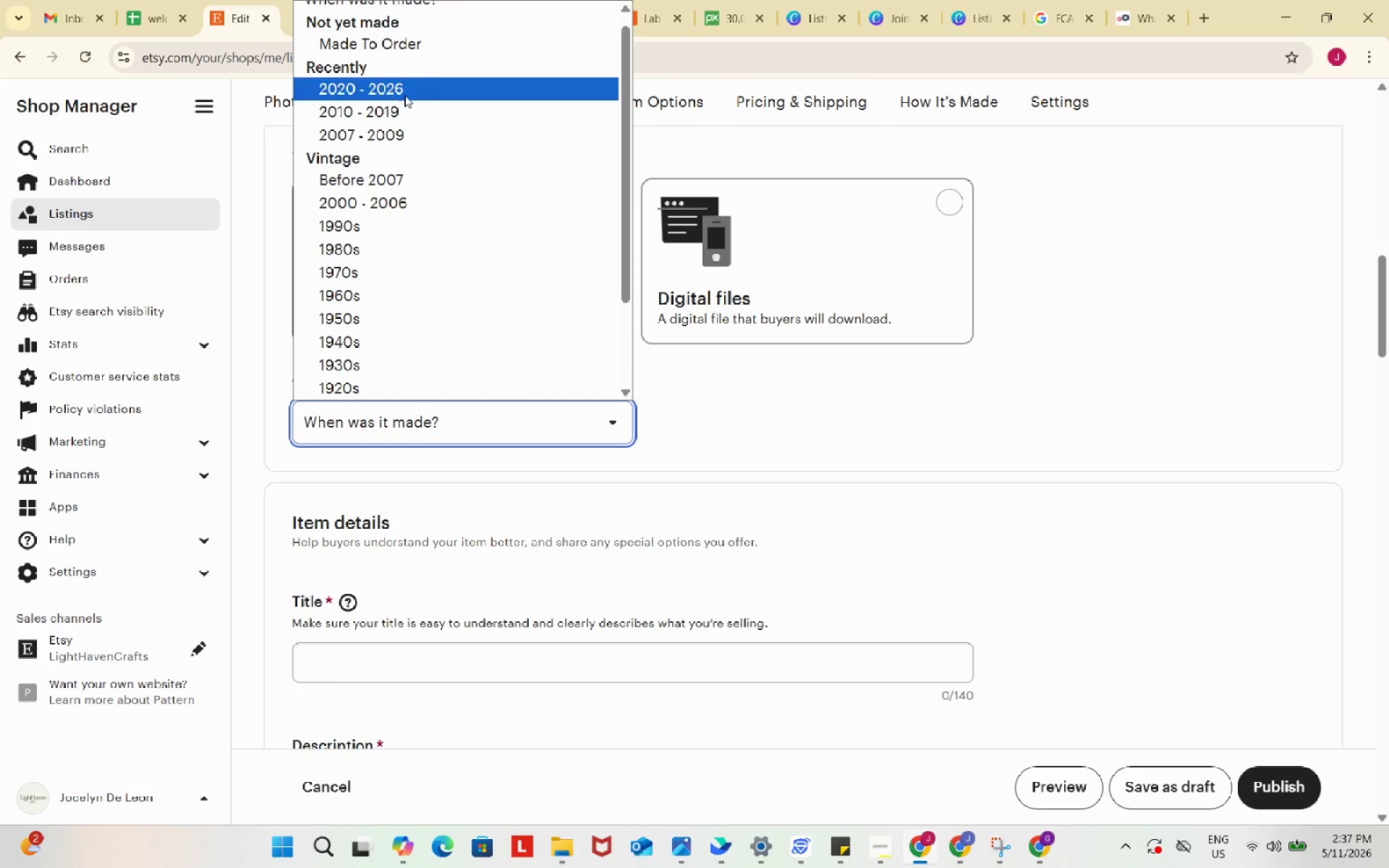 
left_click([404, 93])
 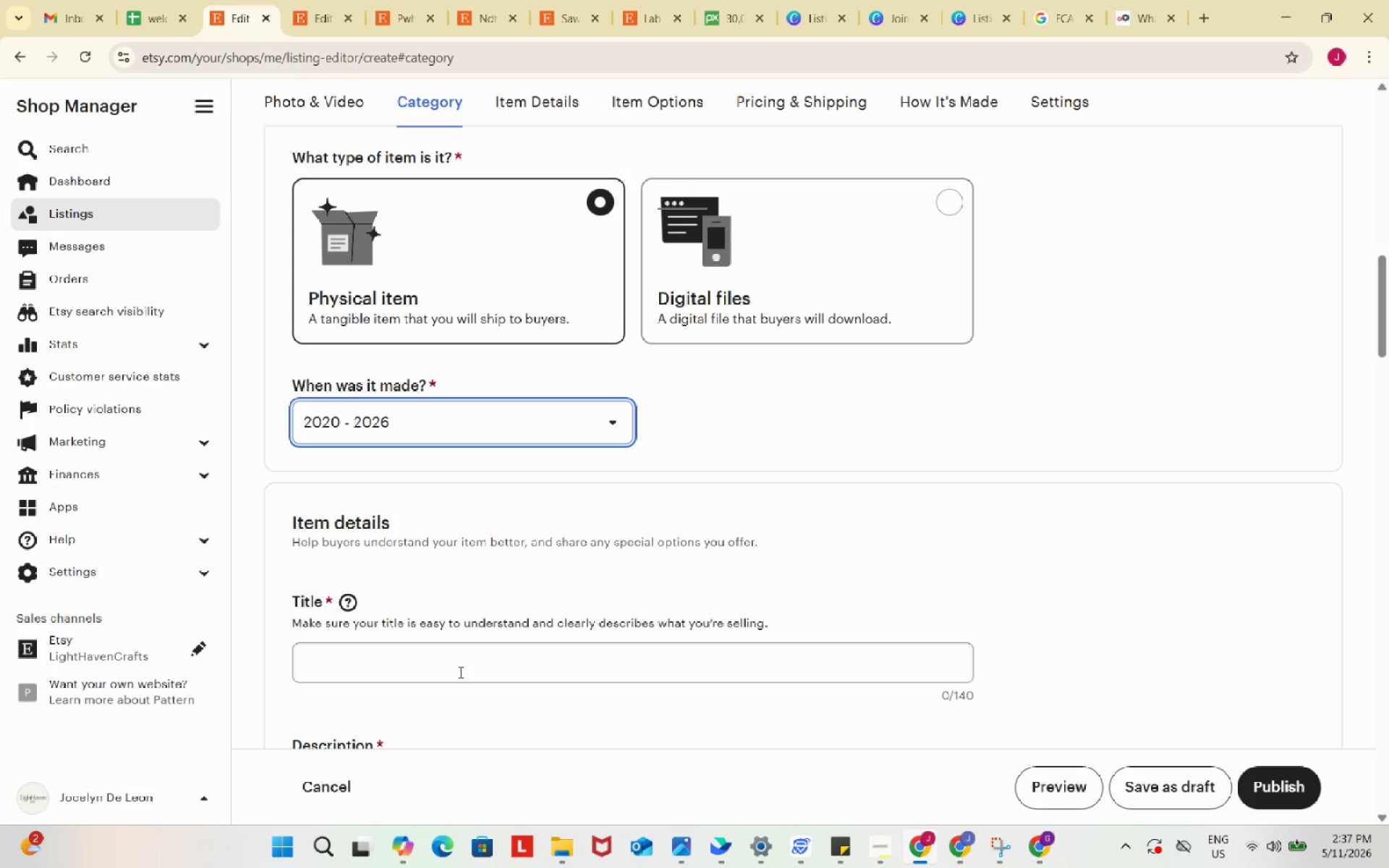 
key(Control+ControlLeft)
 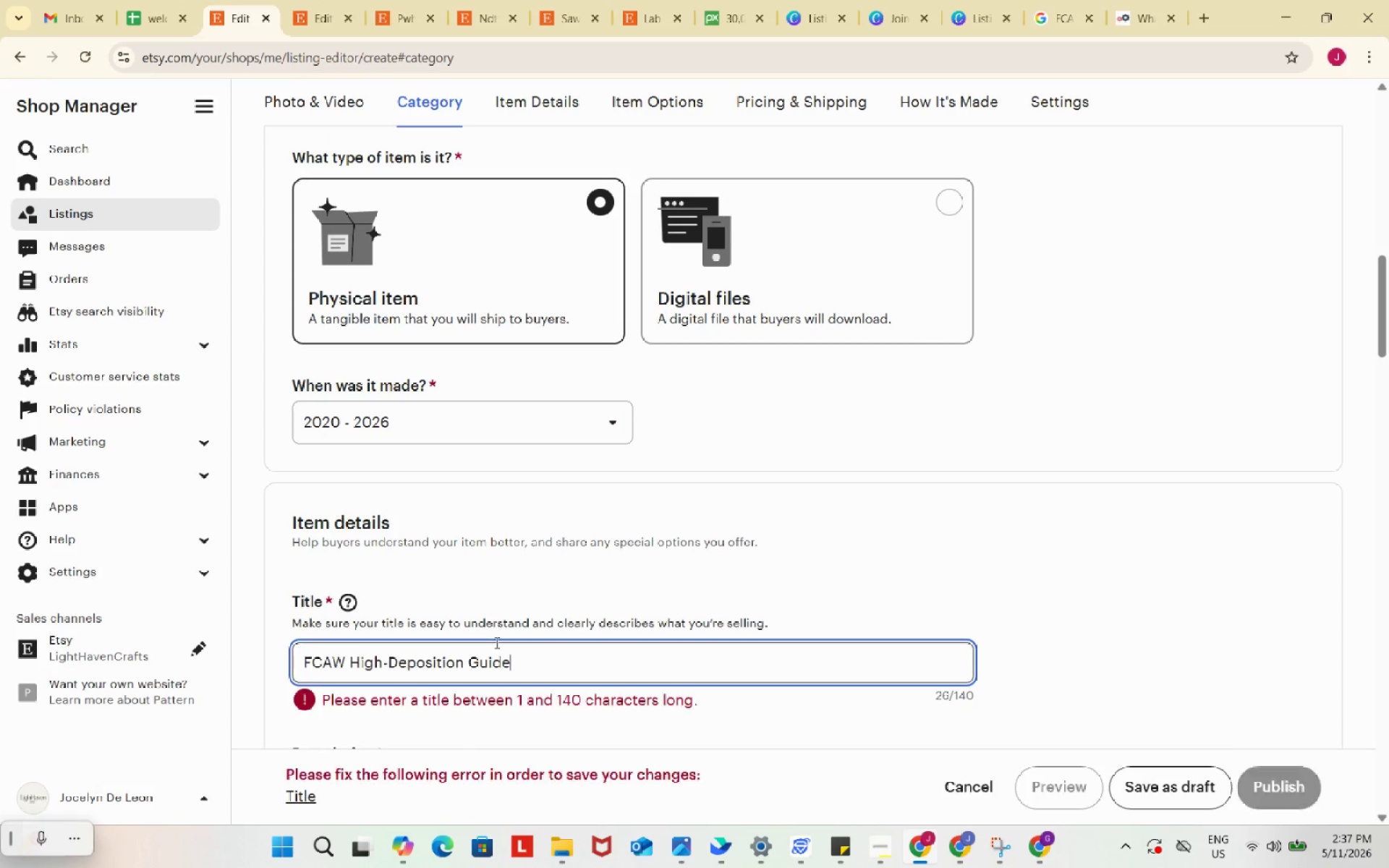 
key(Control+V)
 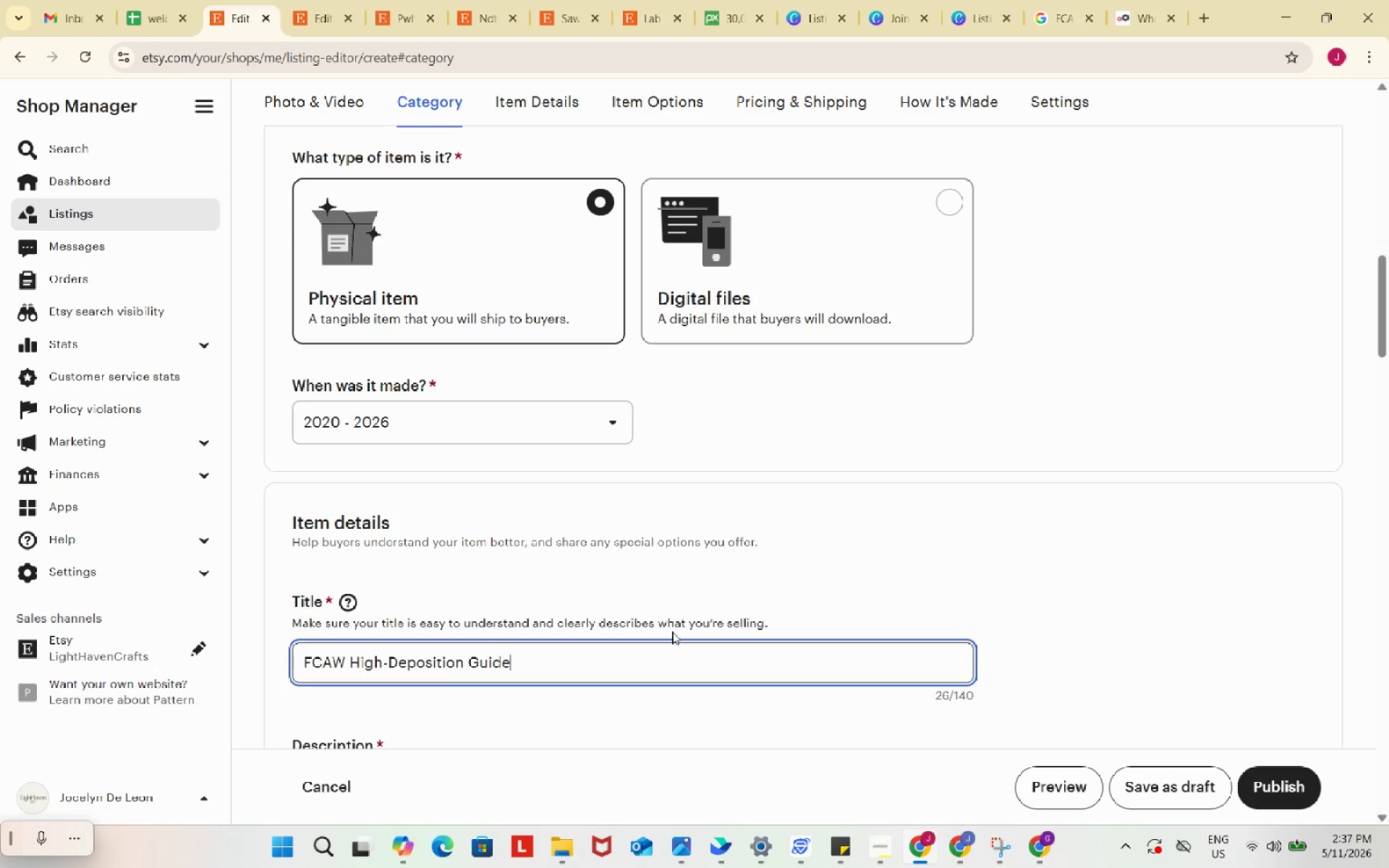 
key(Space)
 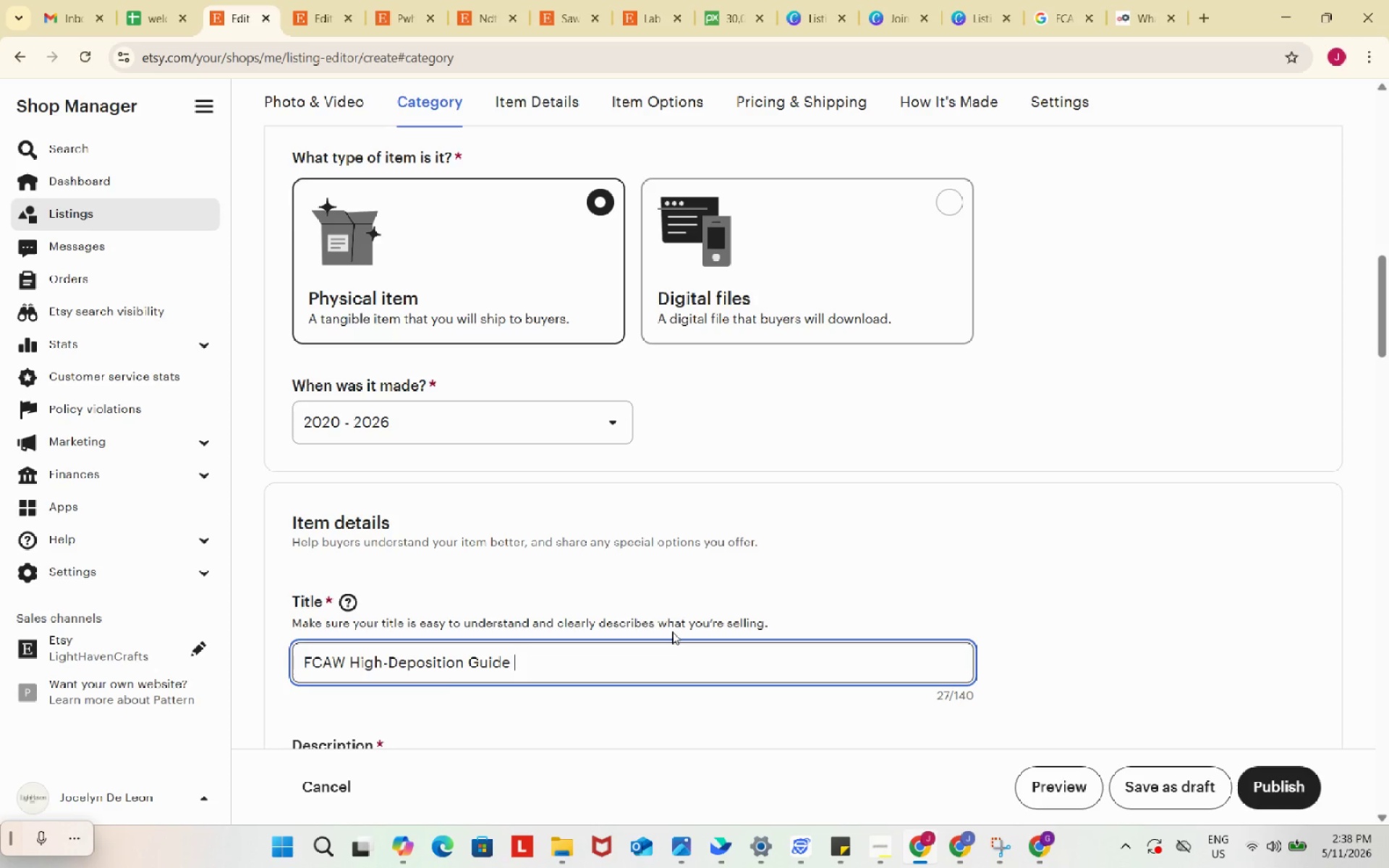 
key(Backspace)
 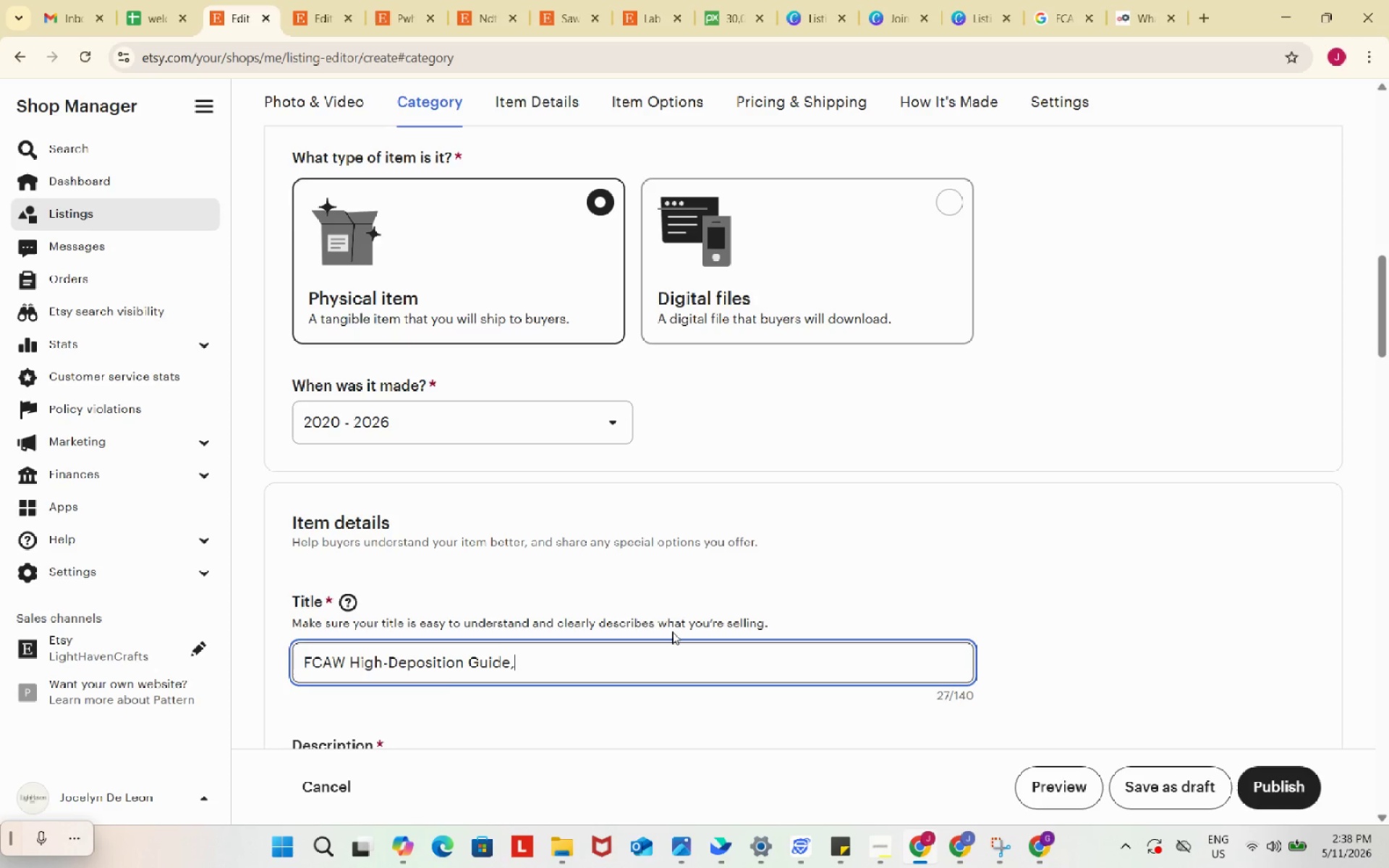 
key(Comma)
 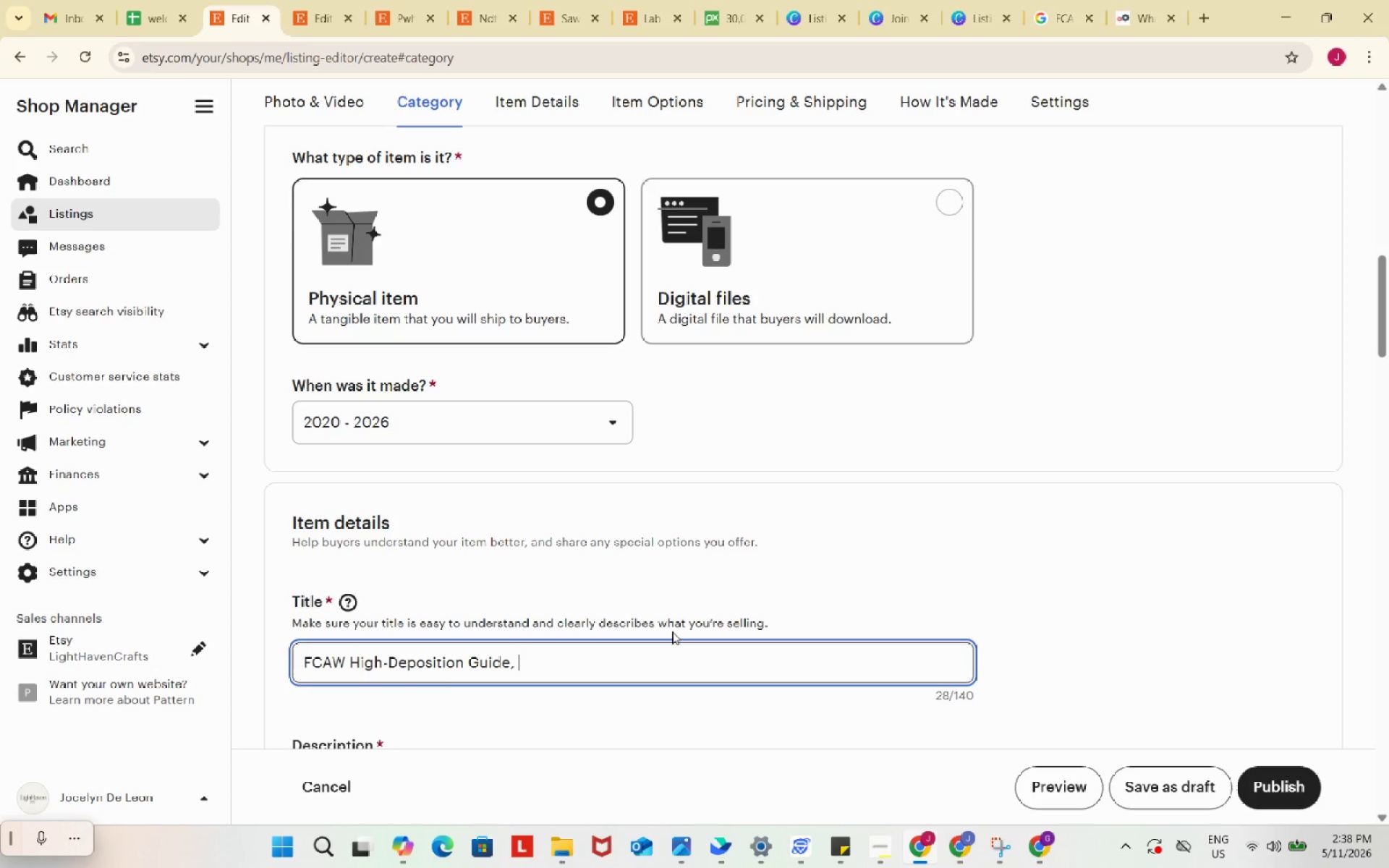 
key(Space)
 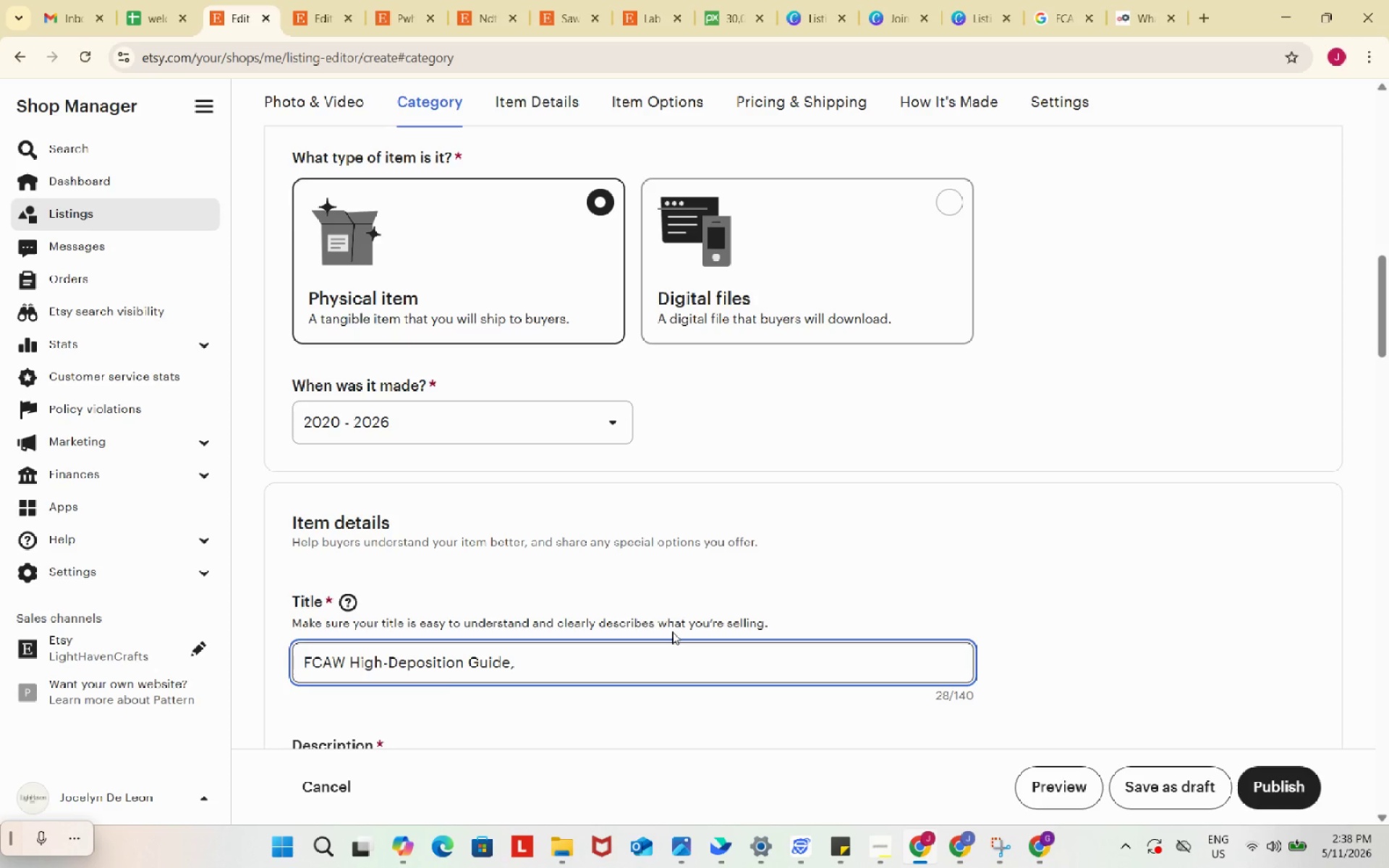 
key(Shift+ShiftRight)
 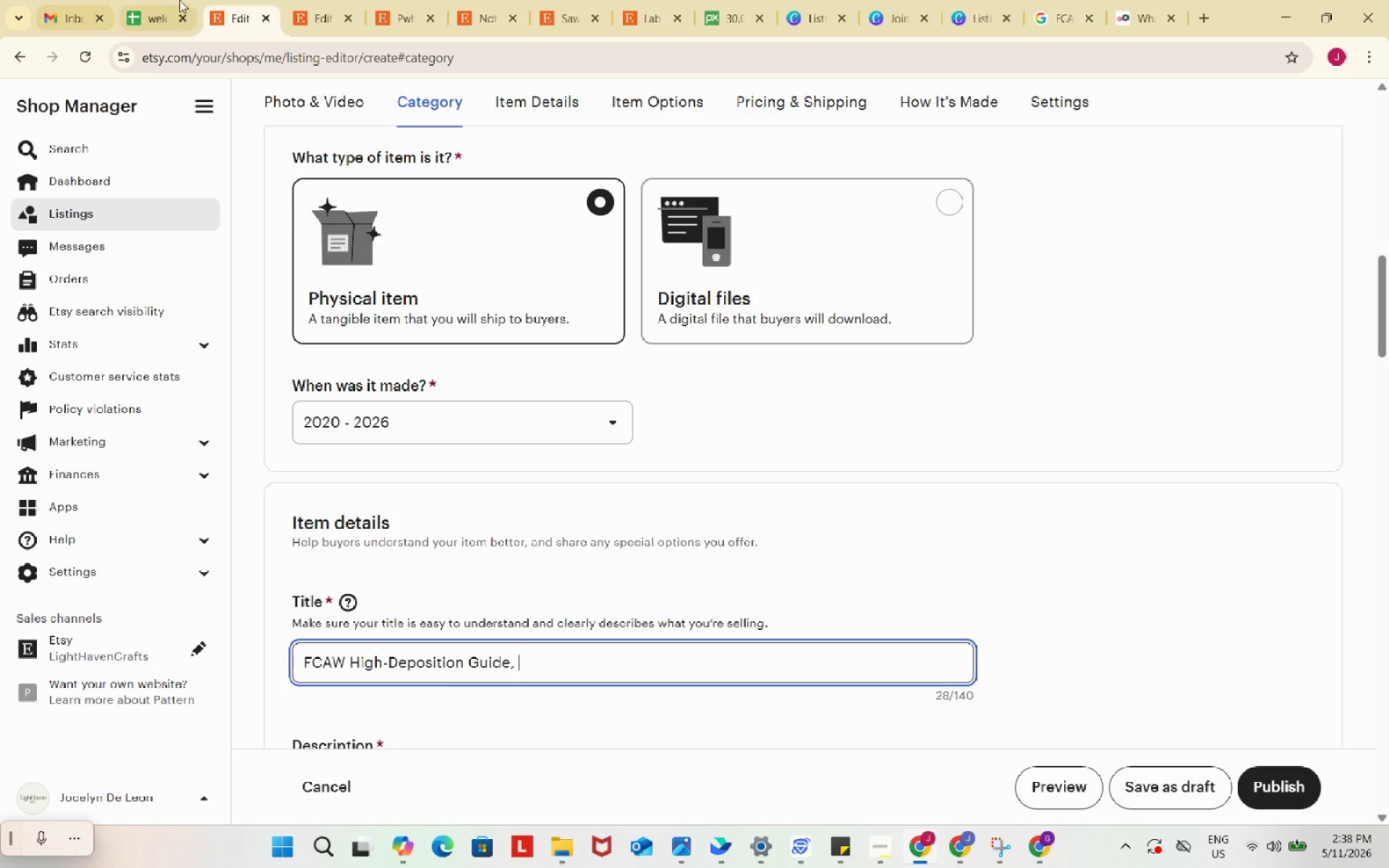 
left_click([180, 0])
 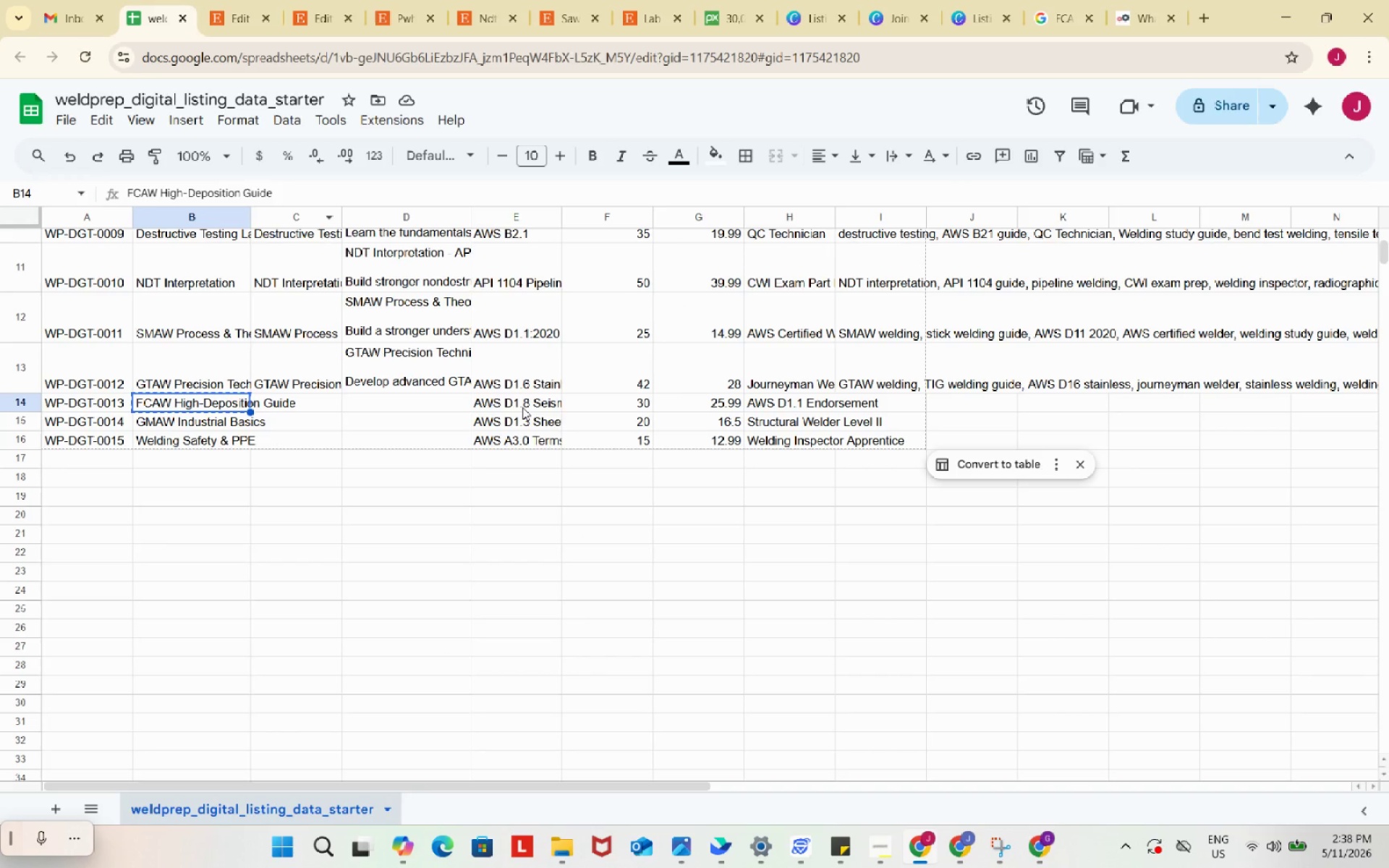 
left_click([524, 404])
 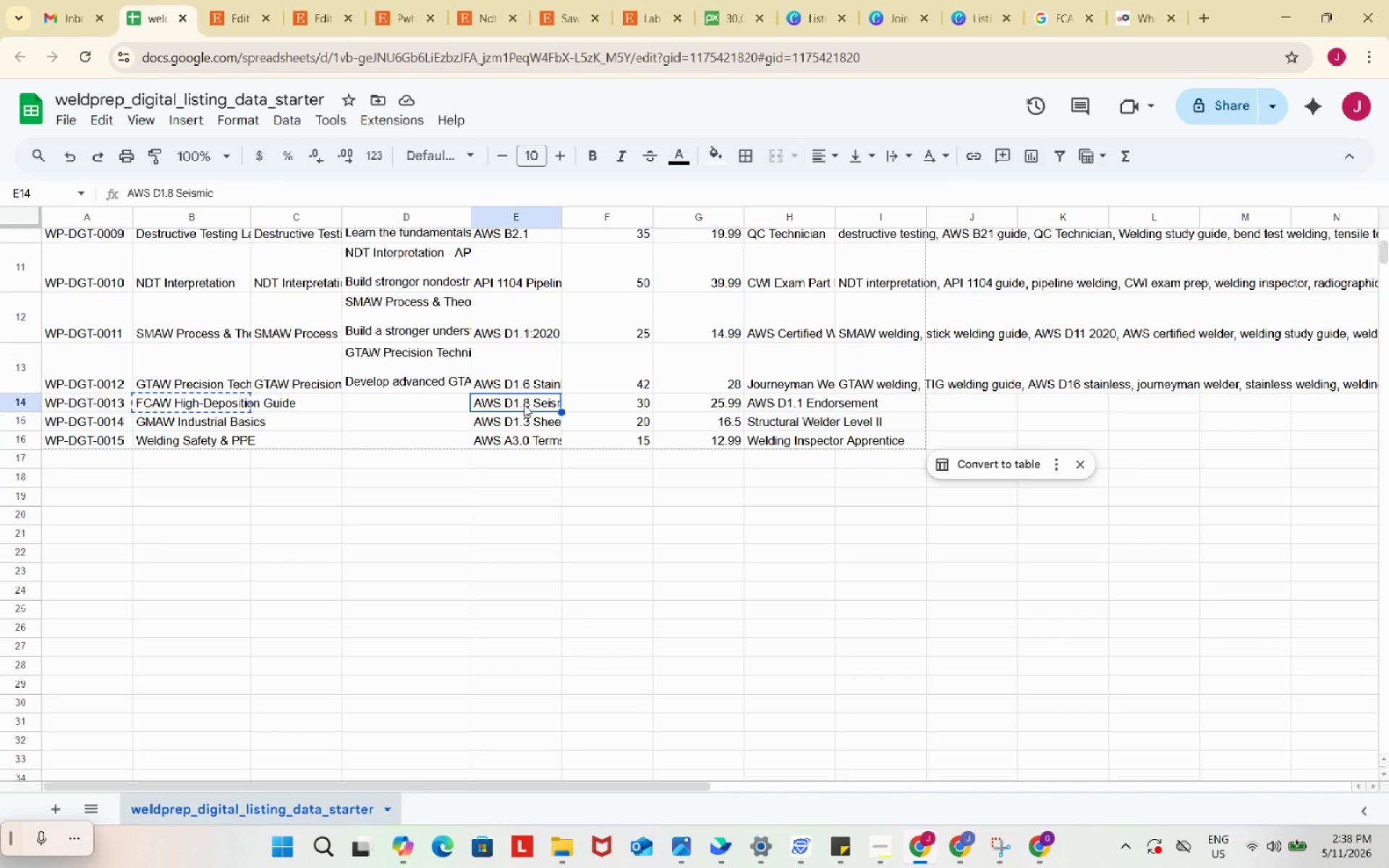 
key(Control+ControlLeft)
 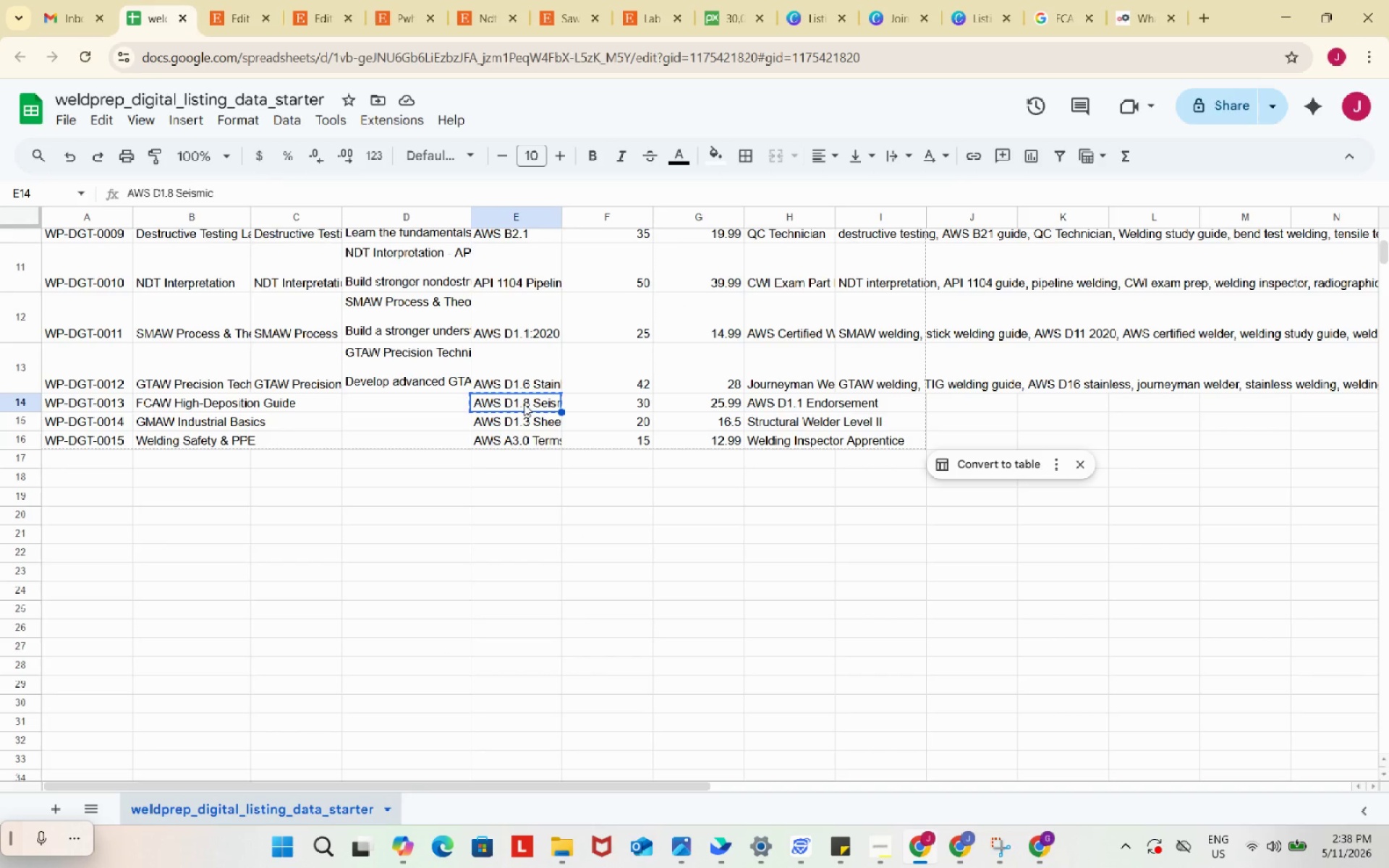 
key(Control+C)
 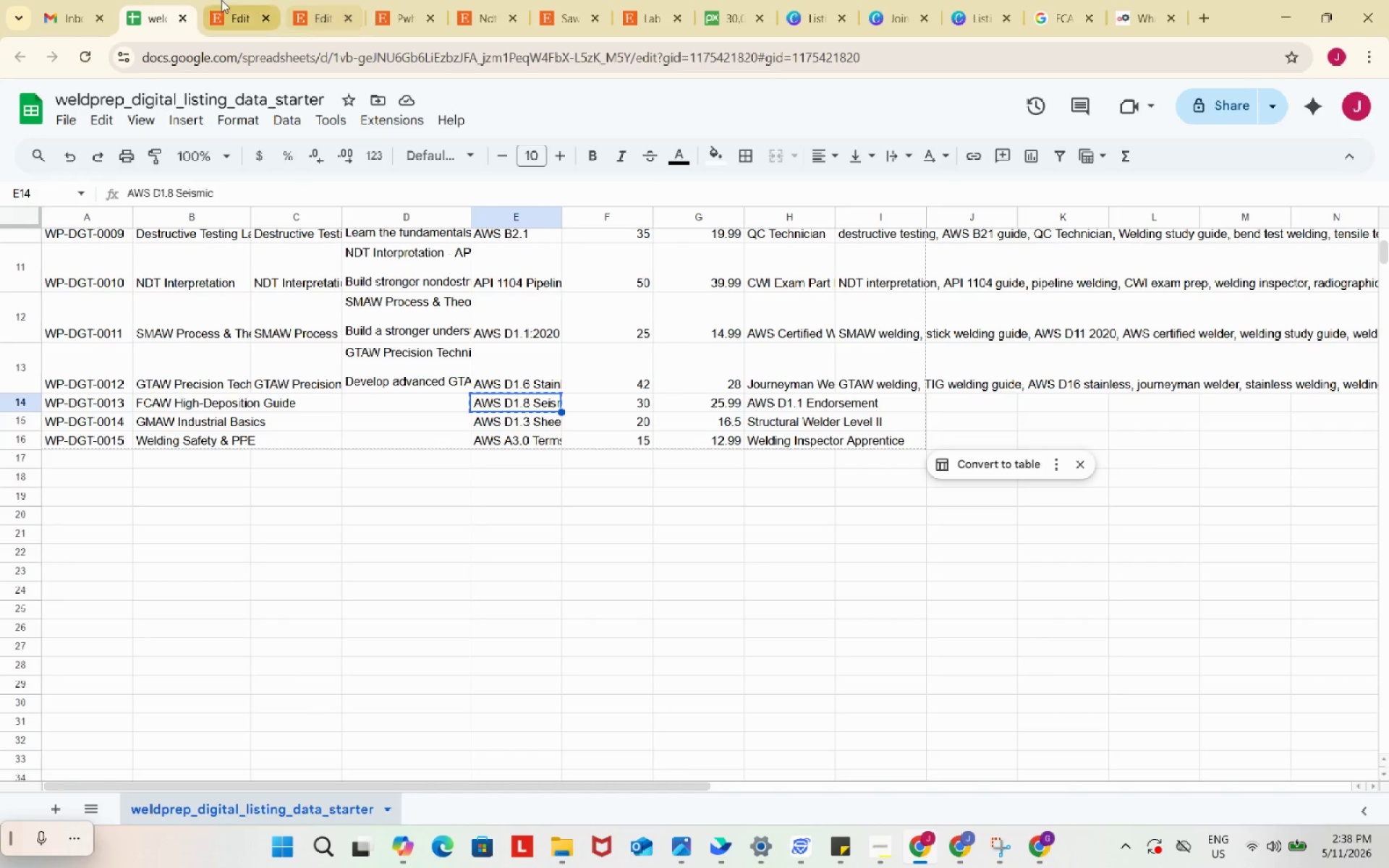 
left_click([221, 0])
 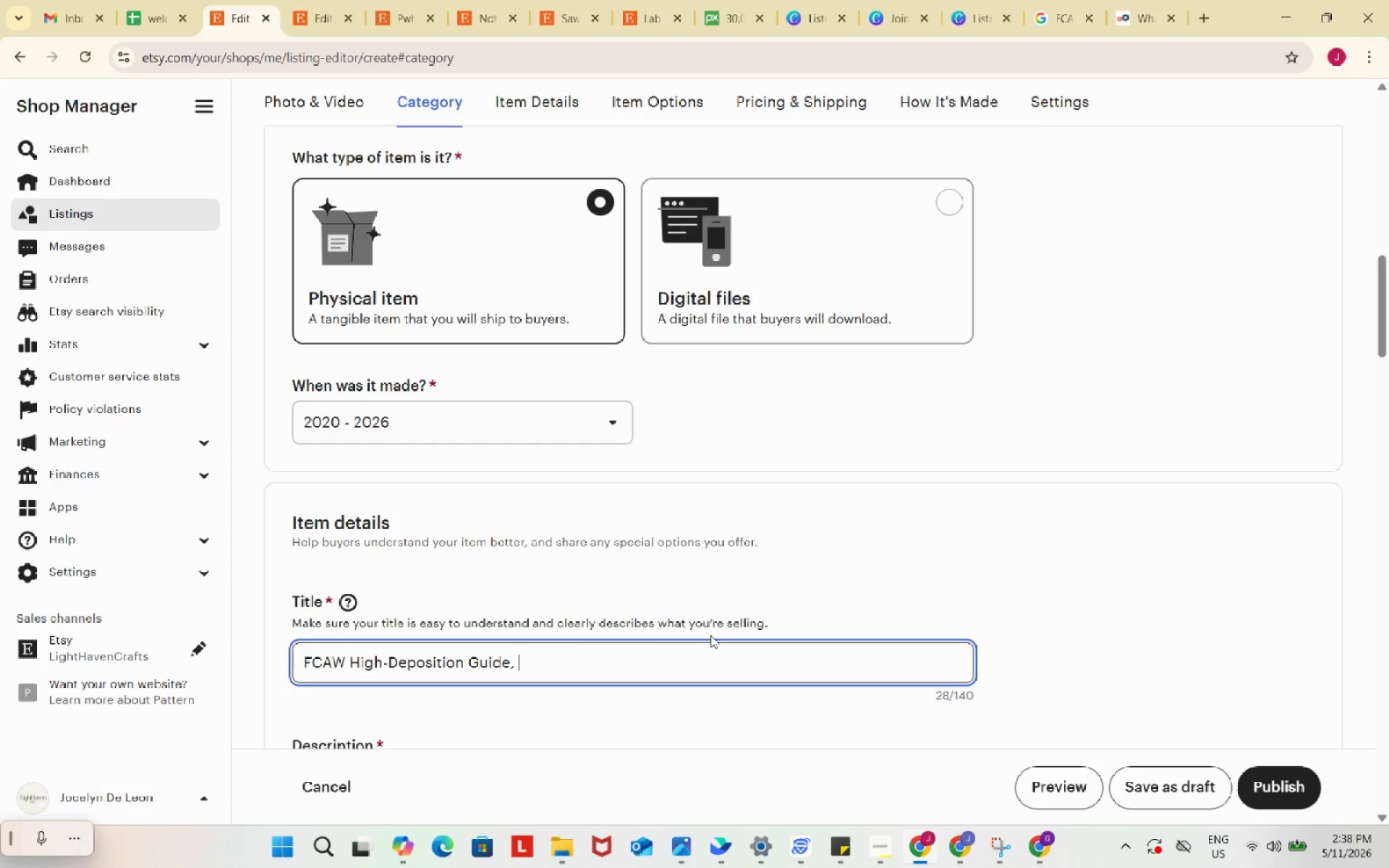 
key(Control+ControlLeft)
 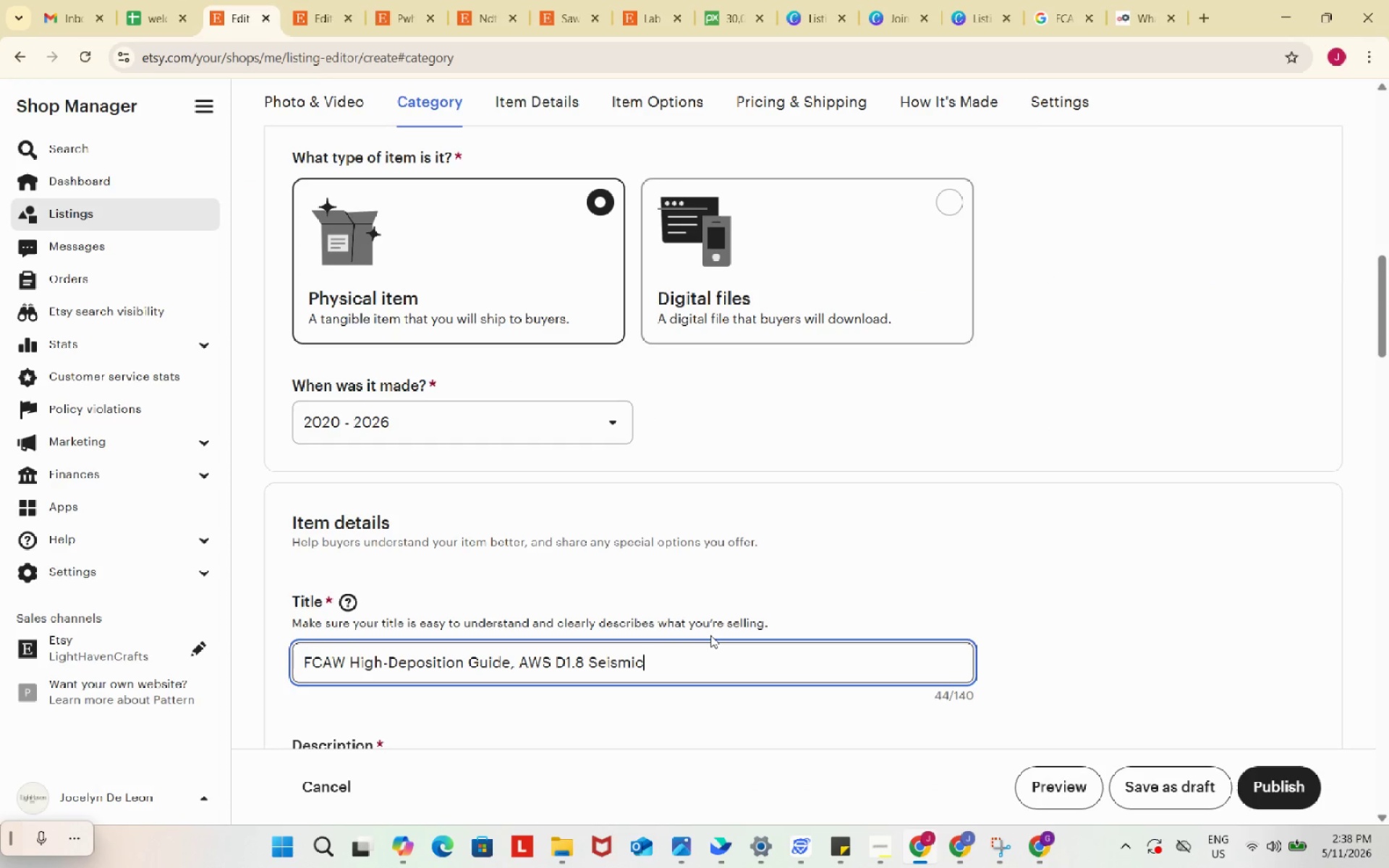 
key(Control+V)
 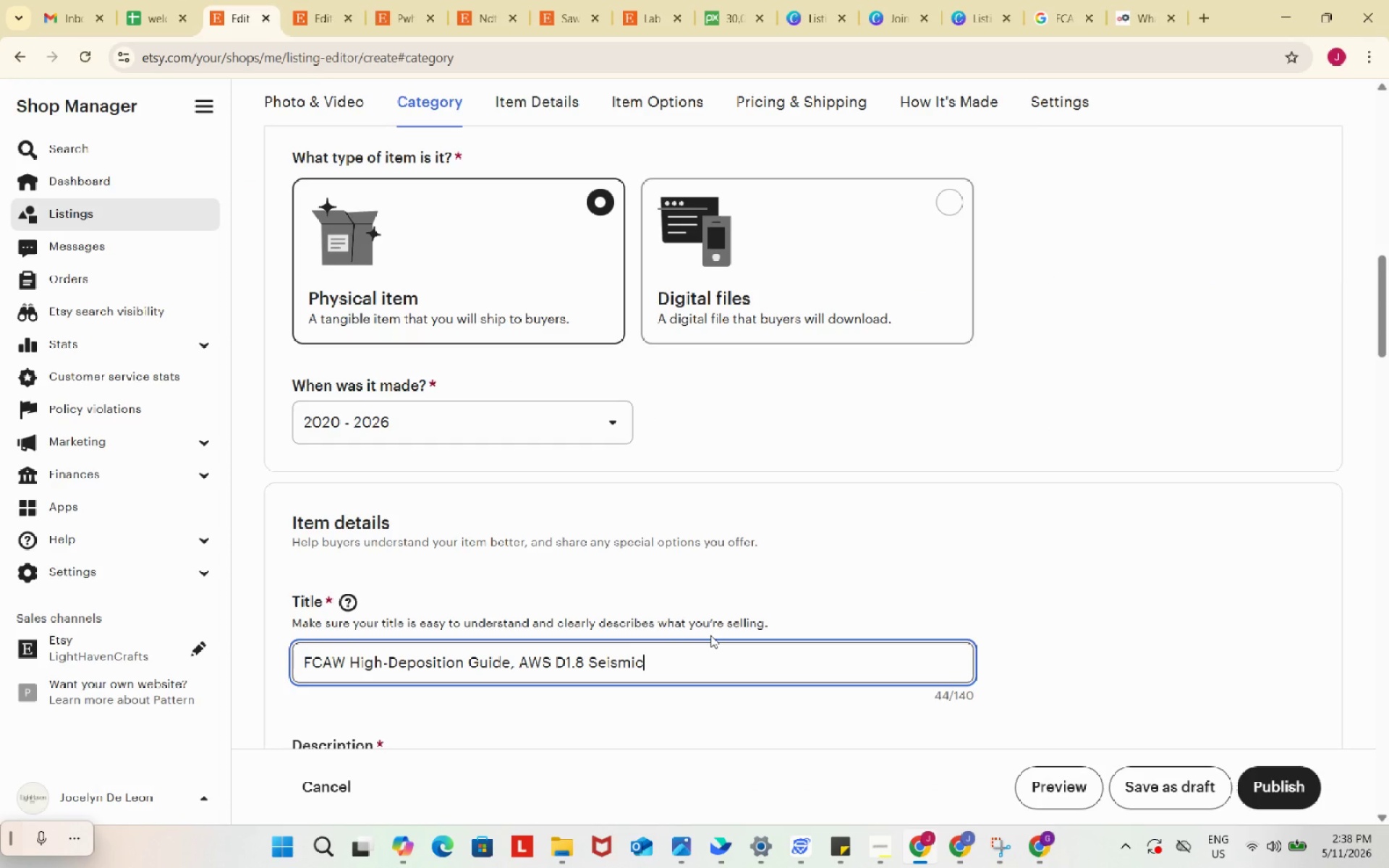 
type( Welding Pdf)
key(Backspace)
key(Backspace)
type(DF, AWS D1.A)
 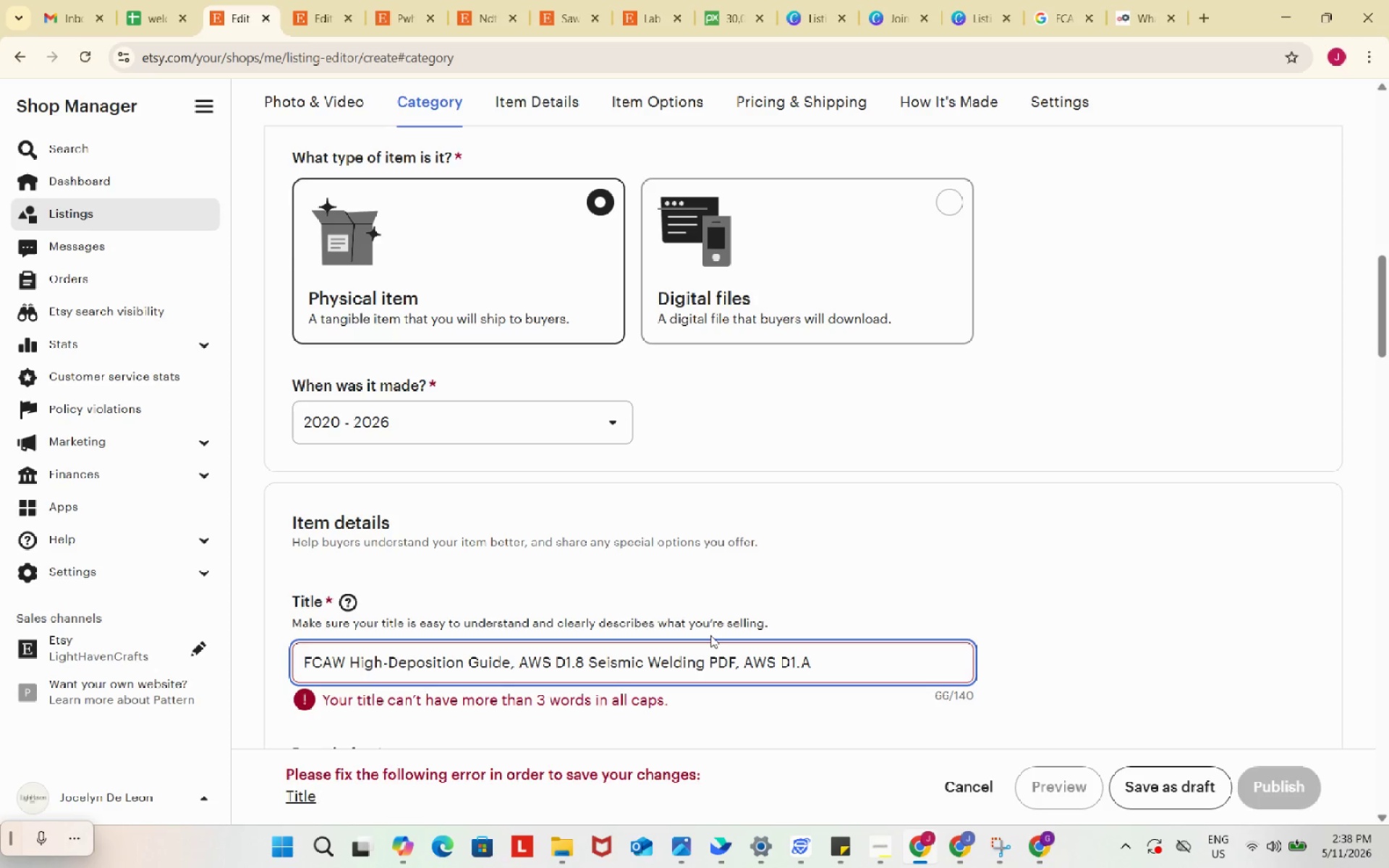 
left_click_drag(start_coordinate=[716, 655], to_coordinate=[736, 660])
 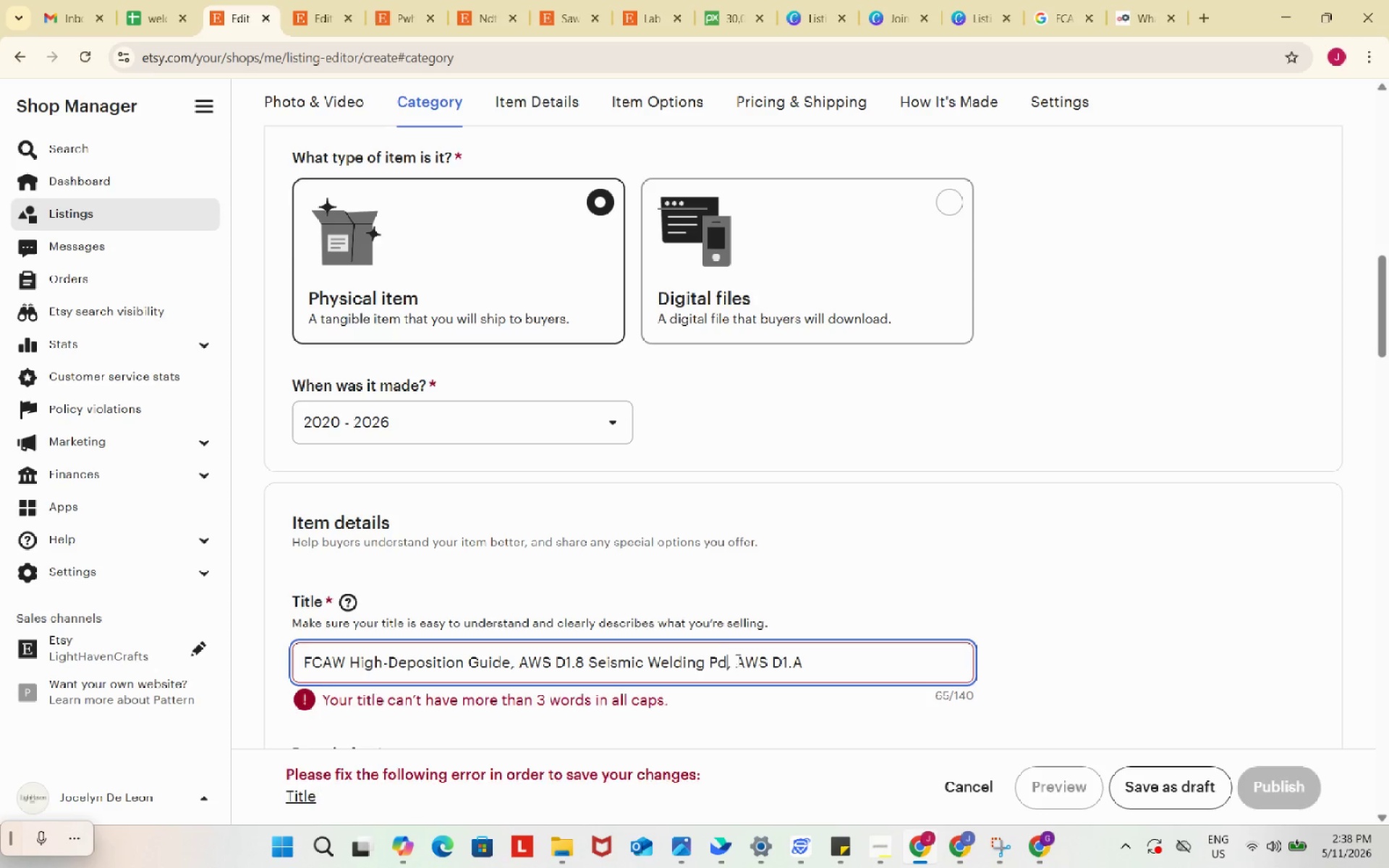 
type(df)
 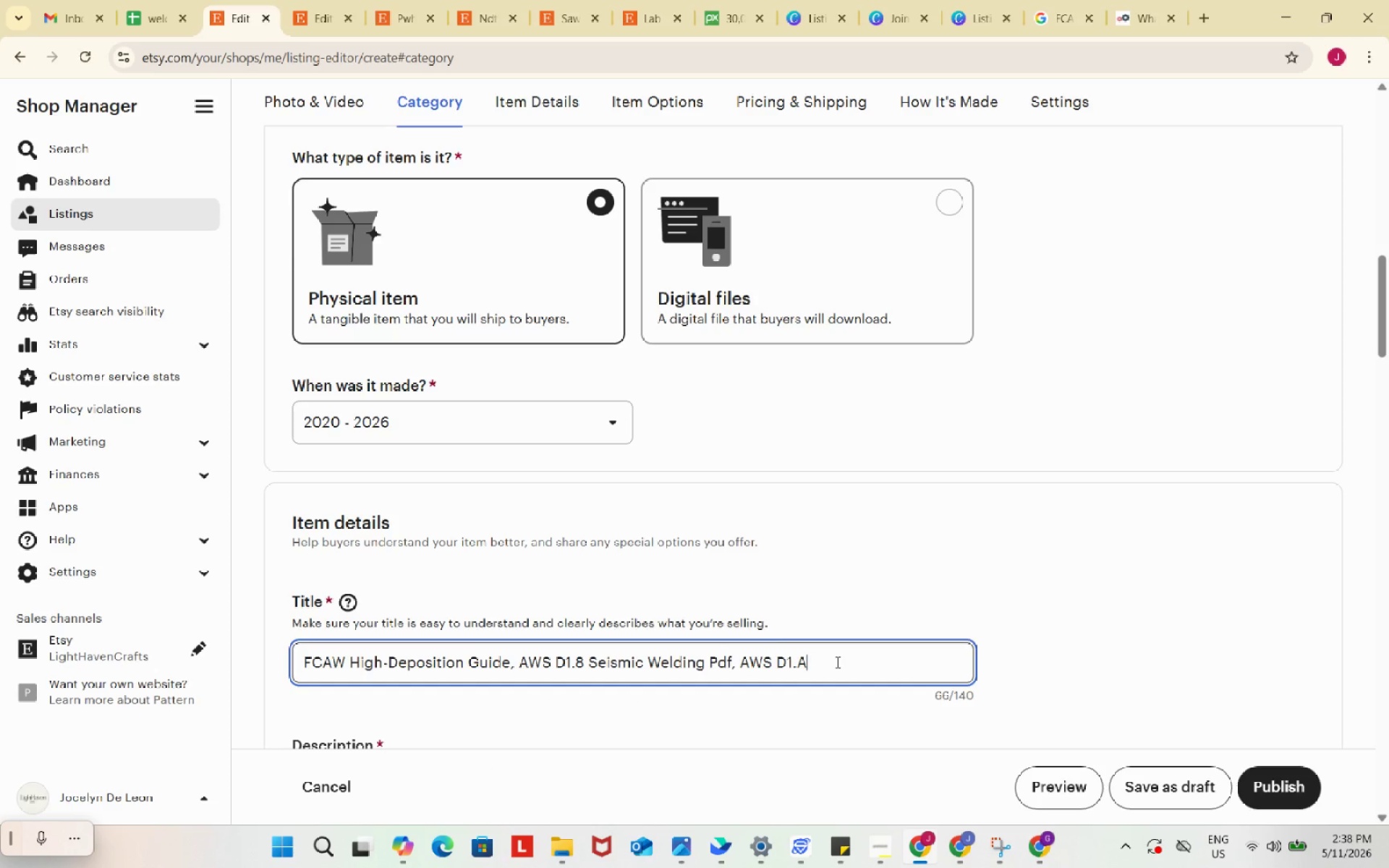 
left_click([836, 662])
 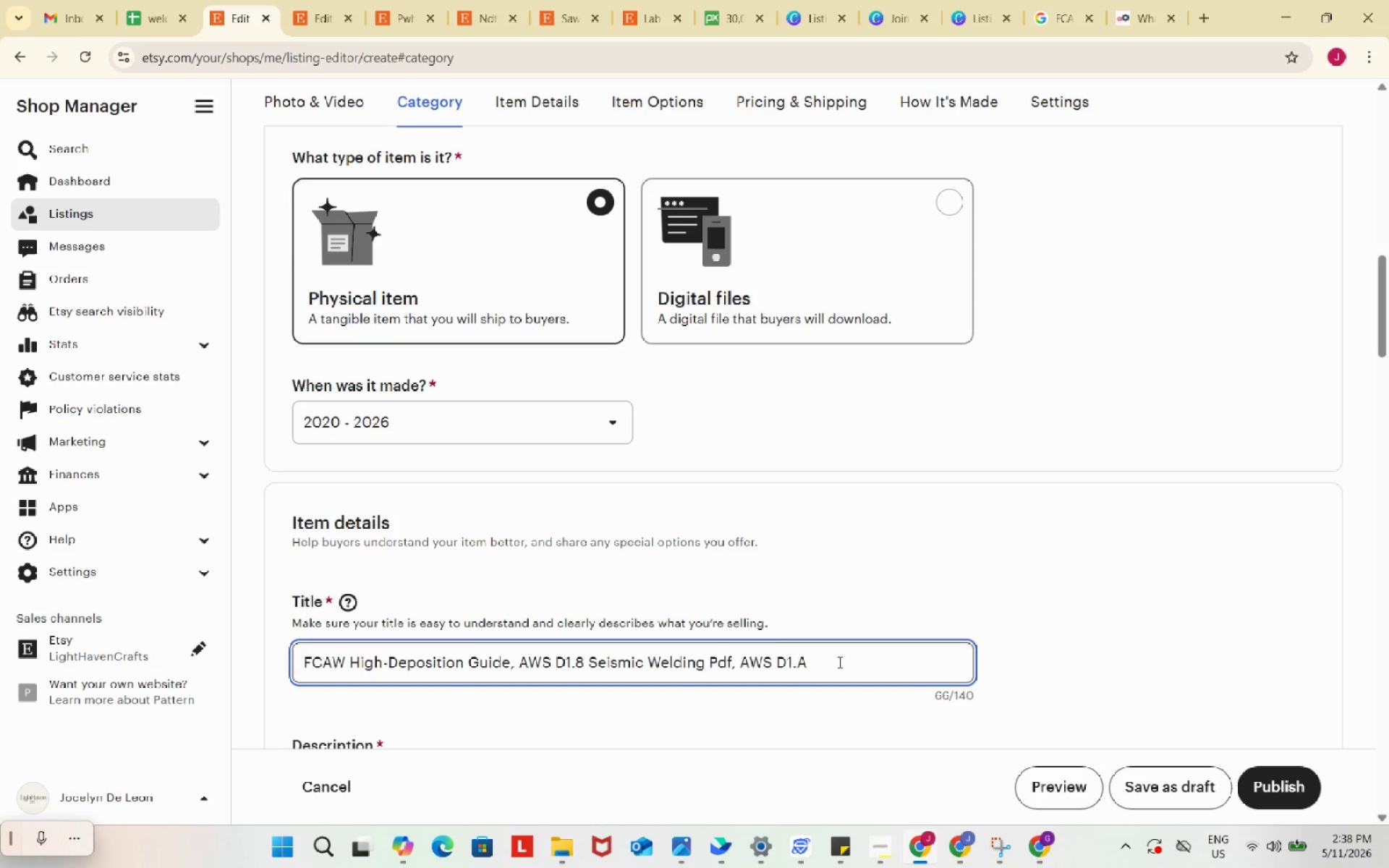 
key(Backspace)
 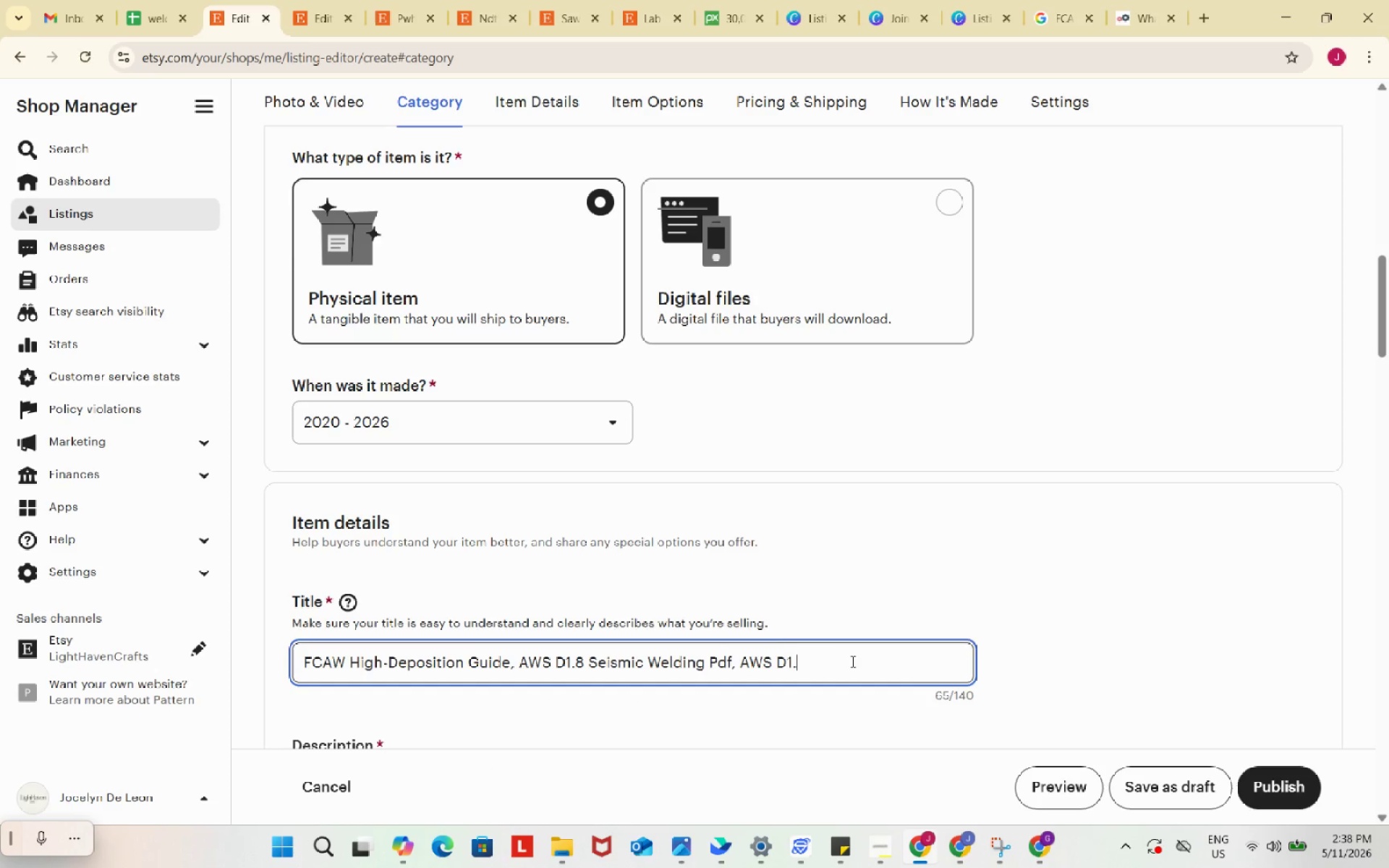 
type(1 Endoresemtn)
key(Backspace)
key(Backspace)
type(ent)
key(Backspace)
key(Backspace)
key(Backspace)
key(Backspace)
key(Backspace)
key(Backspace)
key(Backspace)
type(sement p)
key(Backspace)
type(Preparation, Digital Download)
 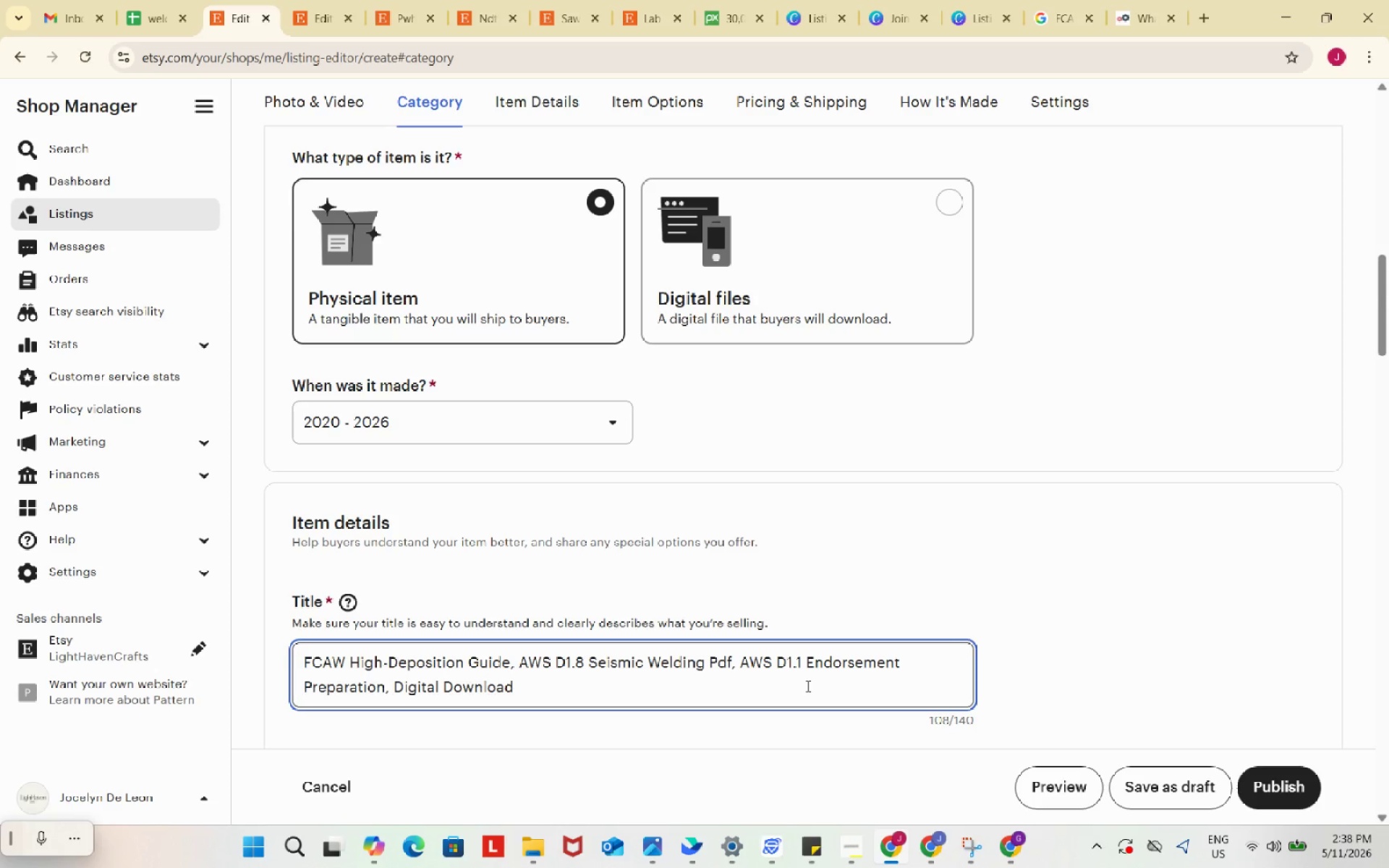 
wait(33.16)
 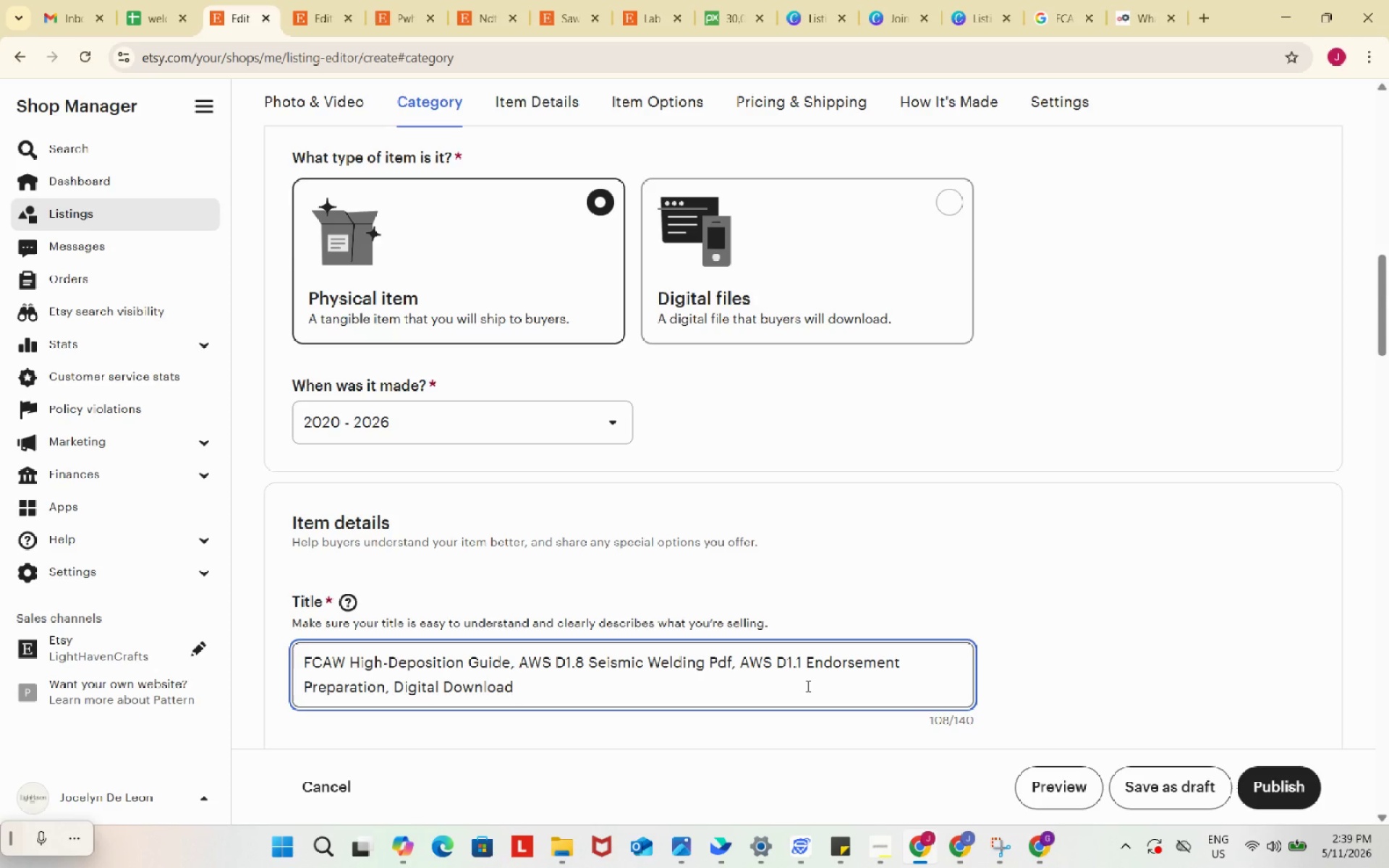 
scroll: coordinate [807, 686], scroll_direction: down, amount: 4.0
 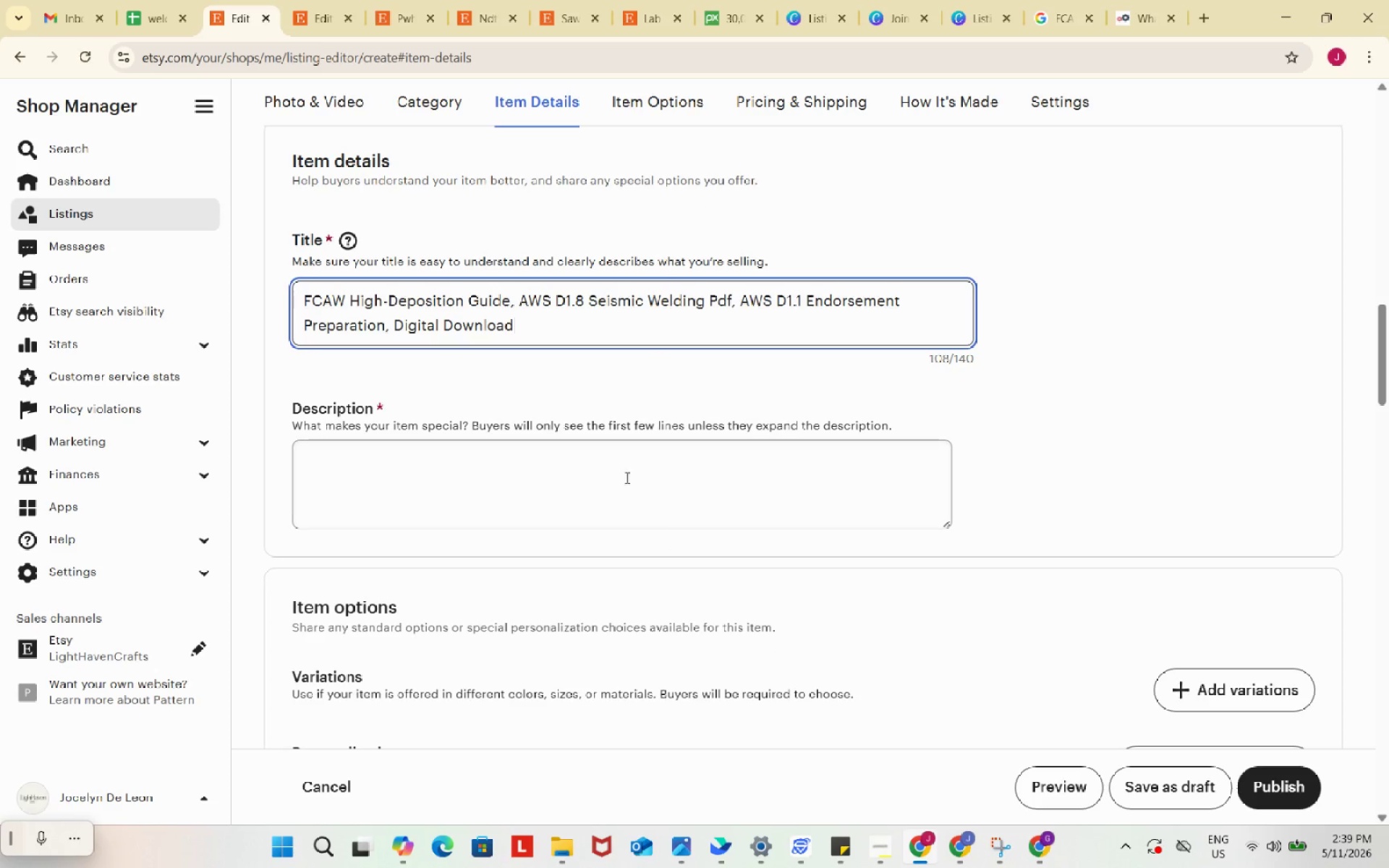 
left_click([615, 464])
 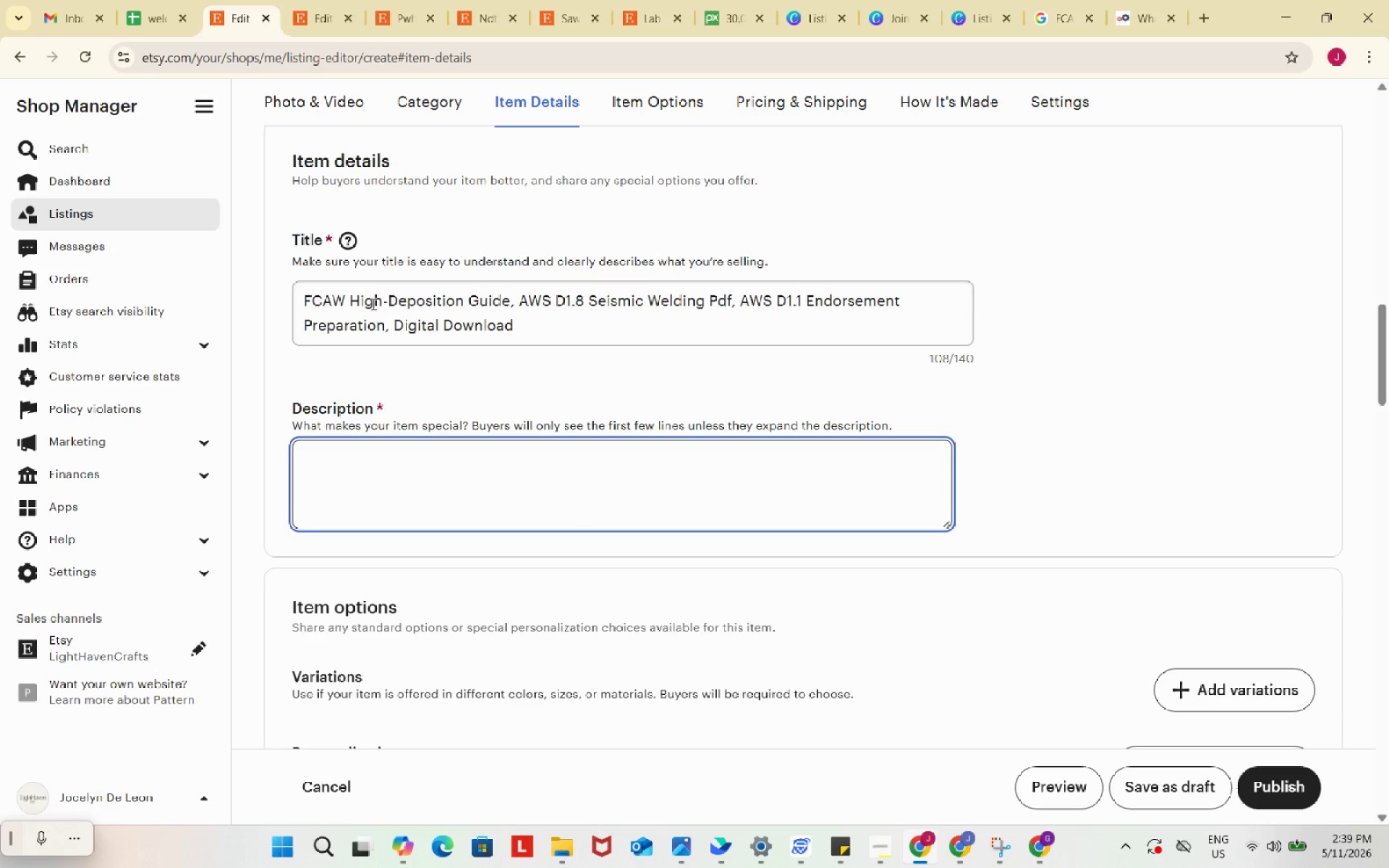 
left_click_drag(start_coordinate=[304, 298], to_coordinate=[509, 297])
 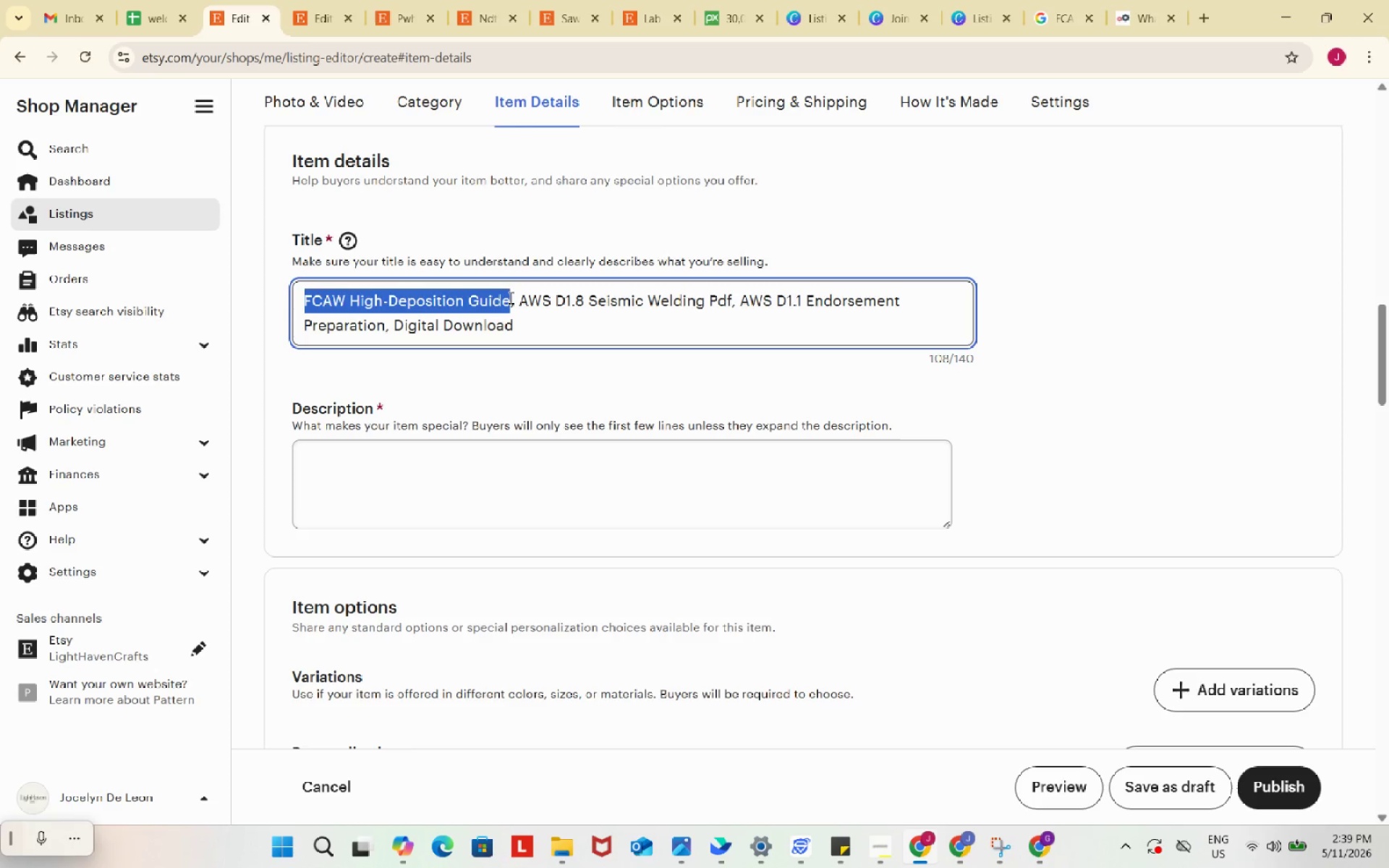 
key(Control+C)
 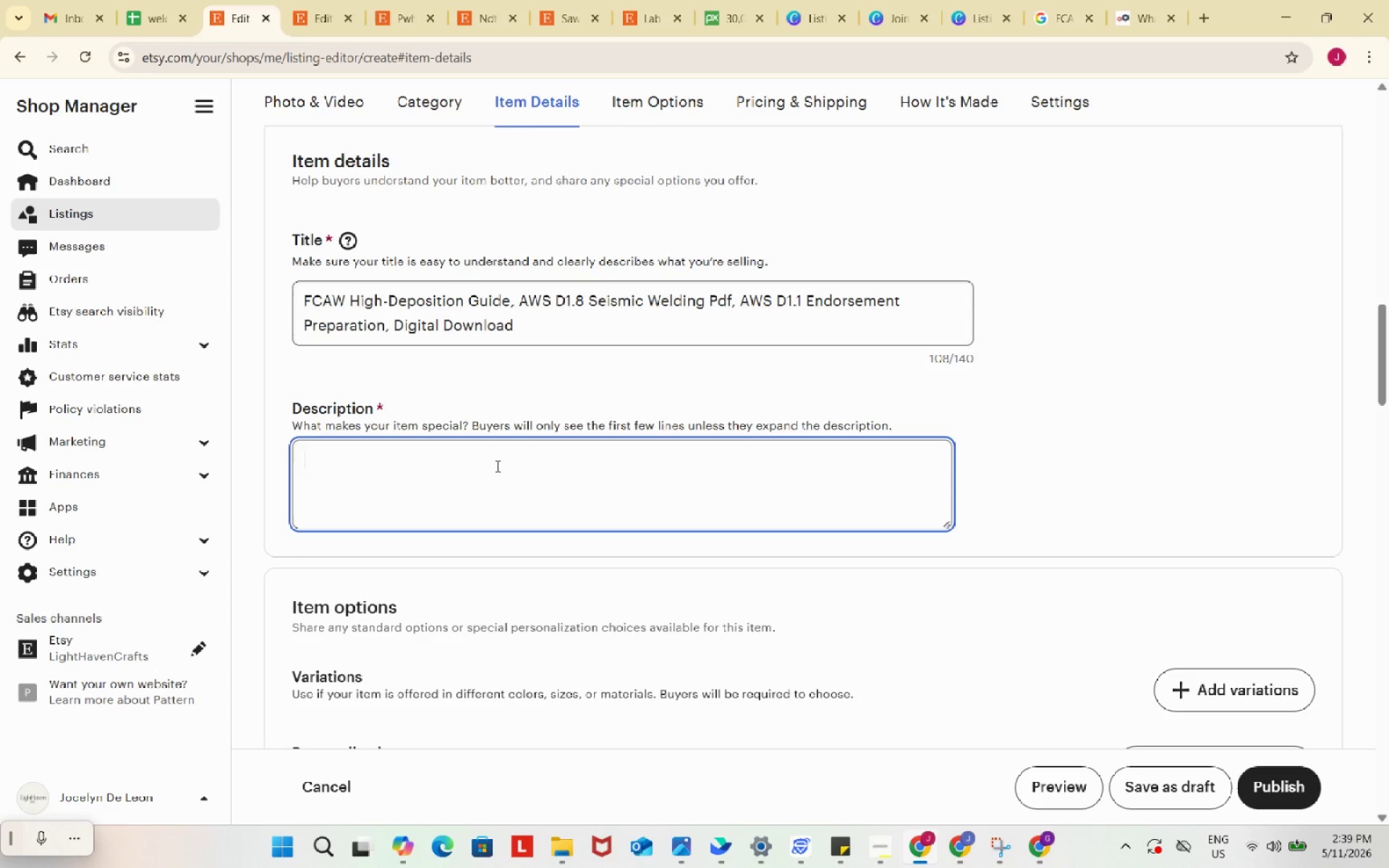 
left_click([496, 466])
 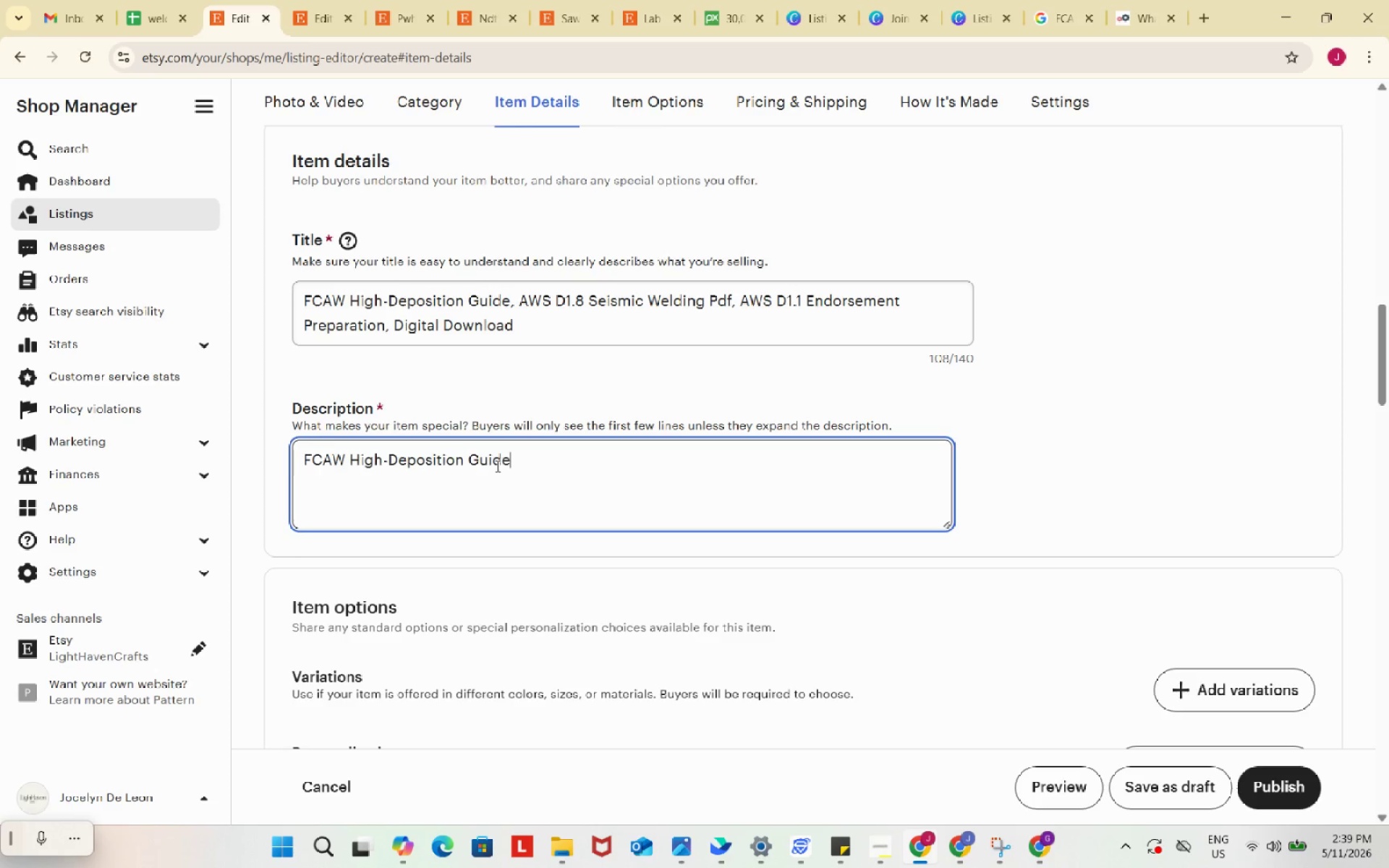 
key(Control+ControlLeft)
 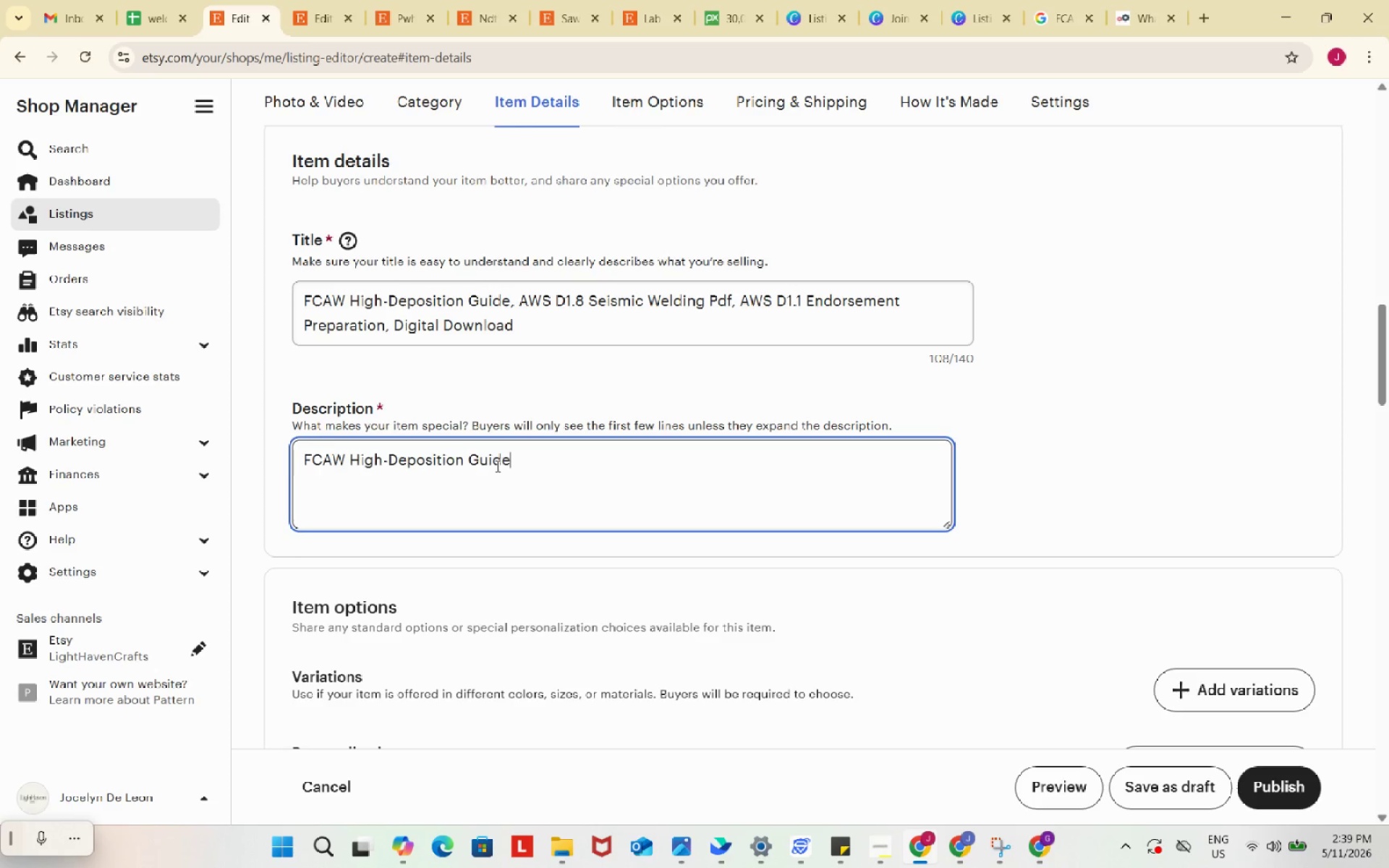 
key(Control+V)
 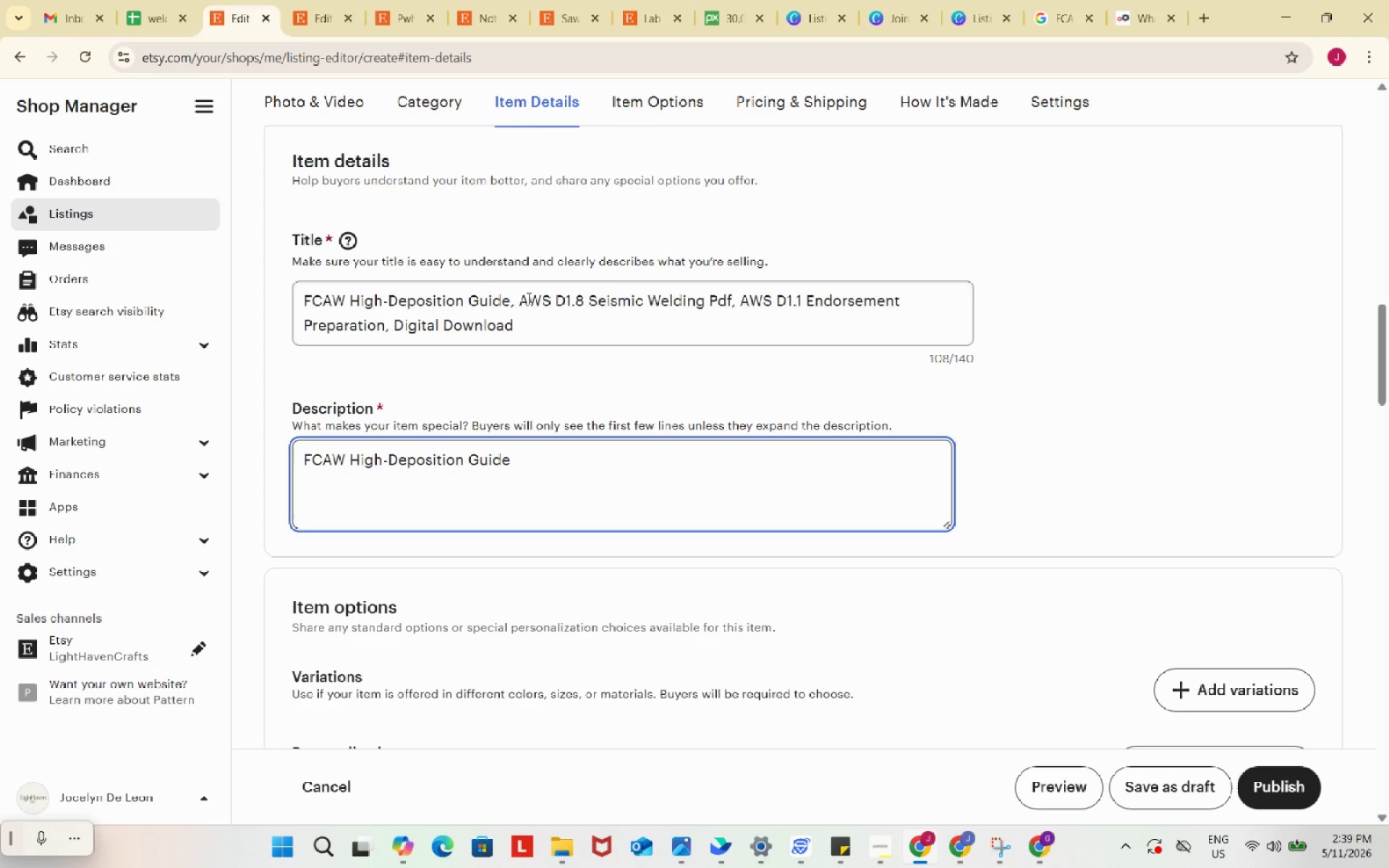 
wait(6.64)
 